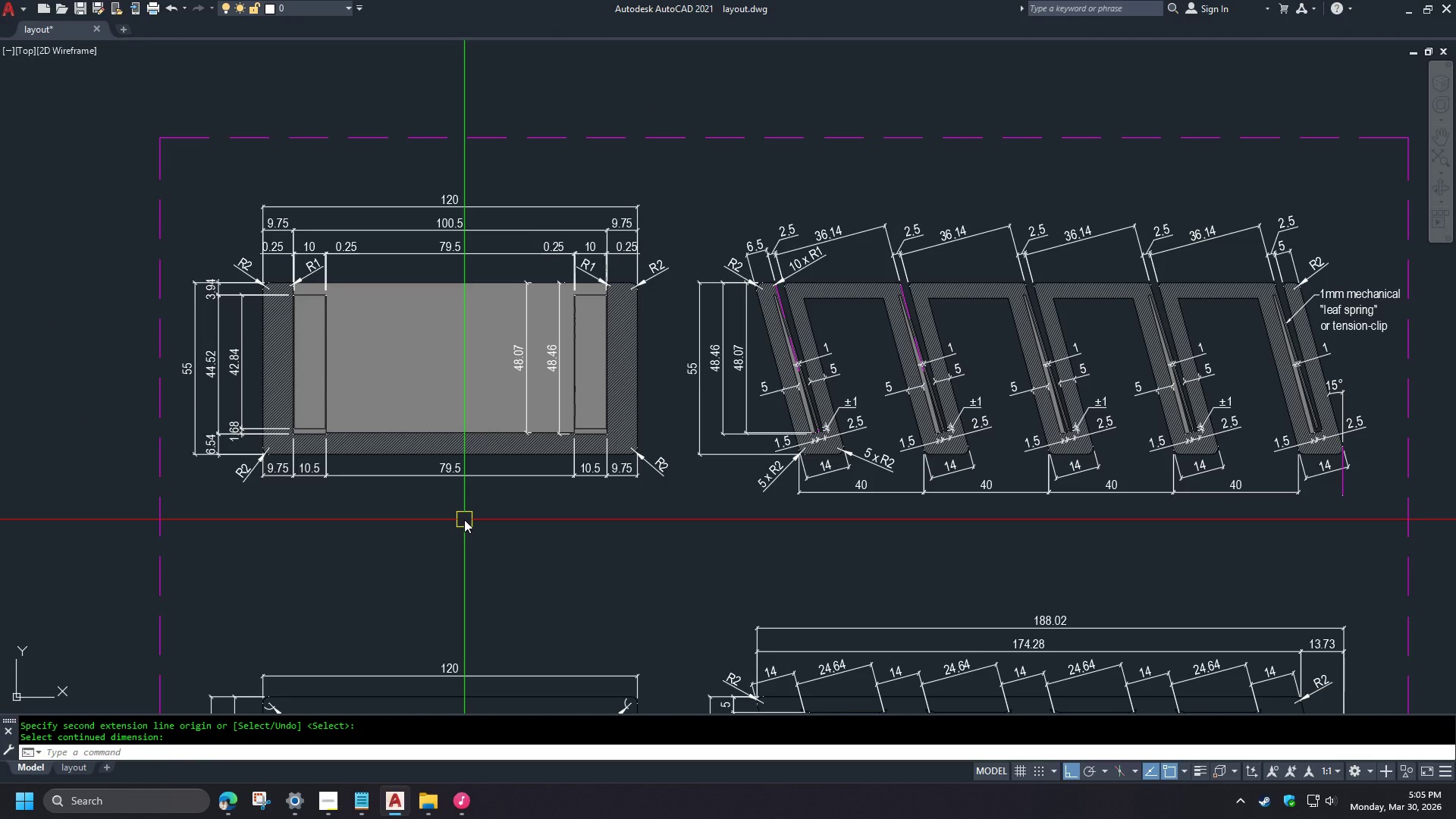 
scroll: coordinate [77, 358], scroll_direction: up, amount: 2.0
 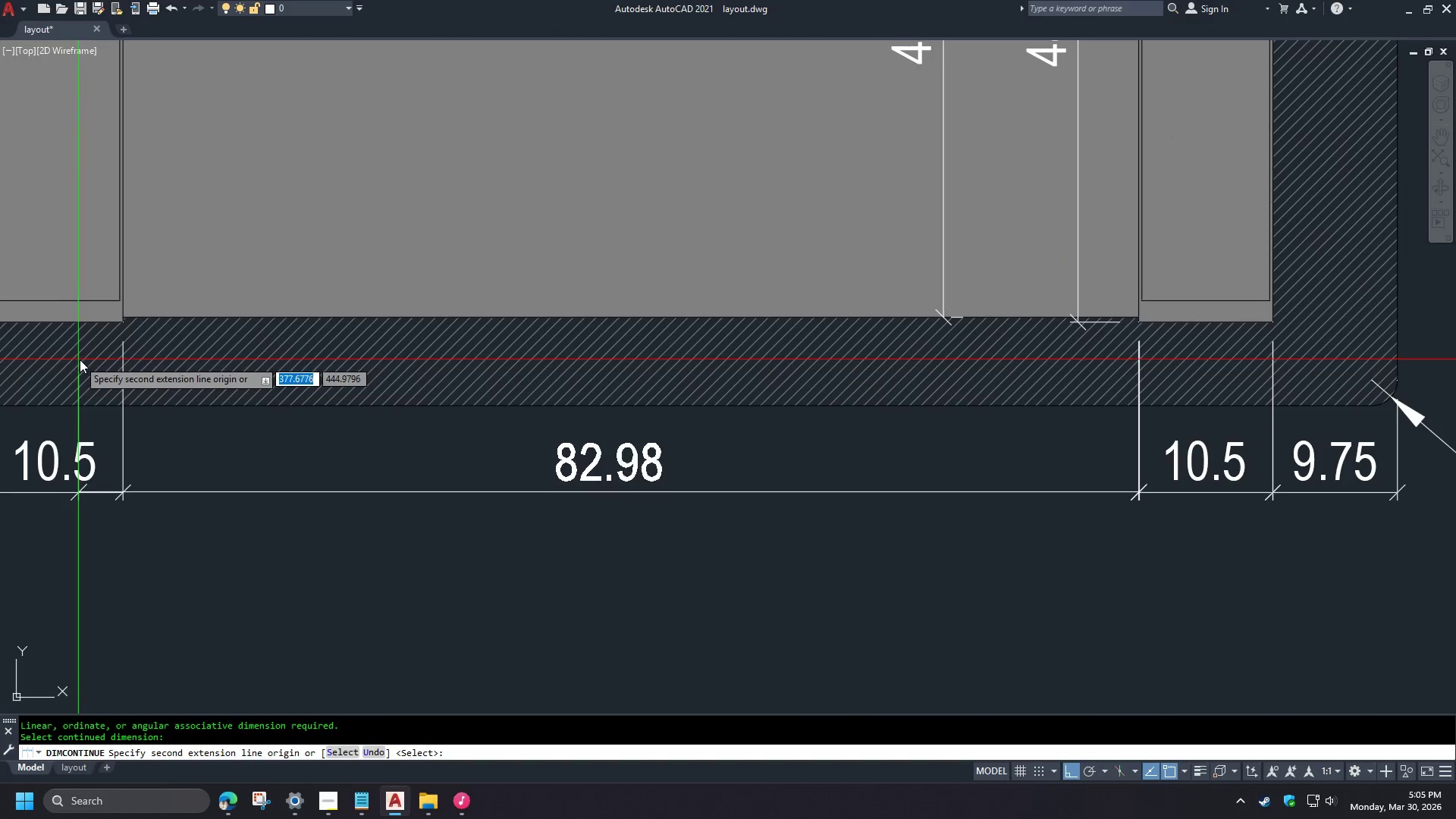 
scroll: coordinate [399, 470], scroll_direction: down, amount: 3.0
 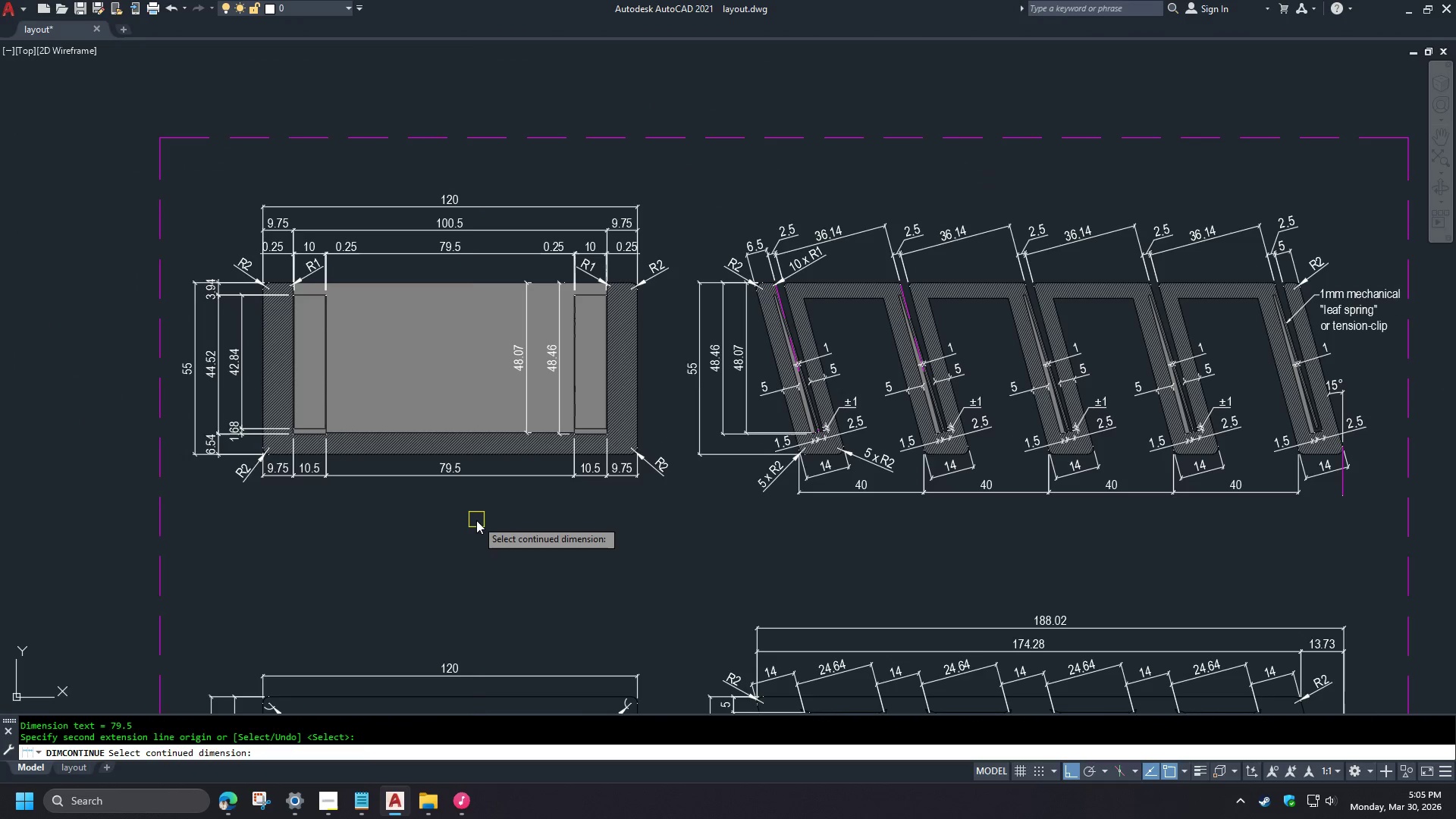 
type(RE )
 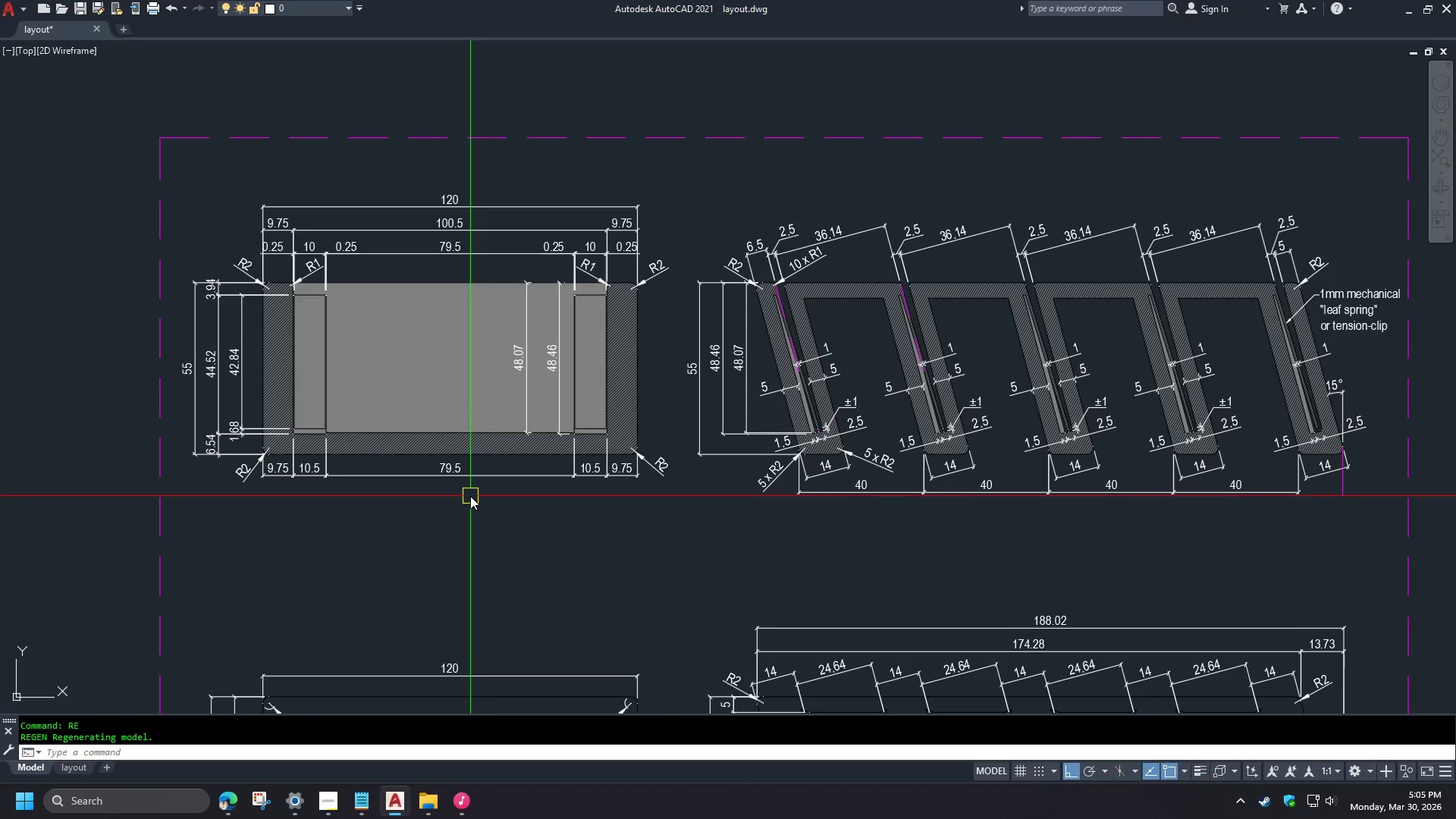 
wait(7.38)
 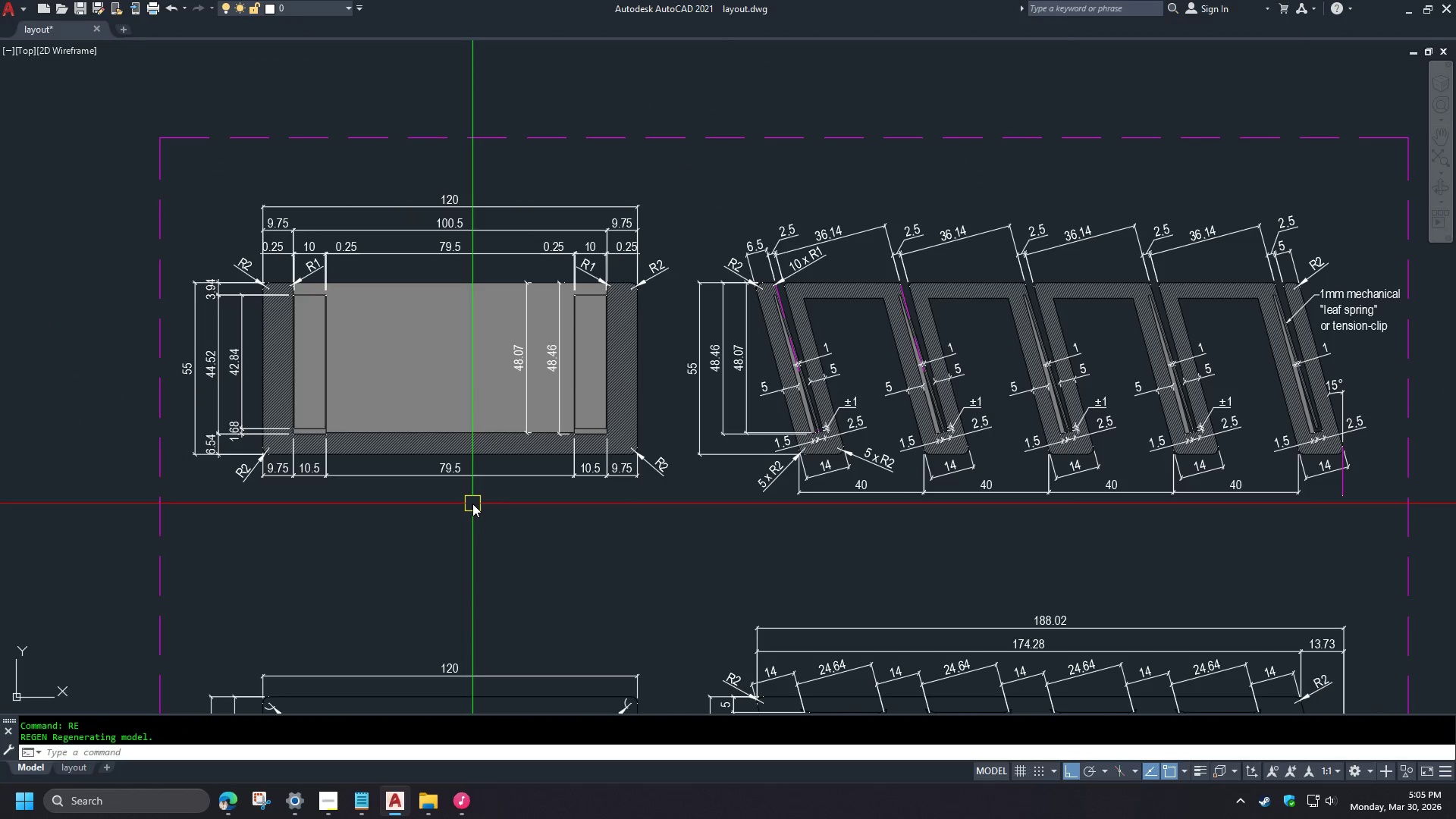 
scroll: coordinate [513, 379], scroll_direction: down, amount: 1.0
 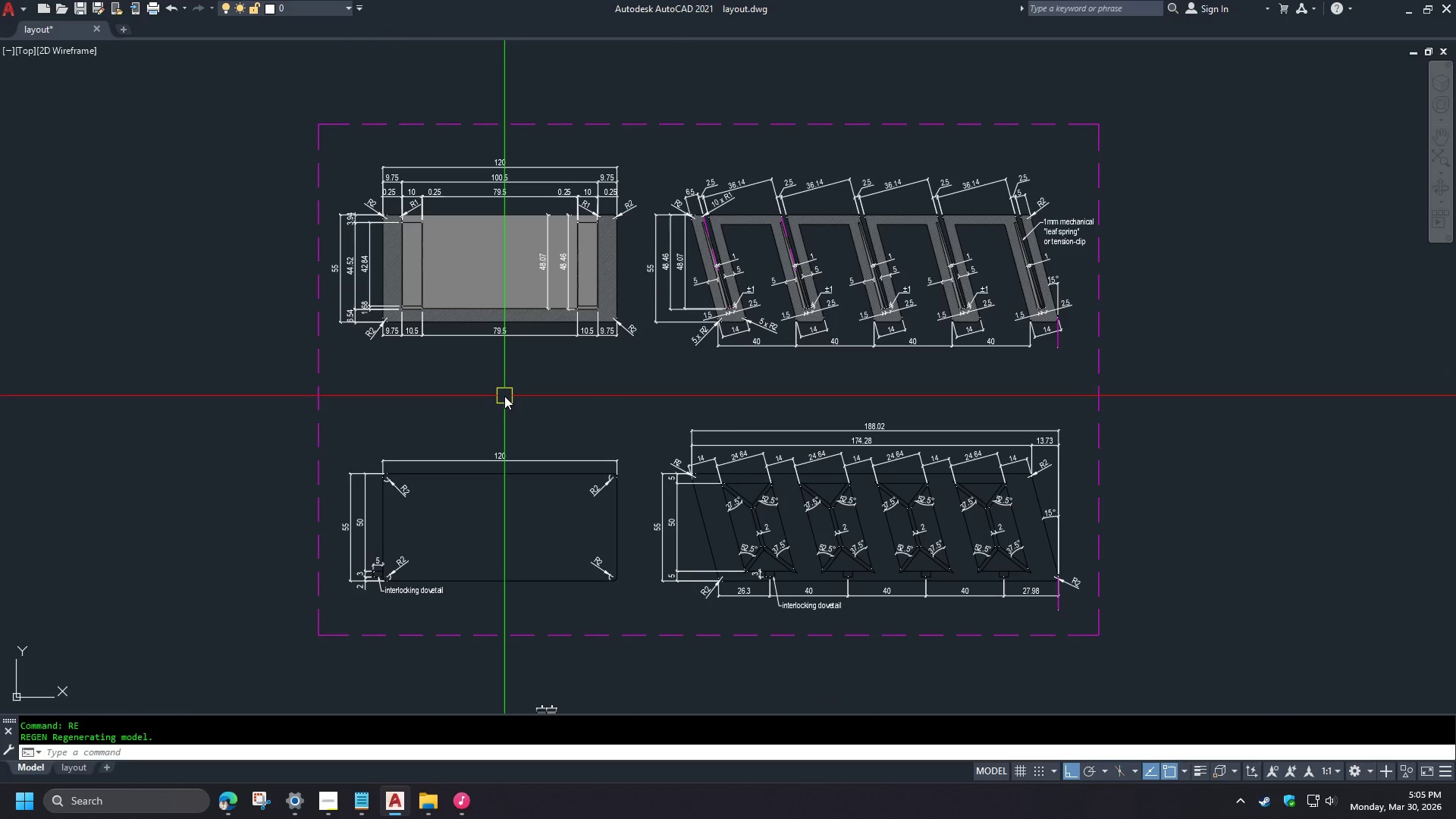 
scroll: coordinate [576, 325], scroll_direction: up, amount: 4.0
 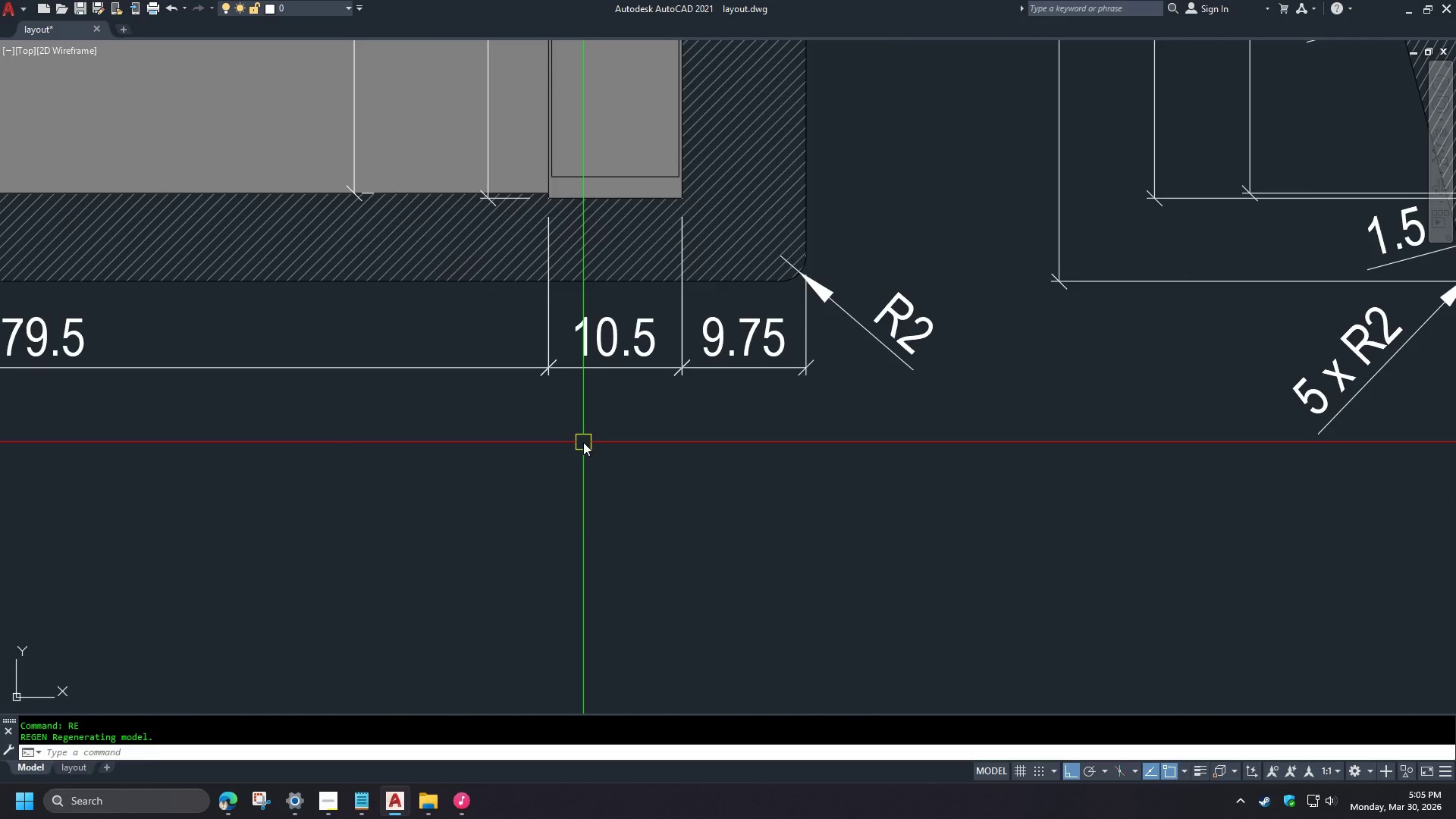 
scroll: coordinate [682, 464], scroll_direction: down, amount: 2.0
 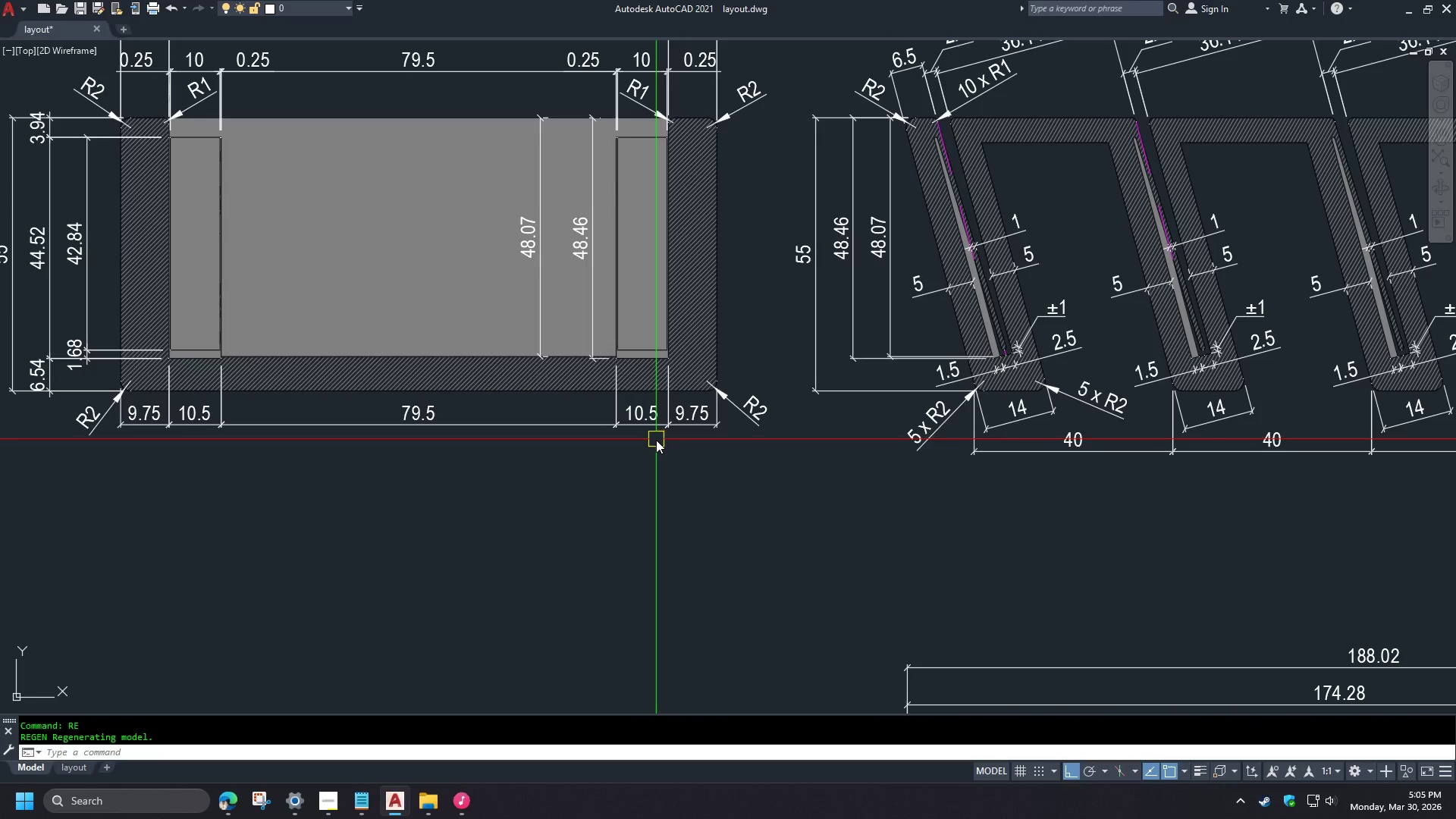 
wait(5.22)
 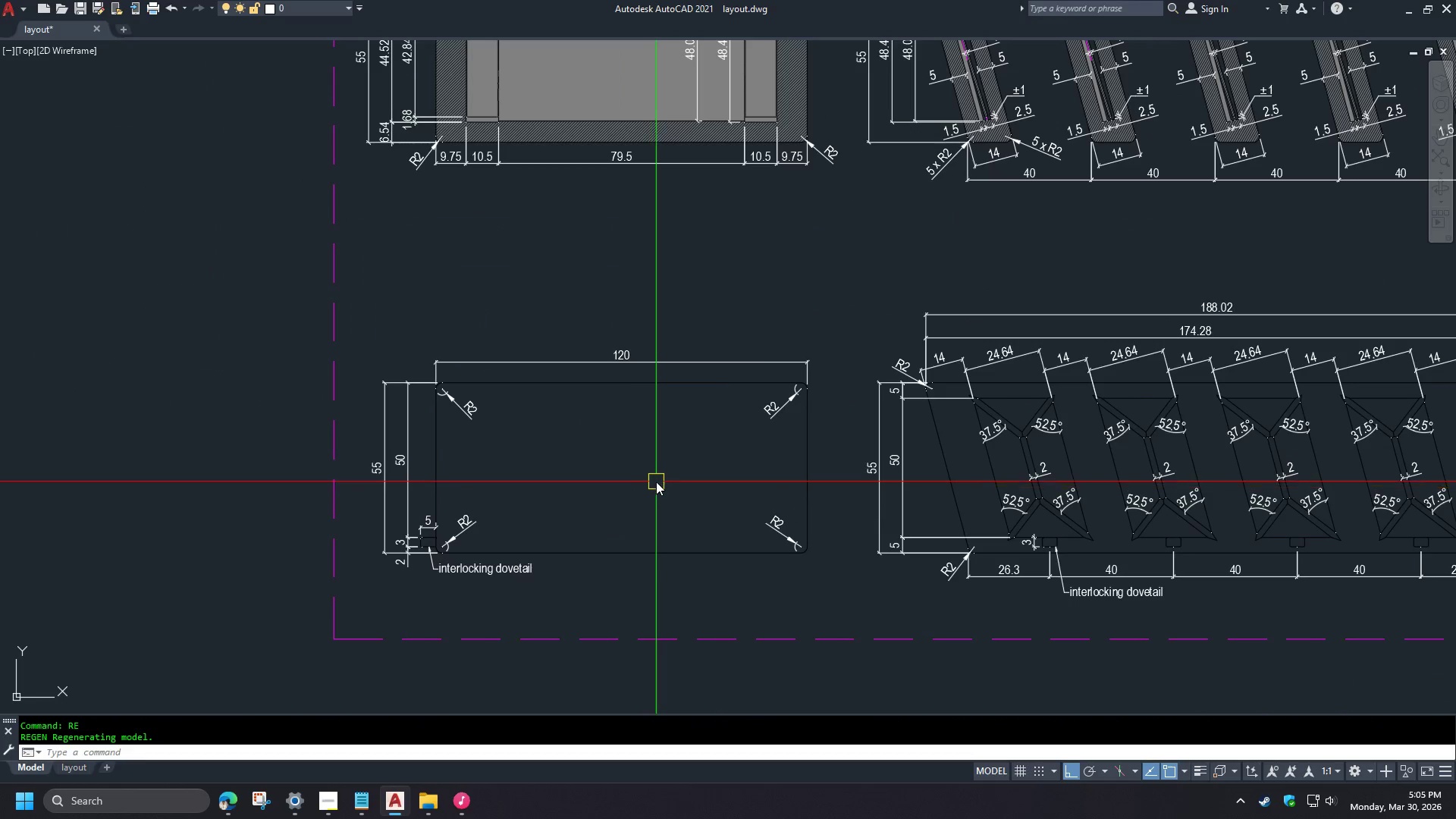 
left_click([73, 768])
 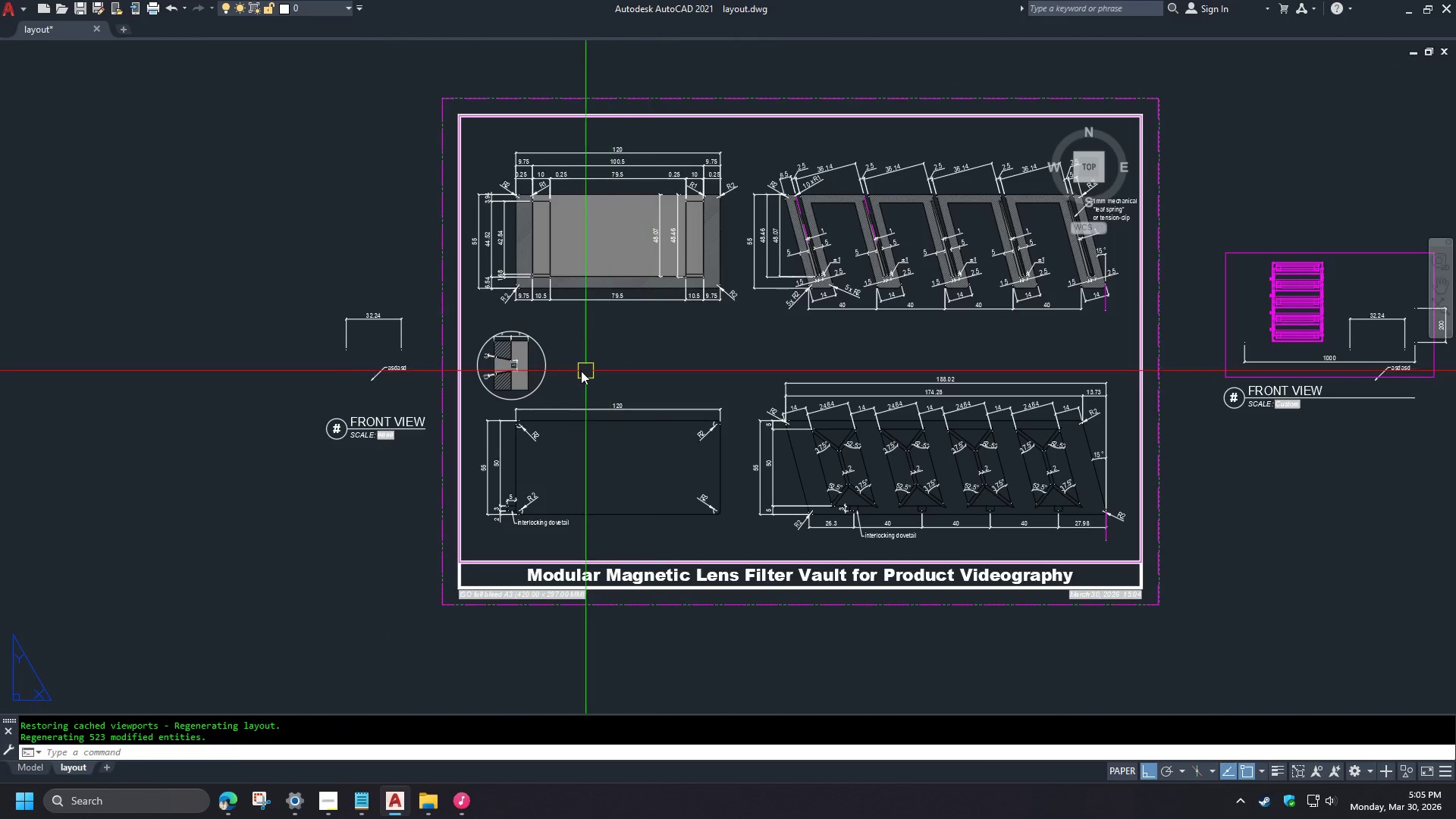 
scroll: coordinate [656, 450], scroll_direction: down, amount: 4.0
 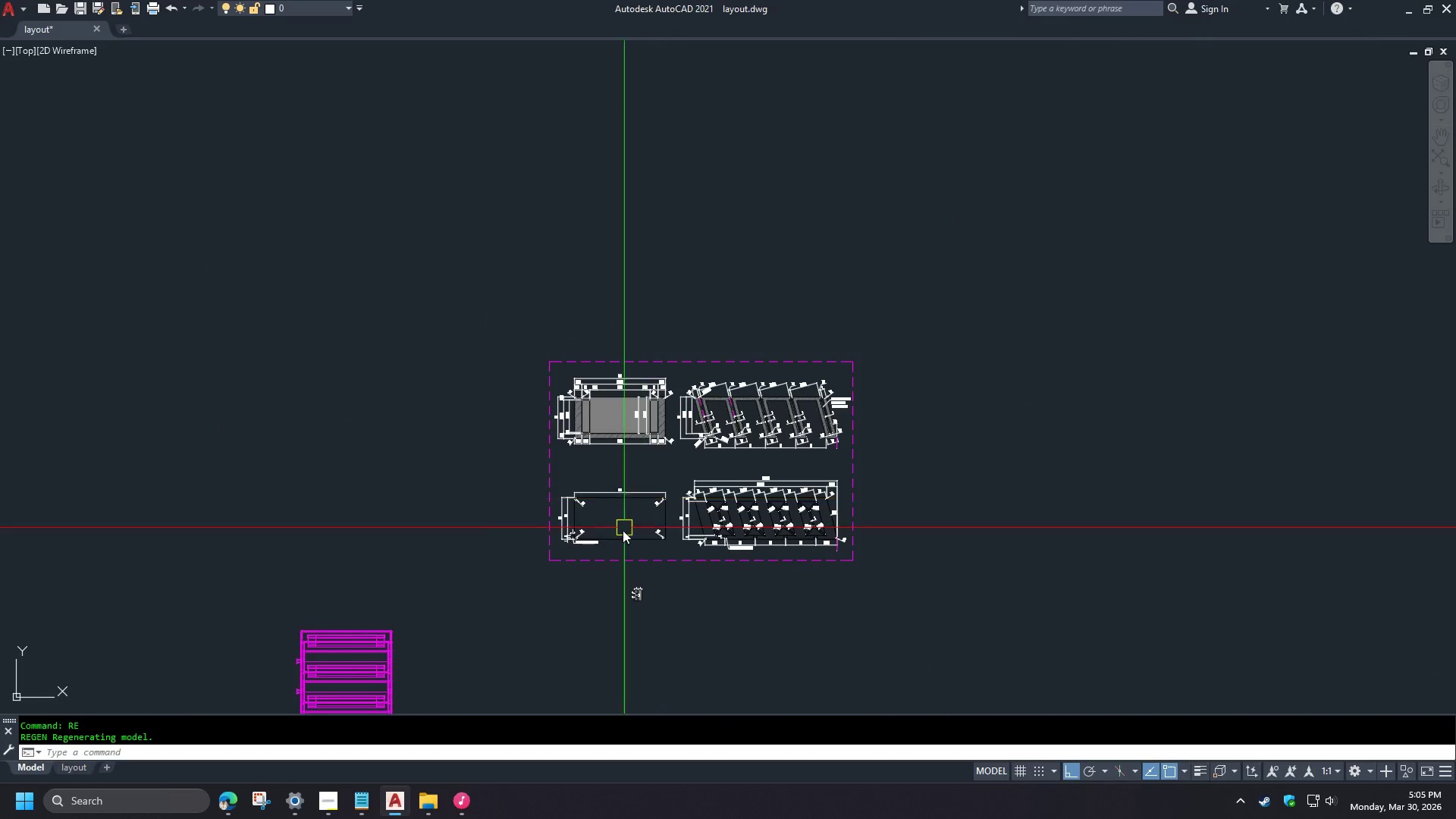 
scroll: coordinate [616, 534], scroll_direction: up, amount: 3.0
 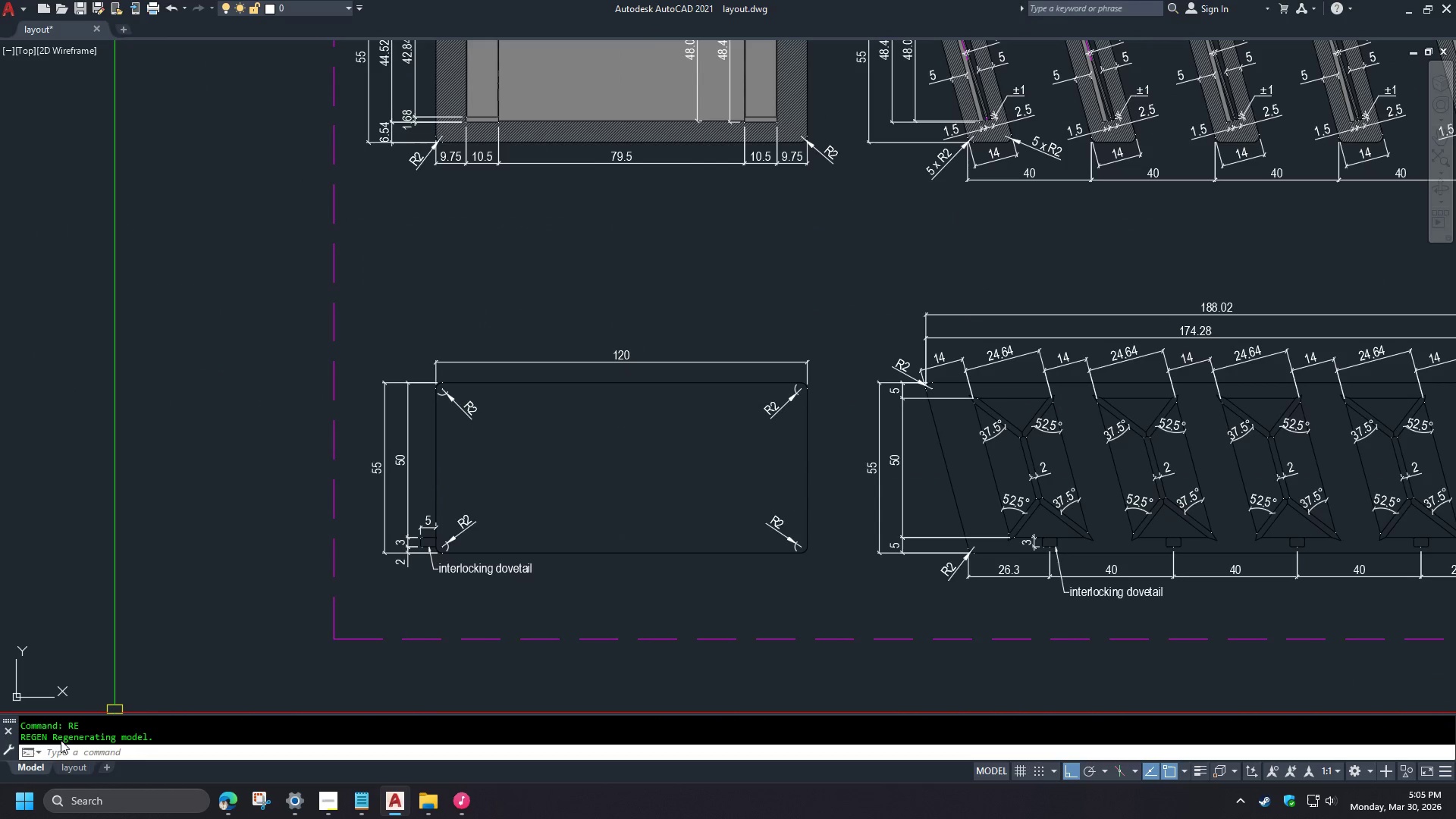 
left_click([566, 400])
 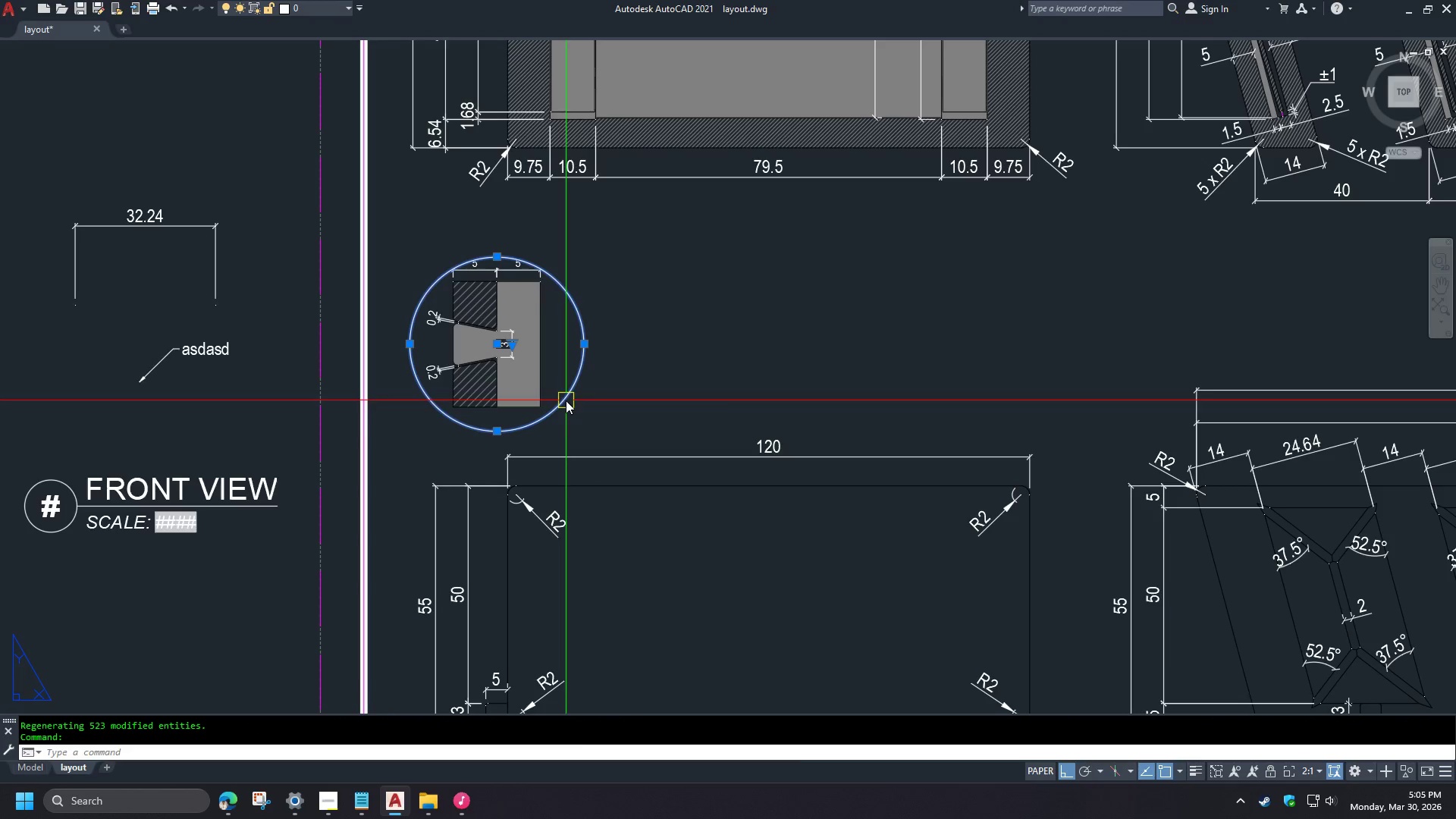 
scroll: coordinate [520, 380], scroll_direction: up, amount: 2.0
 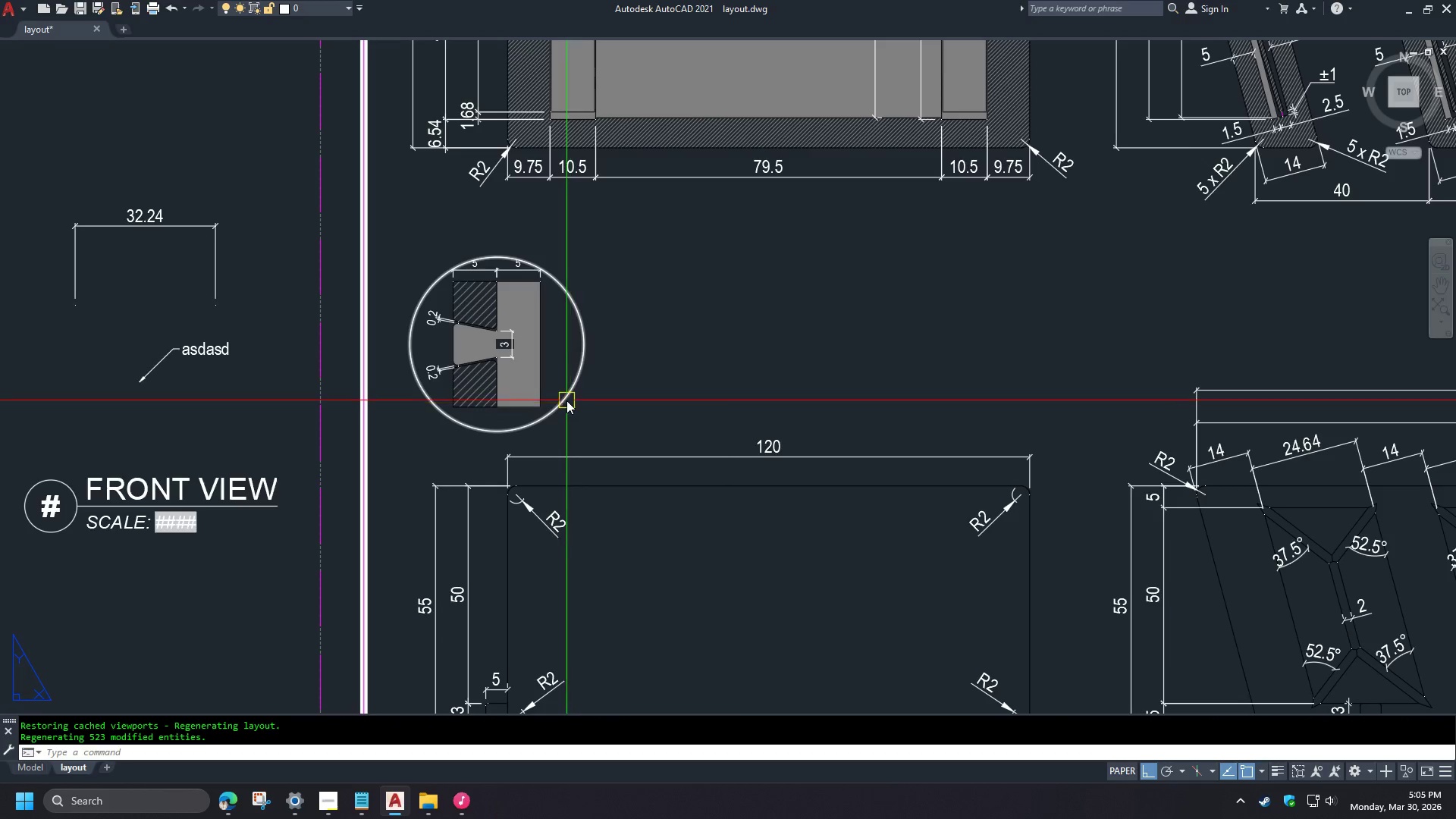 
right_click([566, 400])
 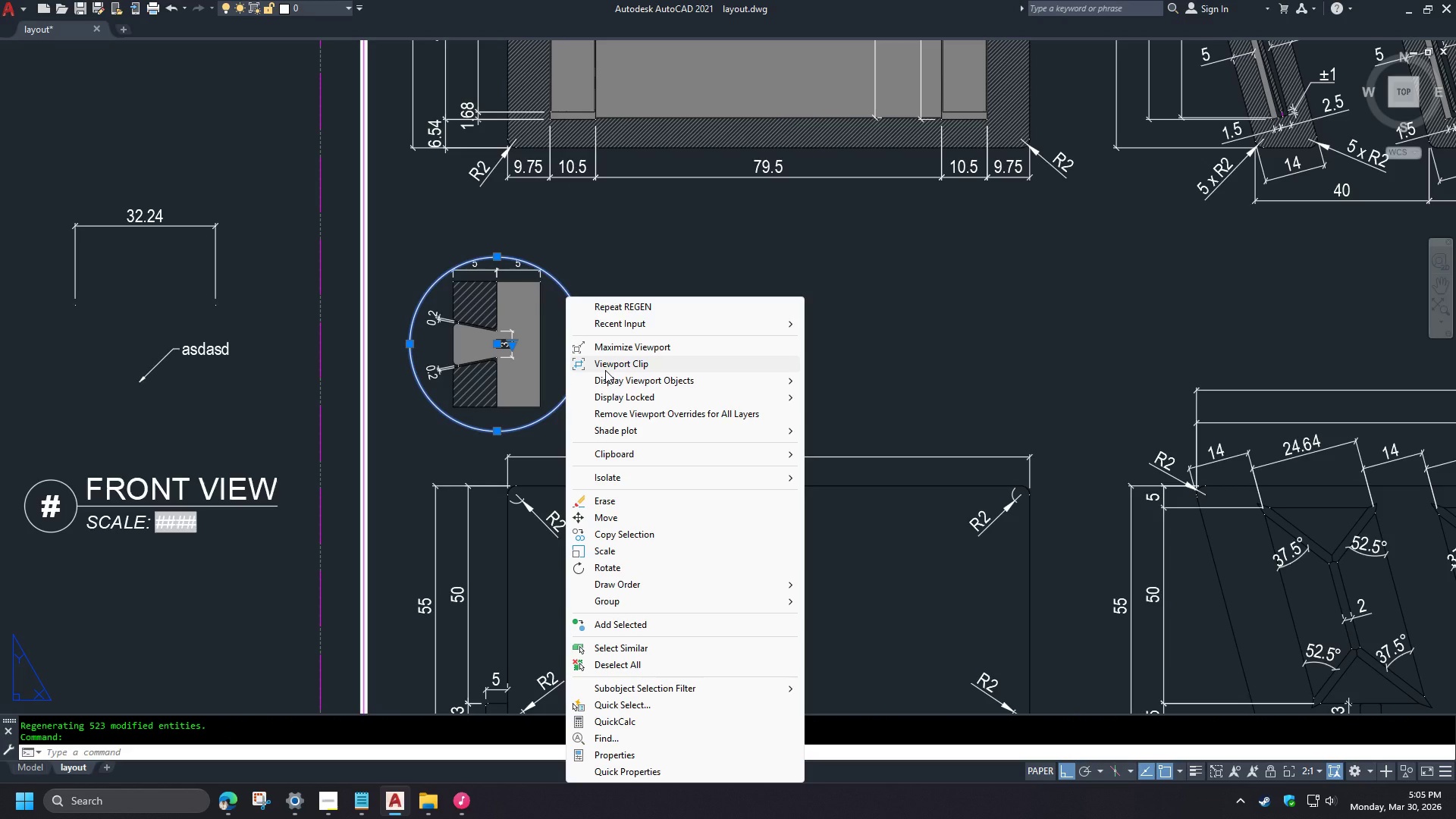 
wait(7.95)
 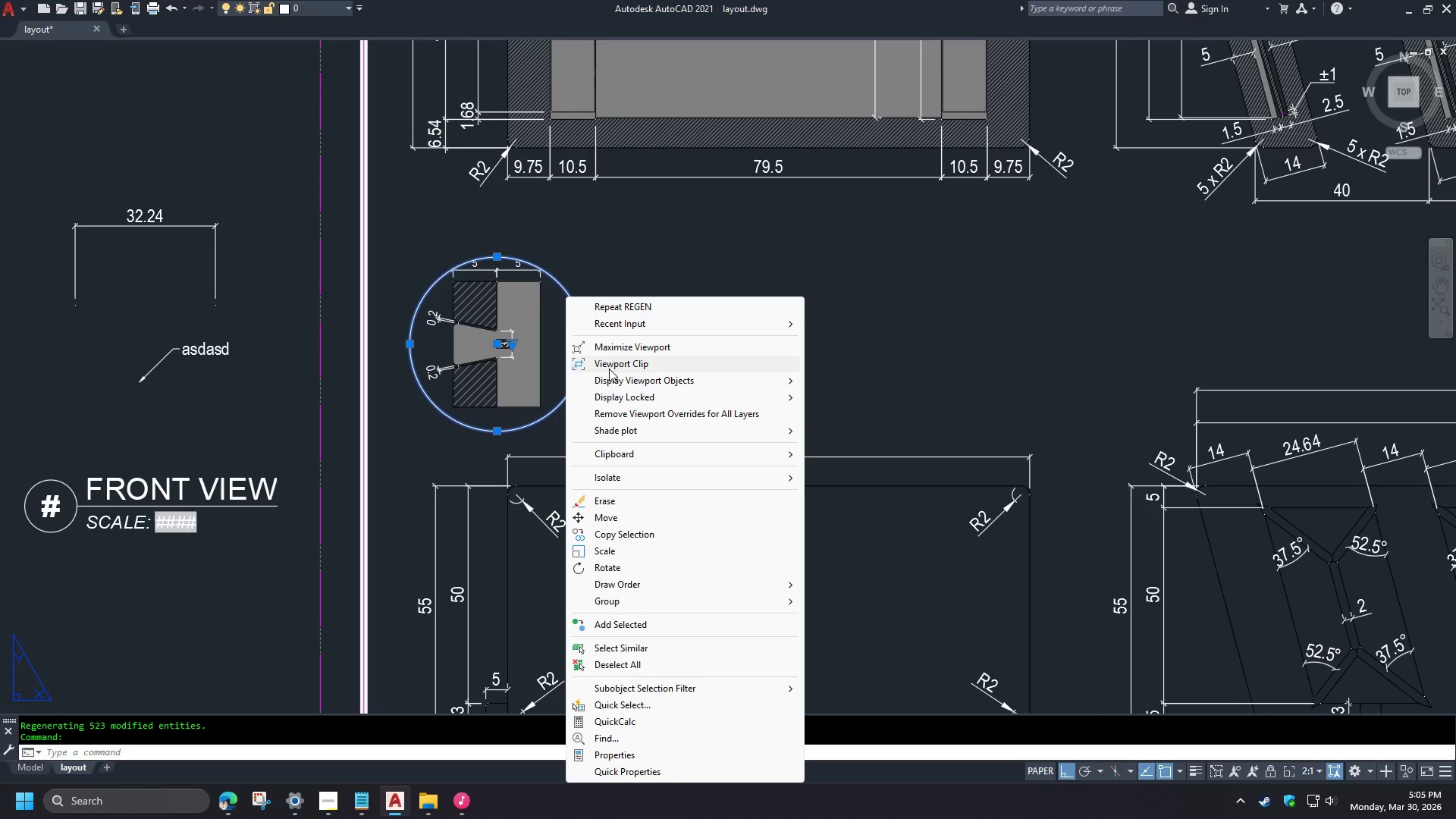 
key(Escape)
 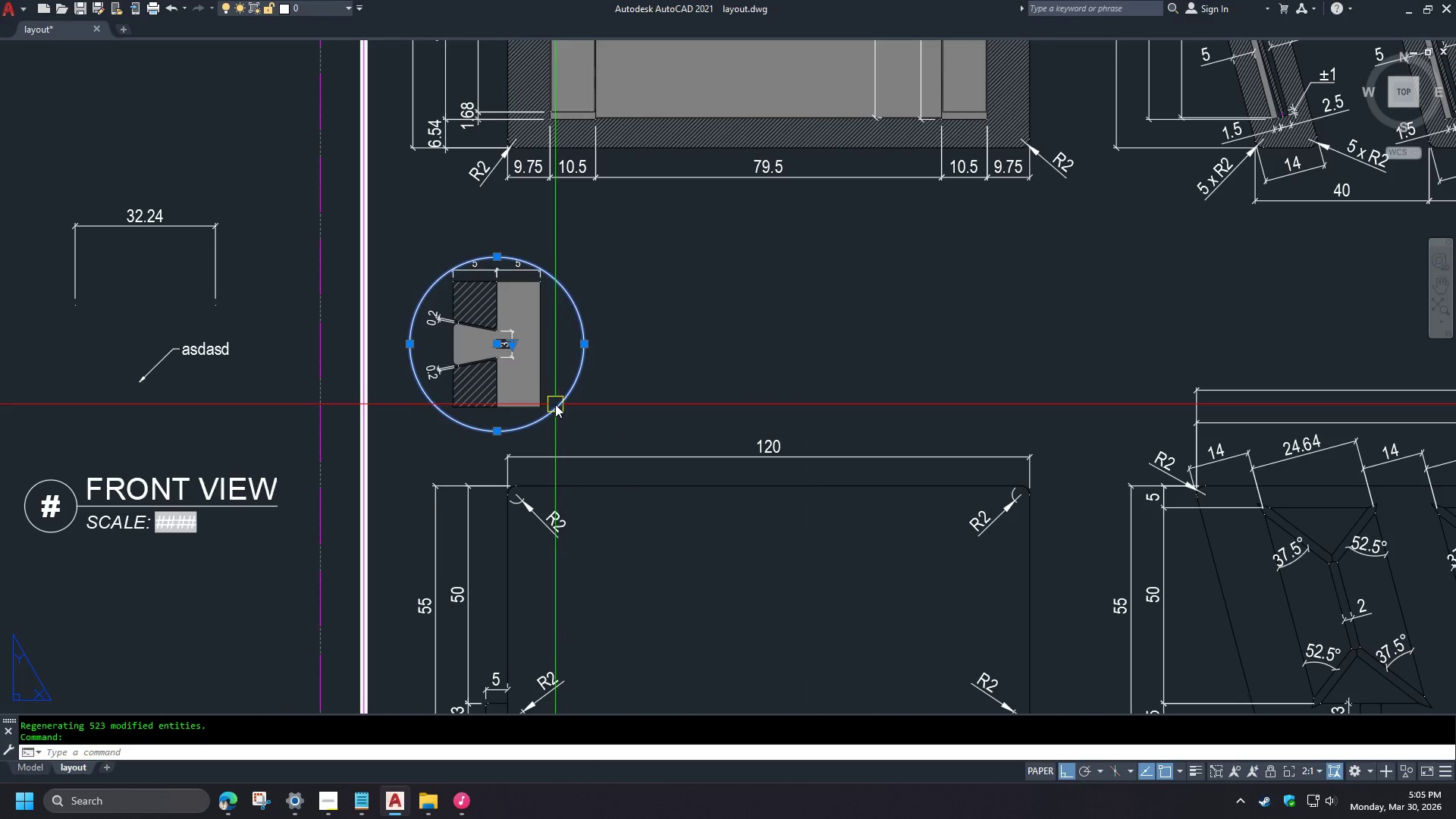 
key(Escape)
 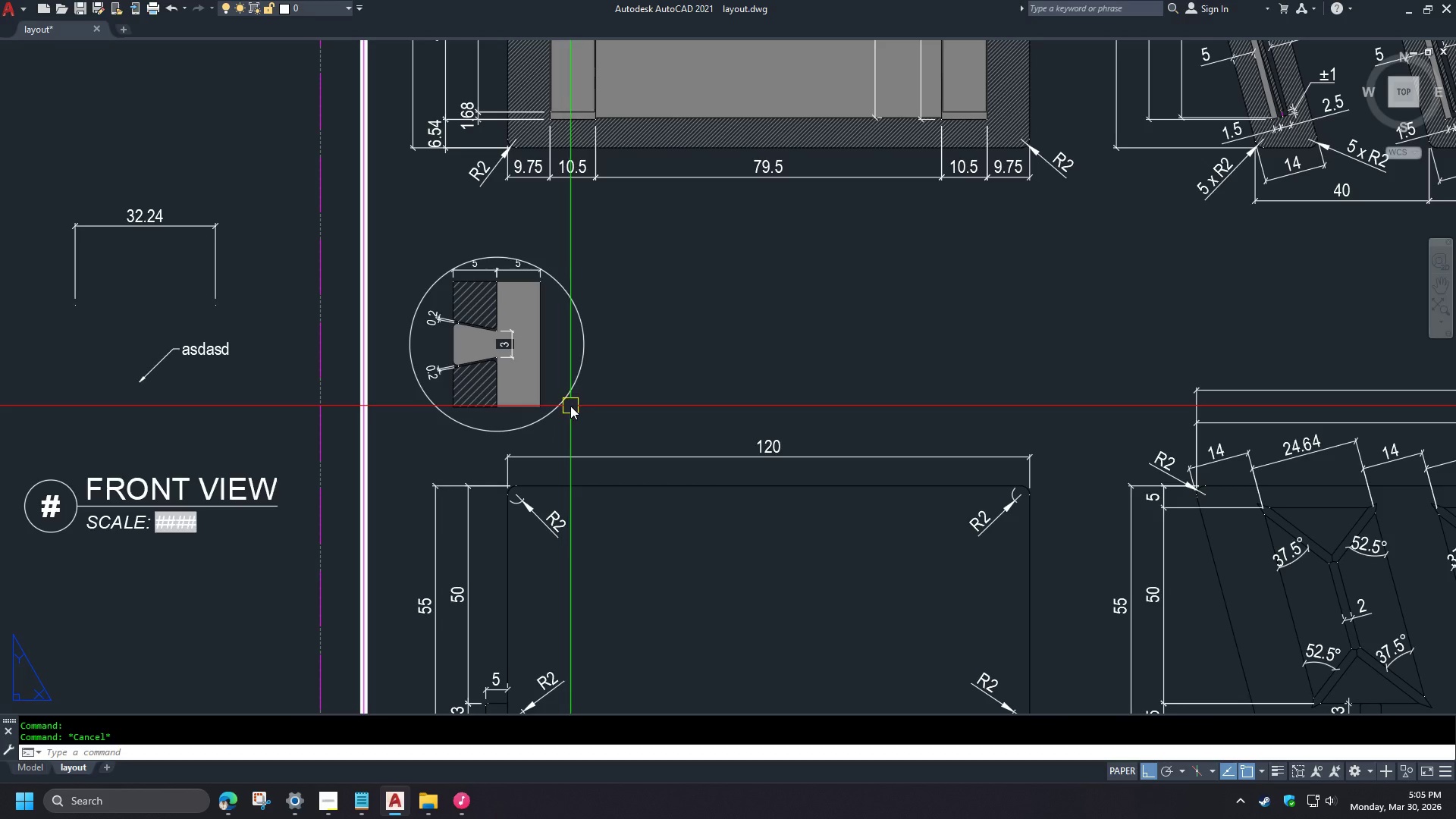 
mouse_move([617, 414])
 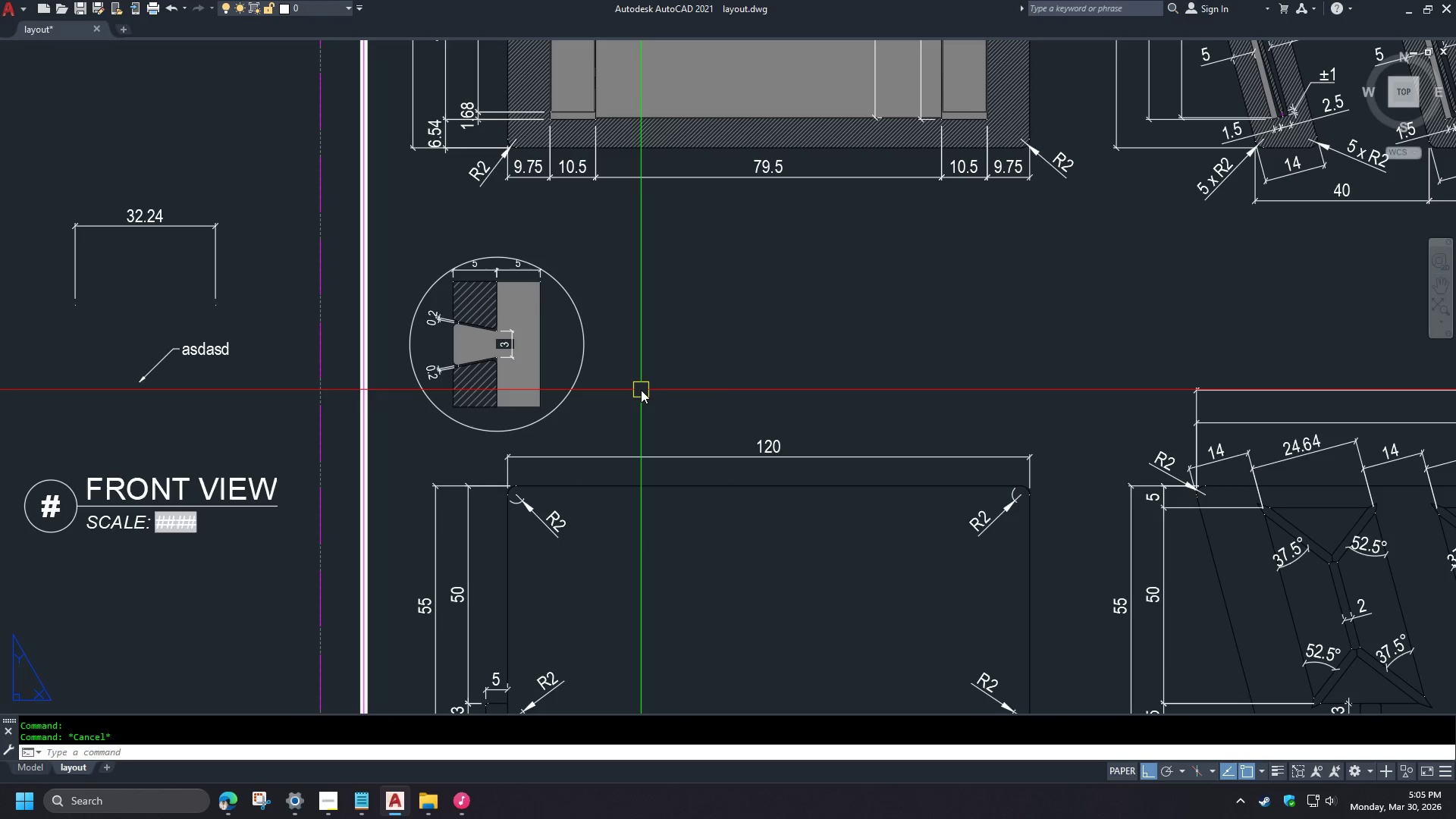 
key(C)
 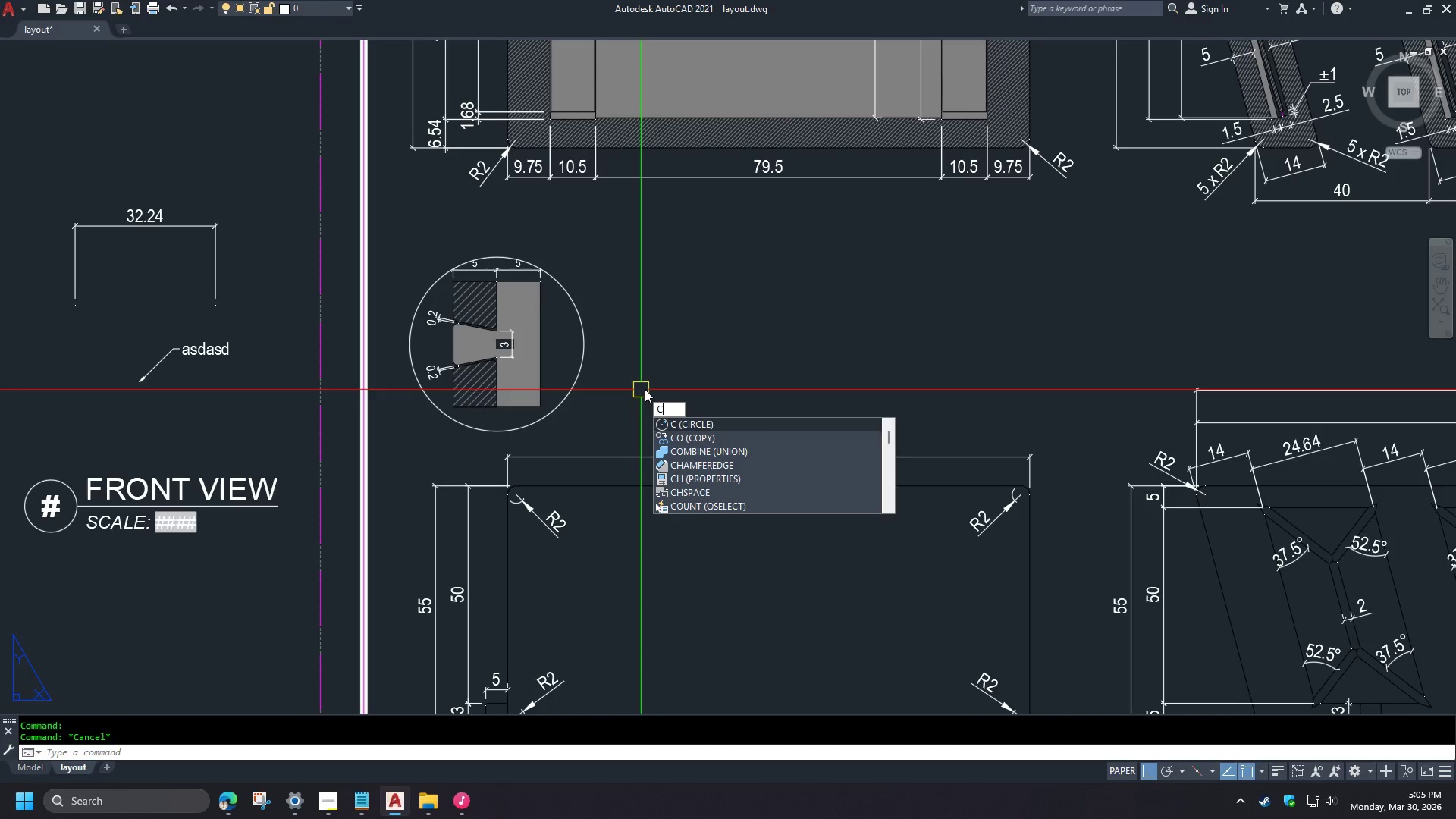 
type(LI)
 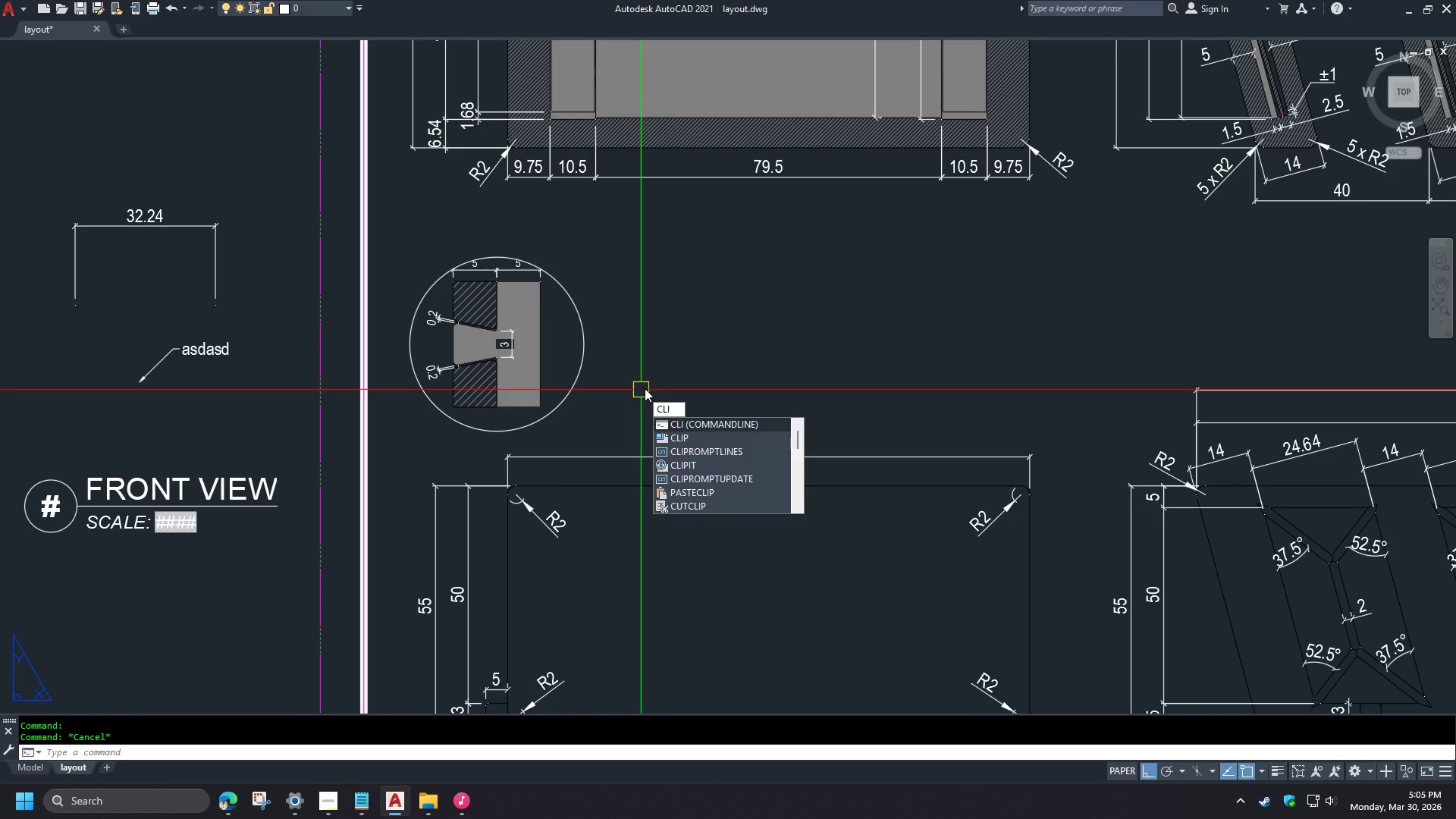 
key(Escape)
type(VPC )
 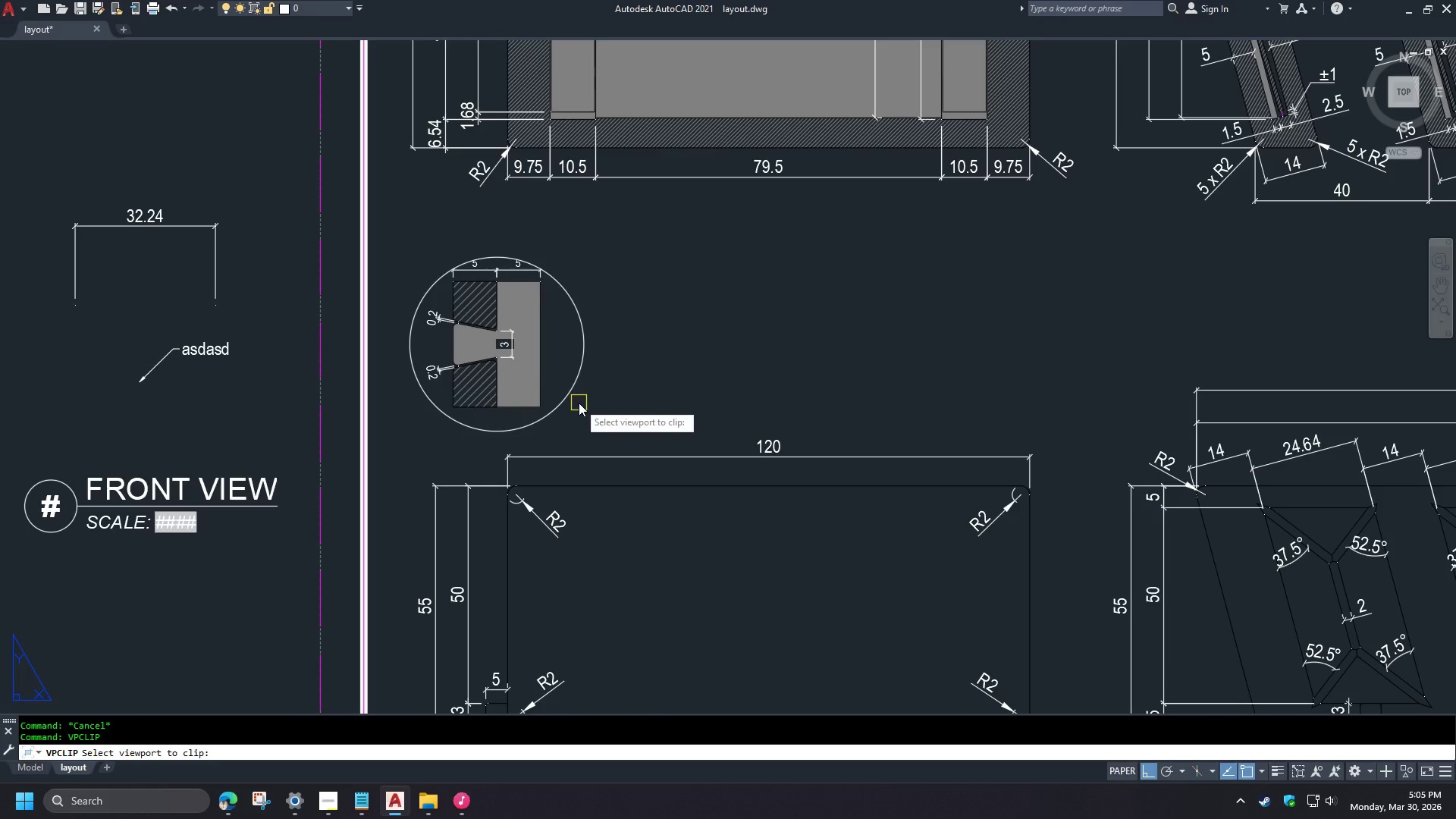 
left_click([559, 400])
 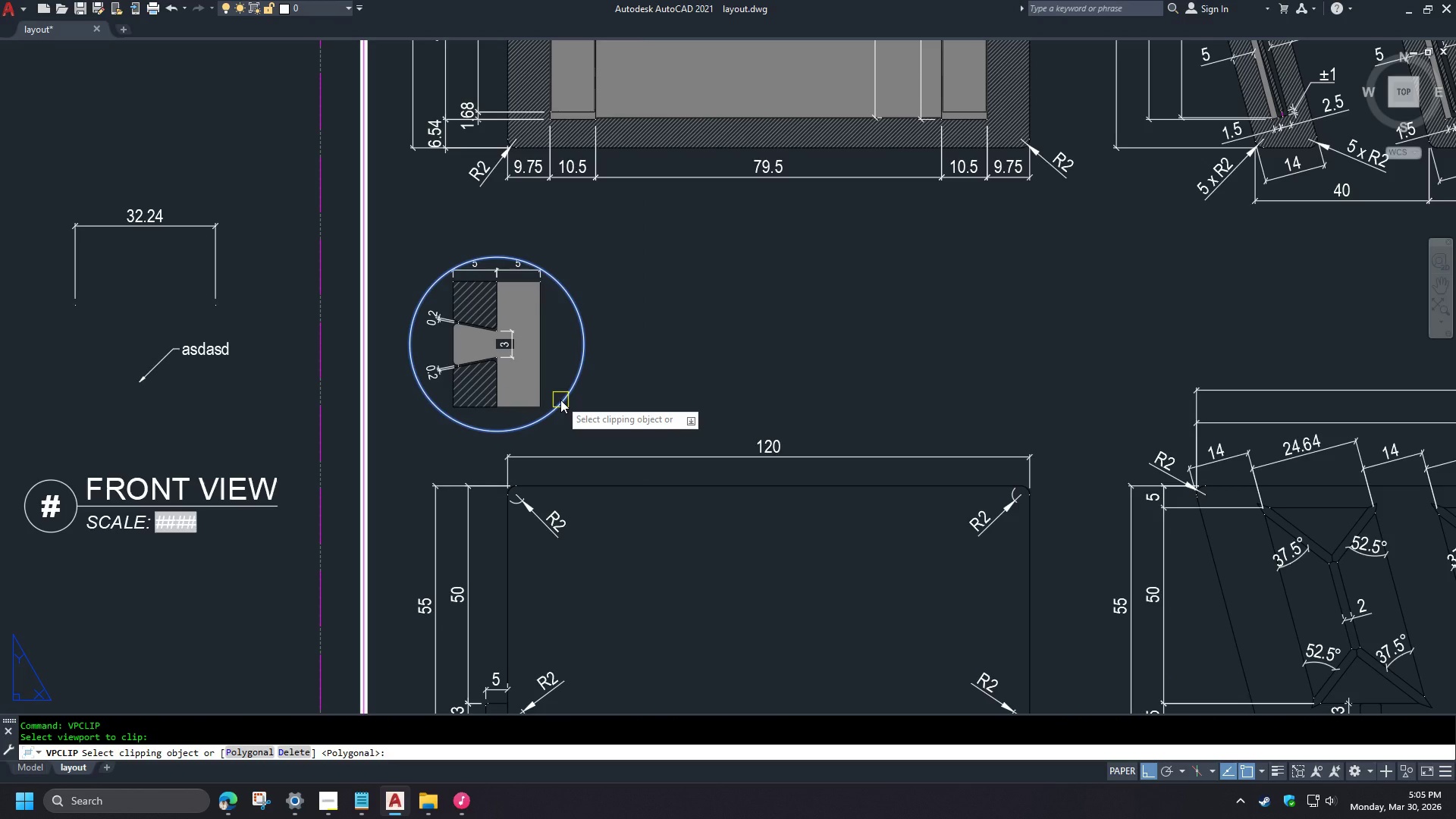 
key(D)
 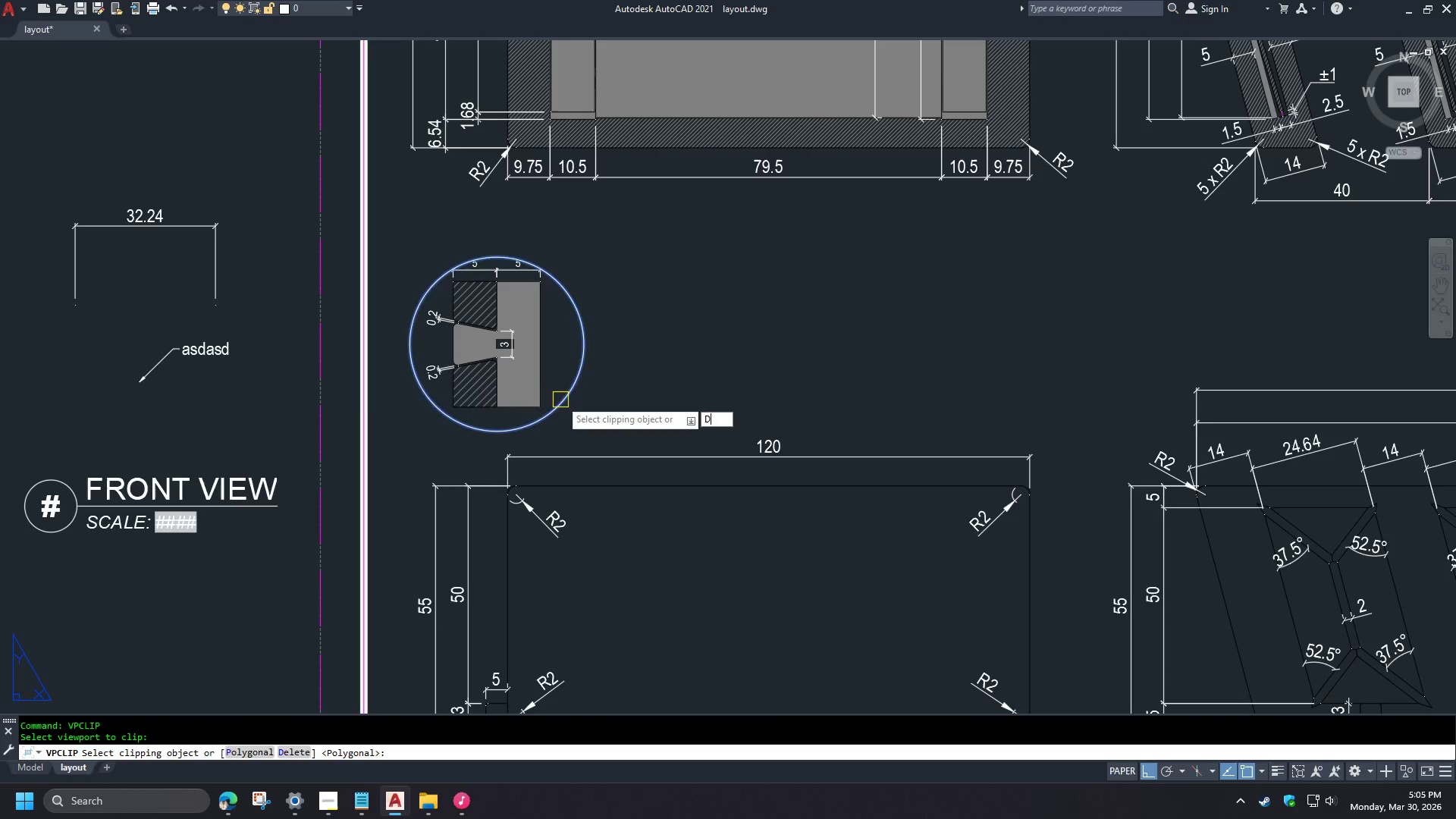 
key(Space)
 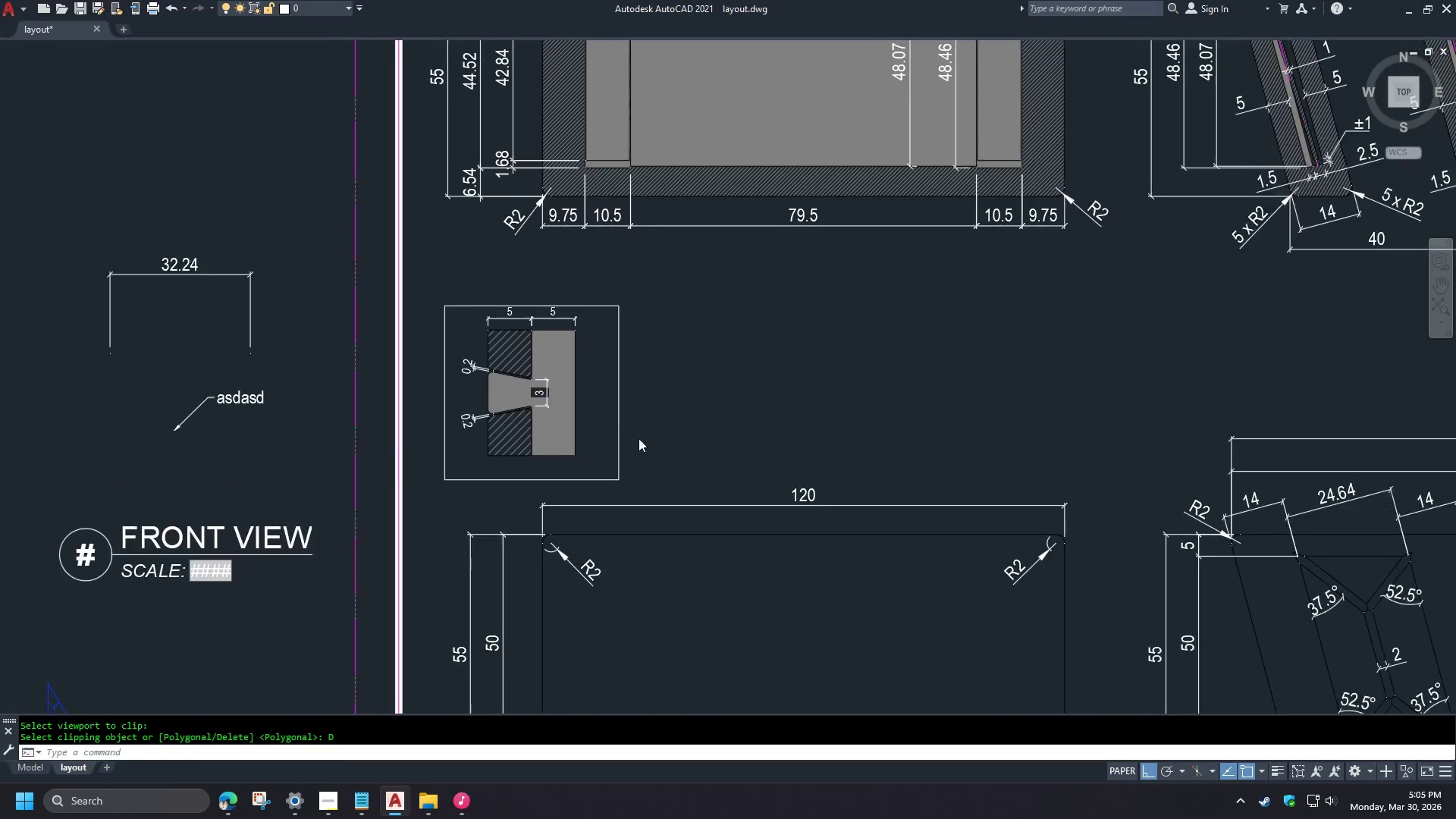 
key(S)
 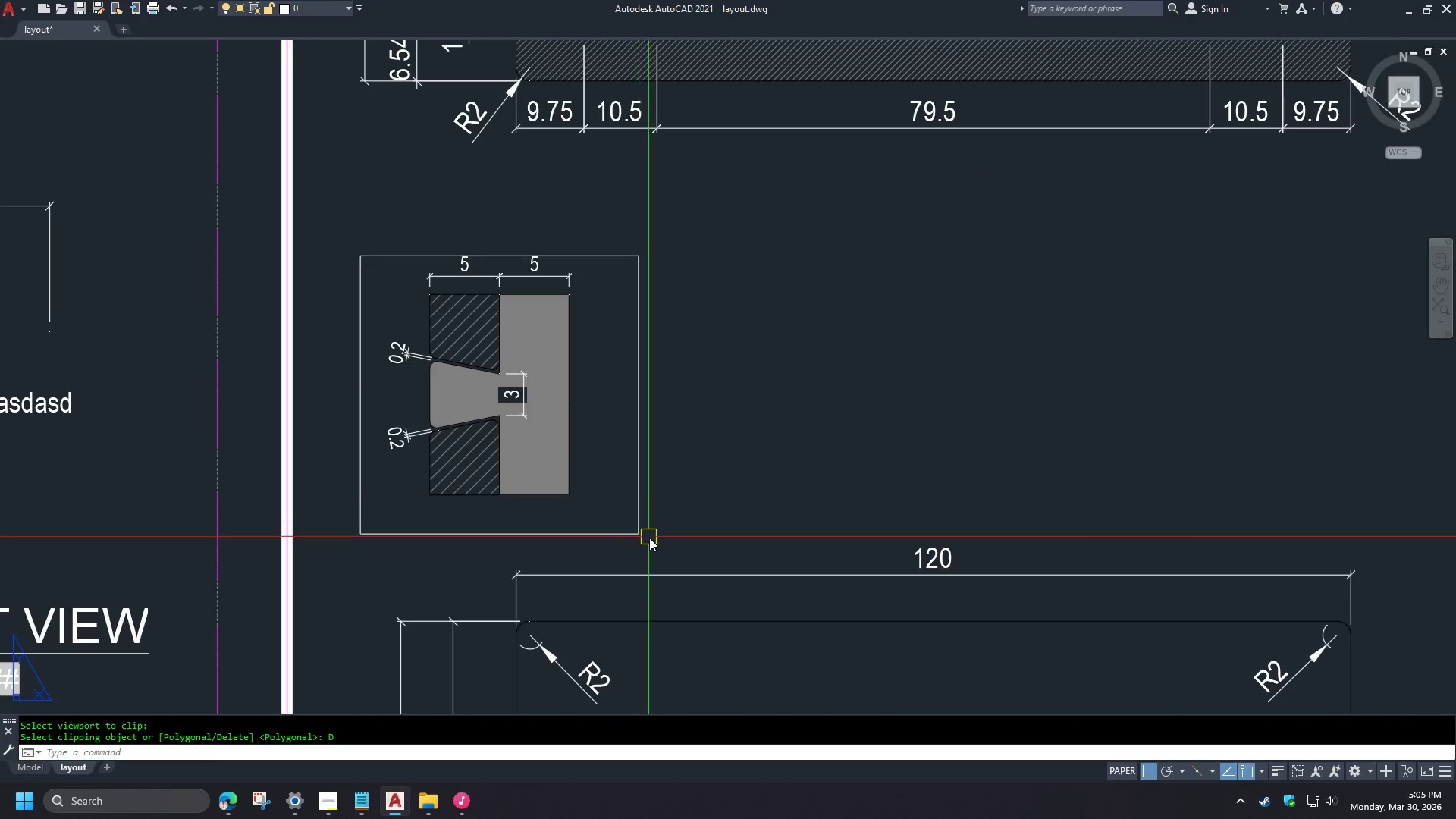 
key(Space)
 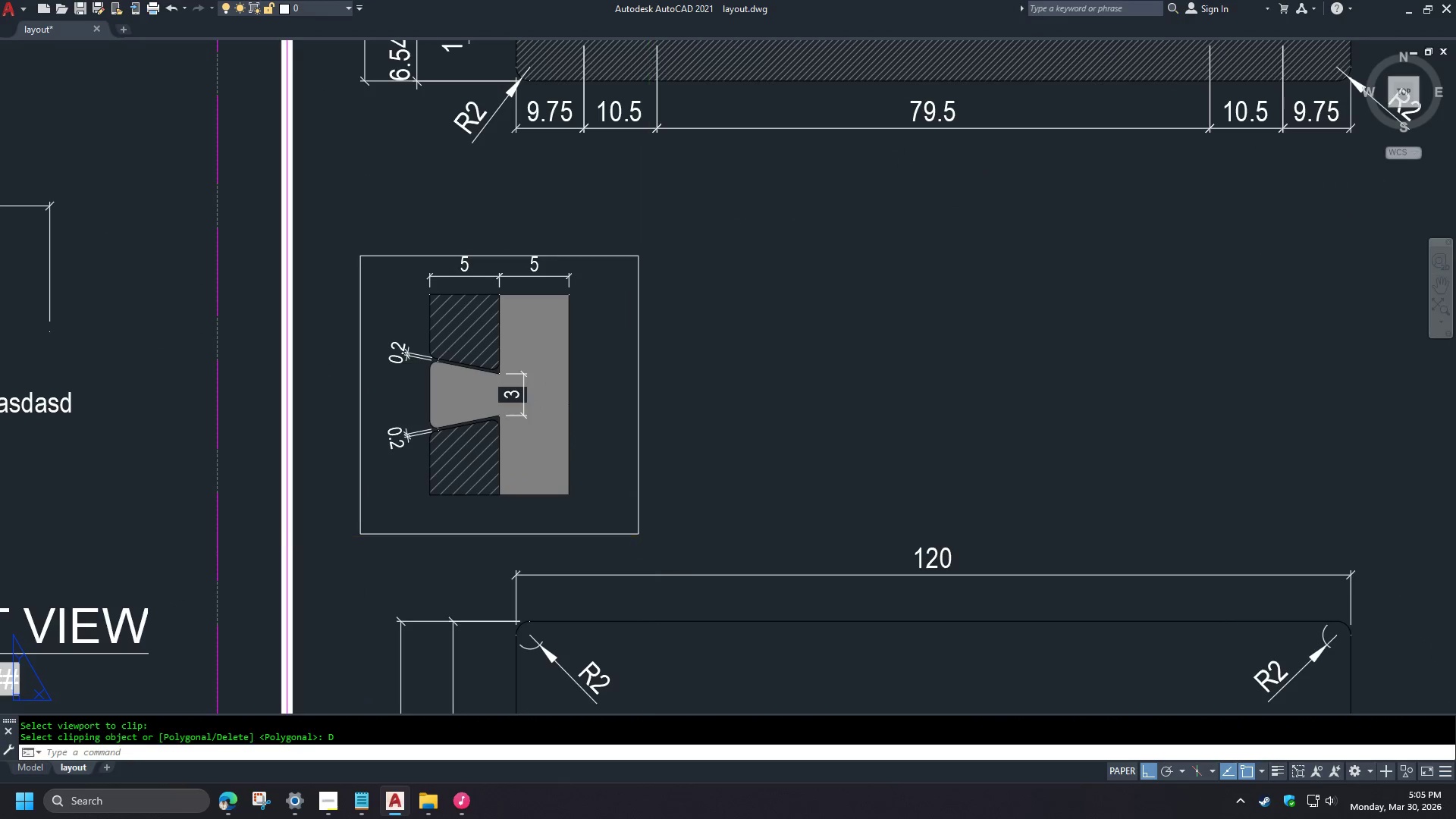 
left_click([652, 544])
 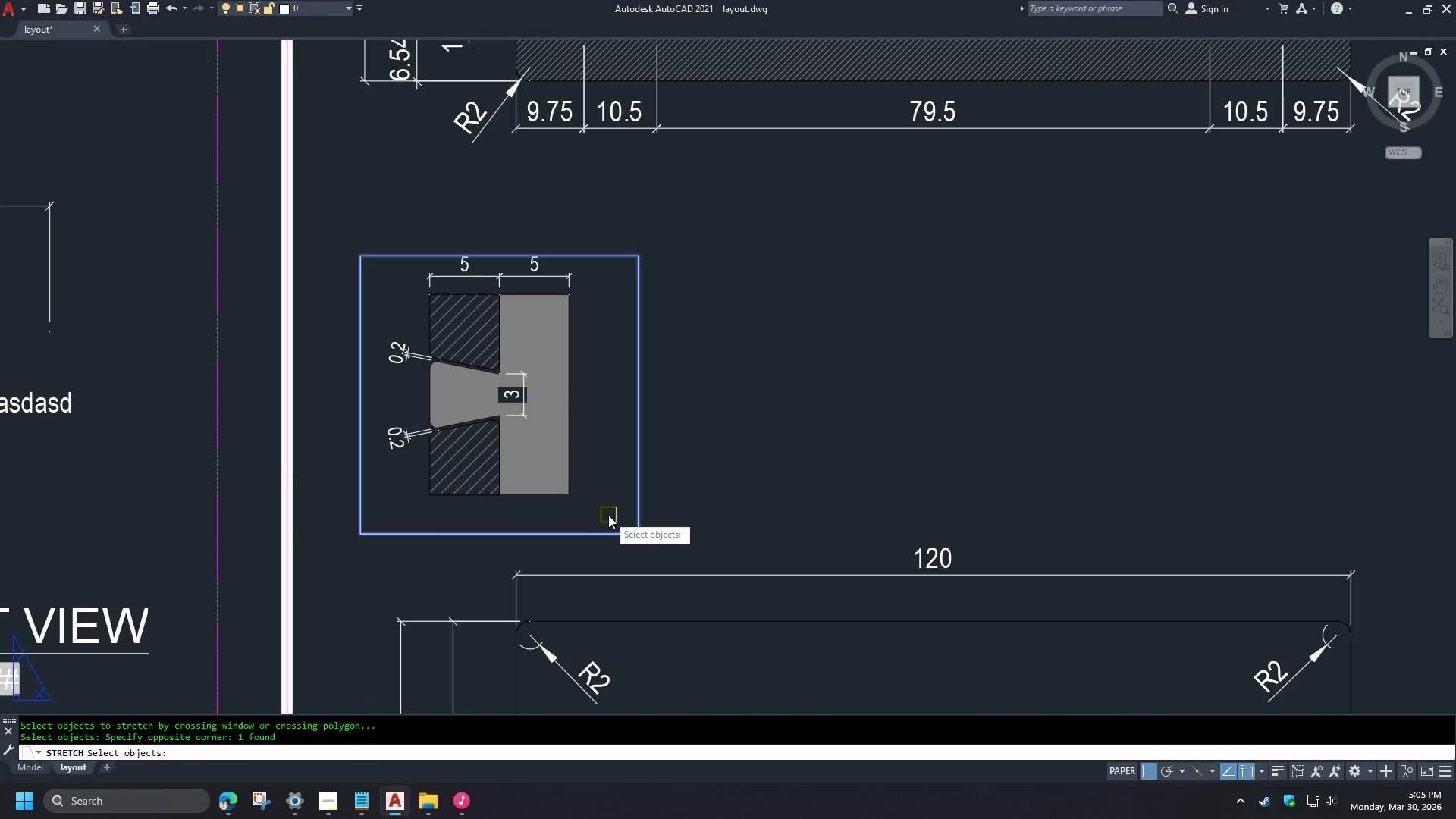 
key(Space)
 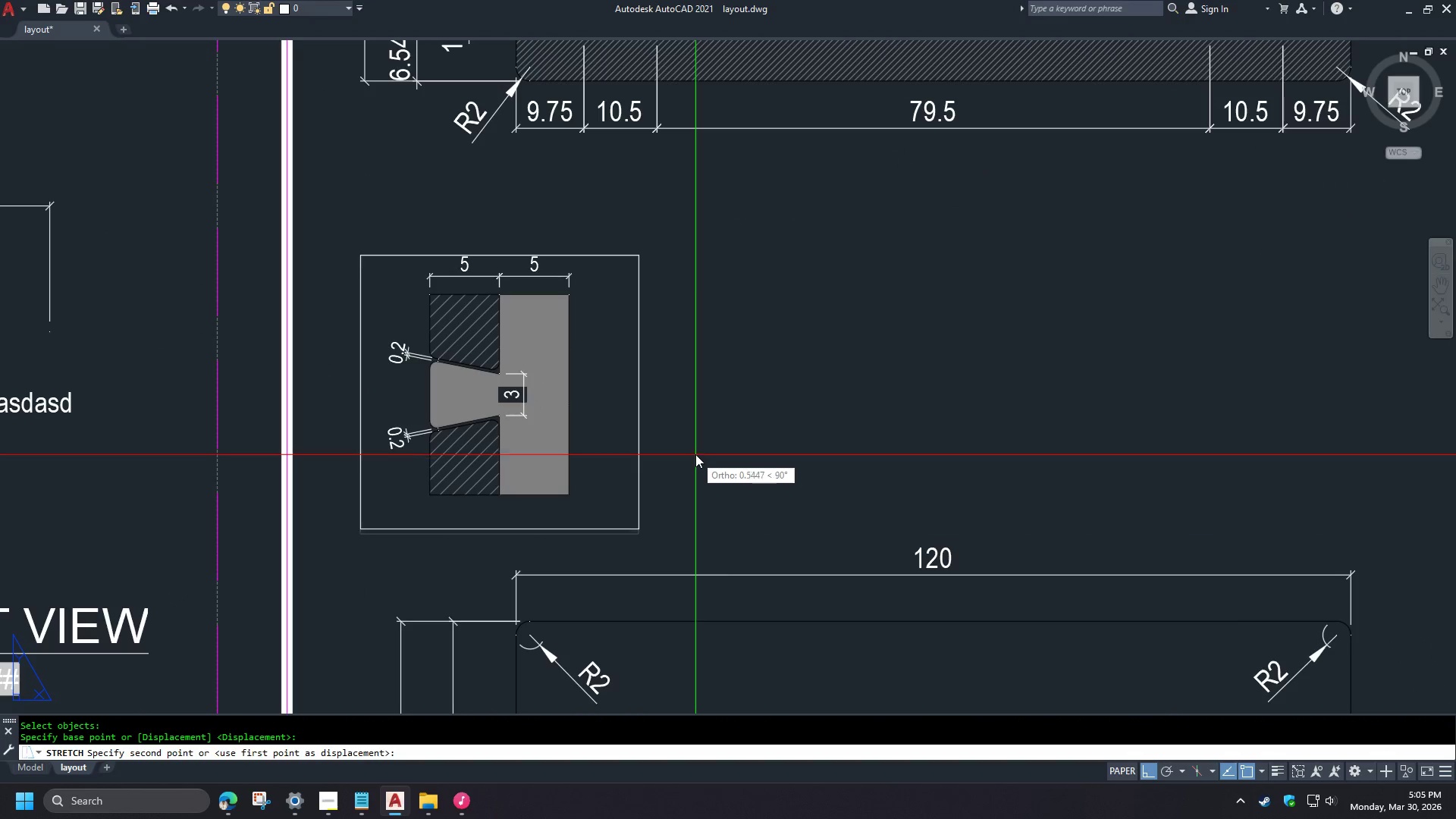 
scroll: coordinate [602, 463], scroll_direction: up, amount: 1.0
 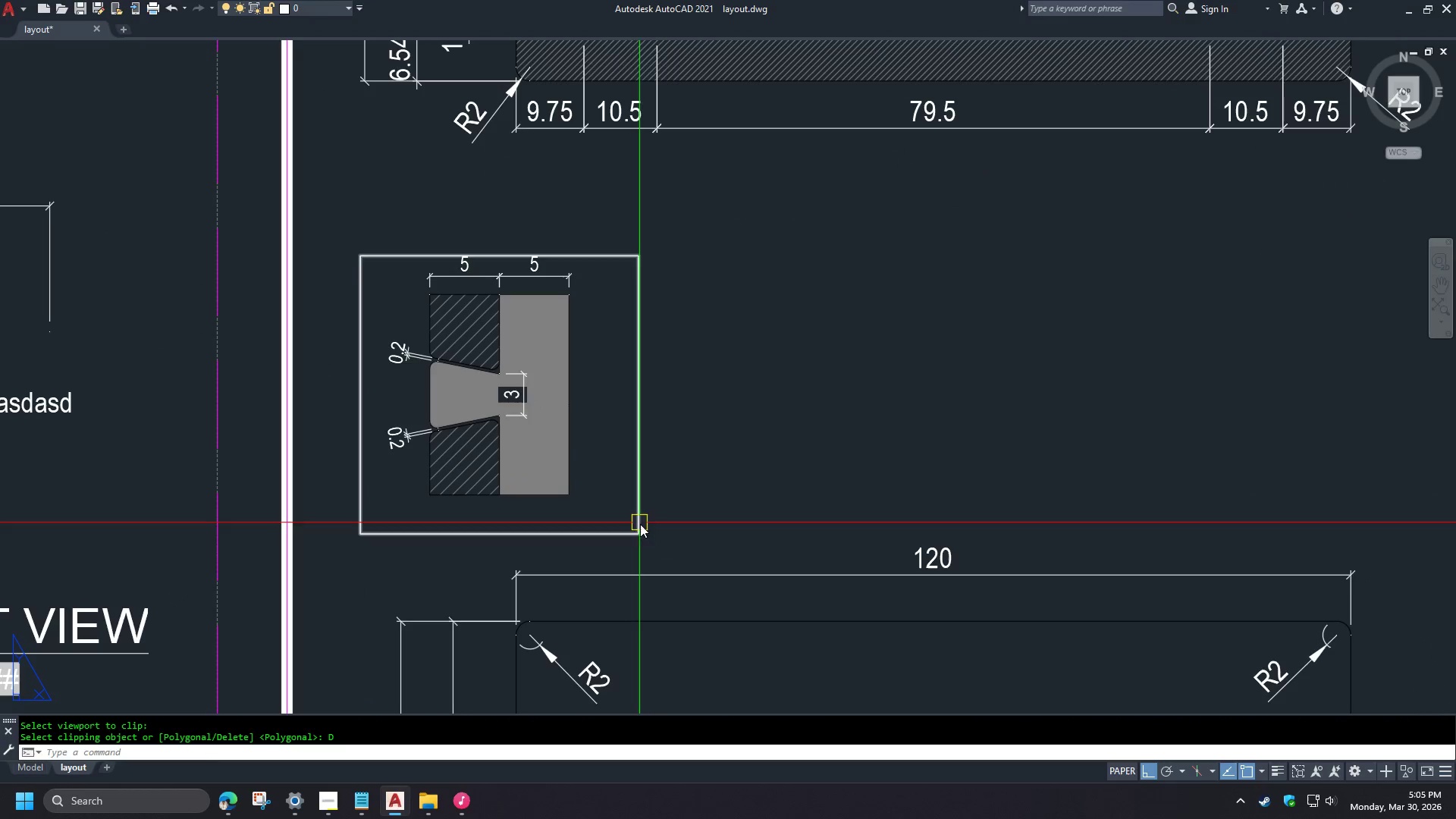 
left_click([692, 441])
 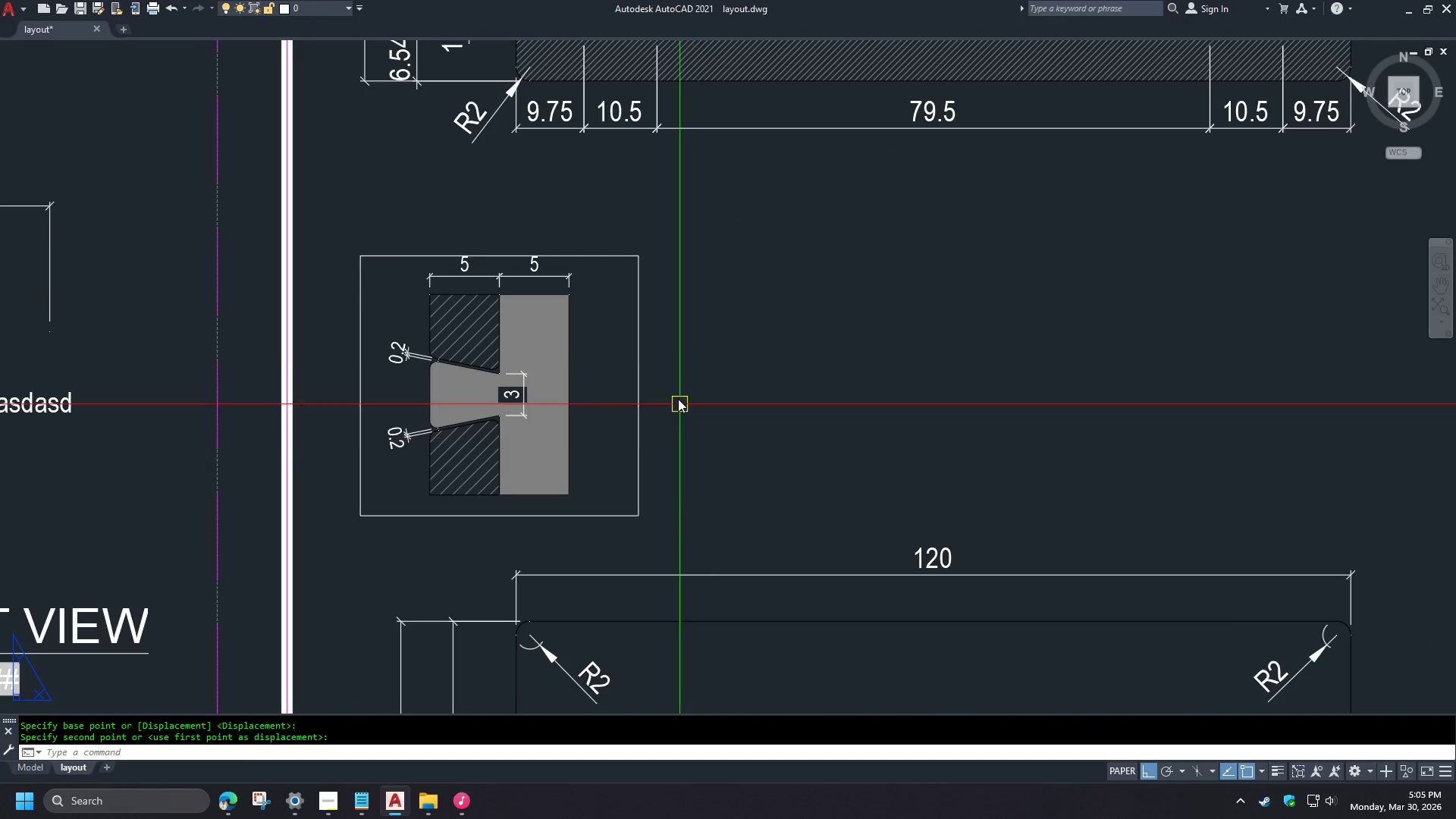 
key(S)
 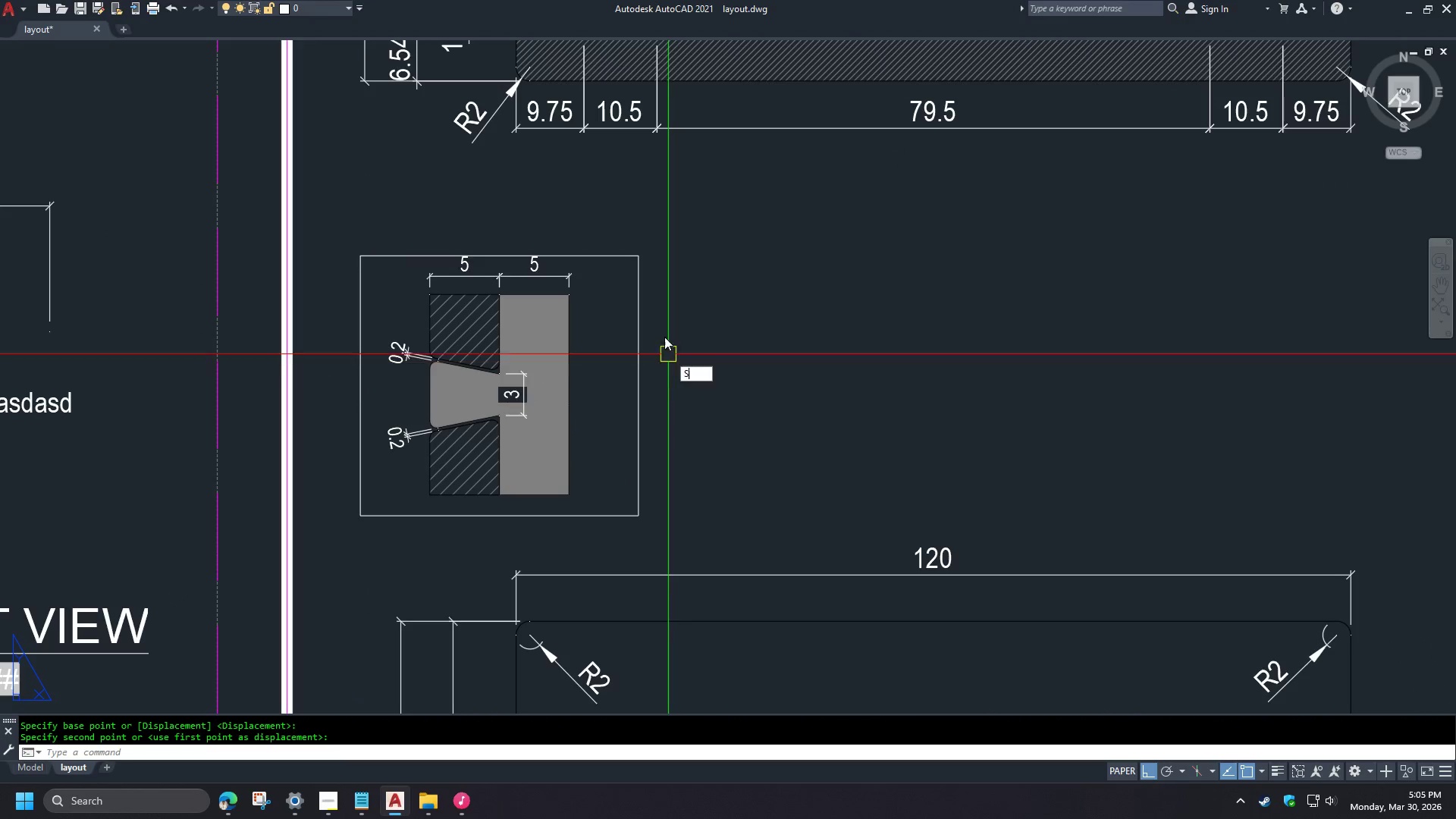 
key(Space)
 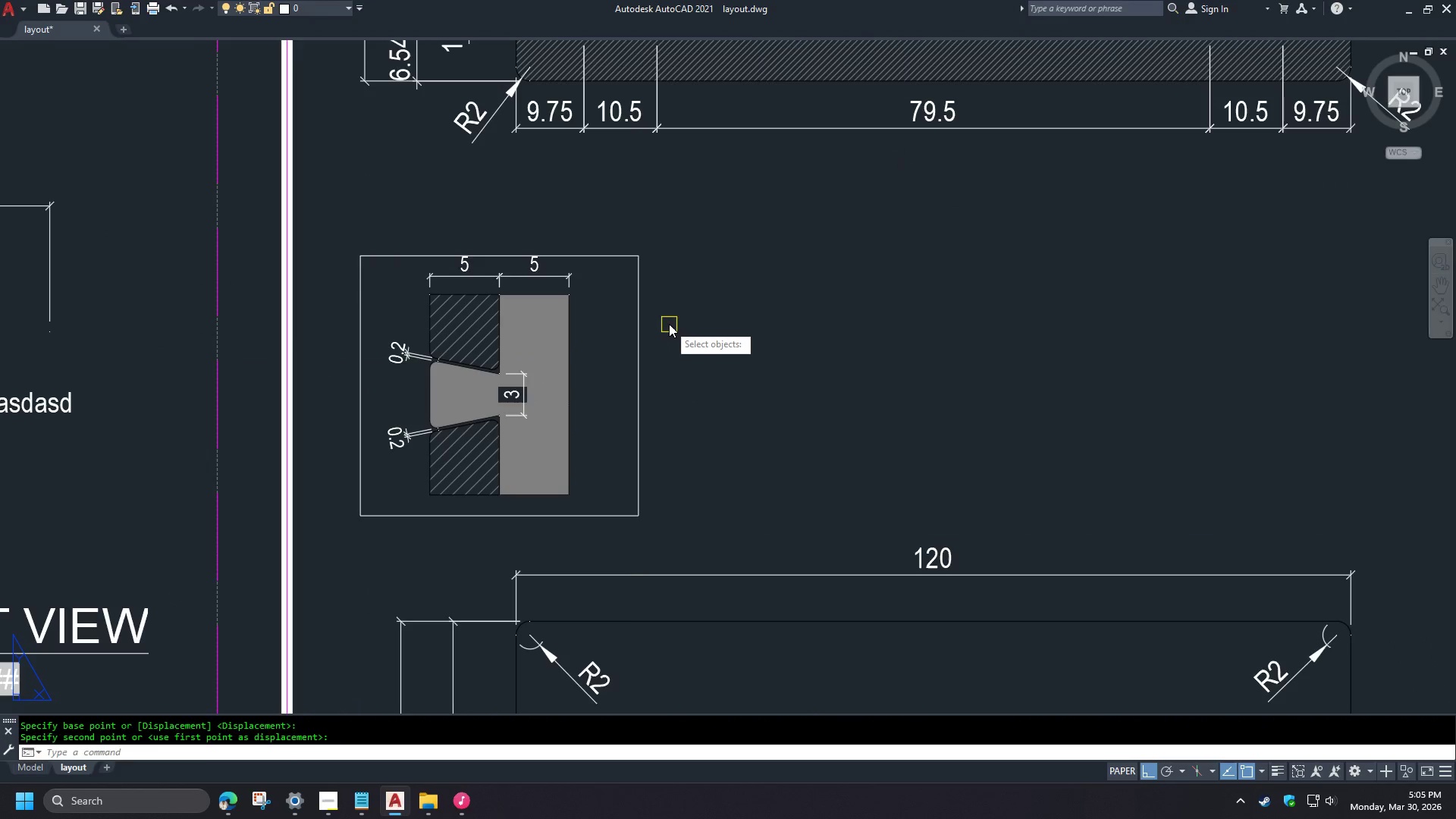 
left_click_drag(start_coordinate=[668, 321], to_coordinate=[660, 306])
 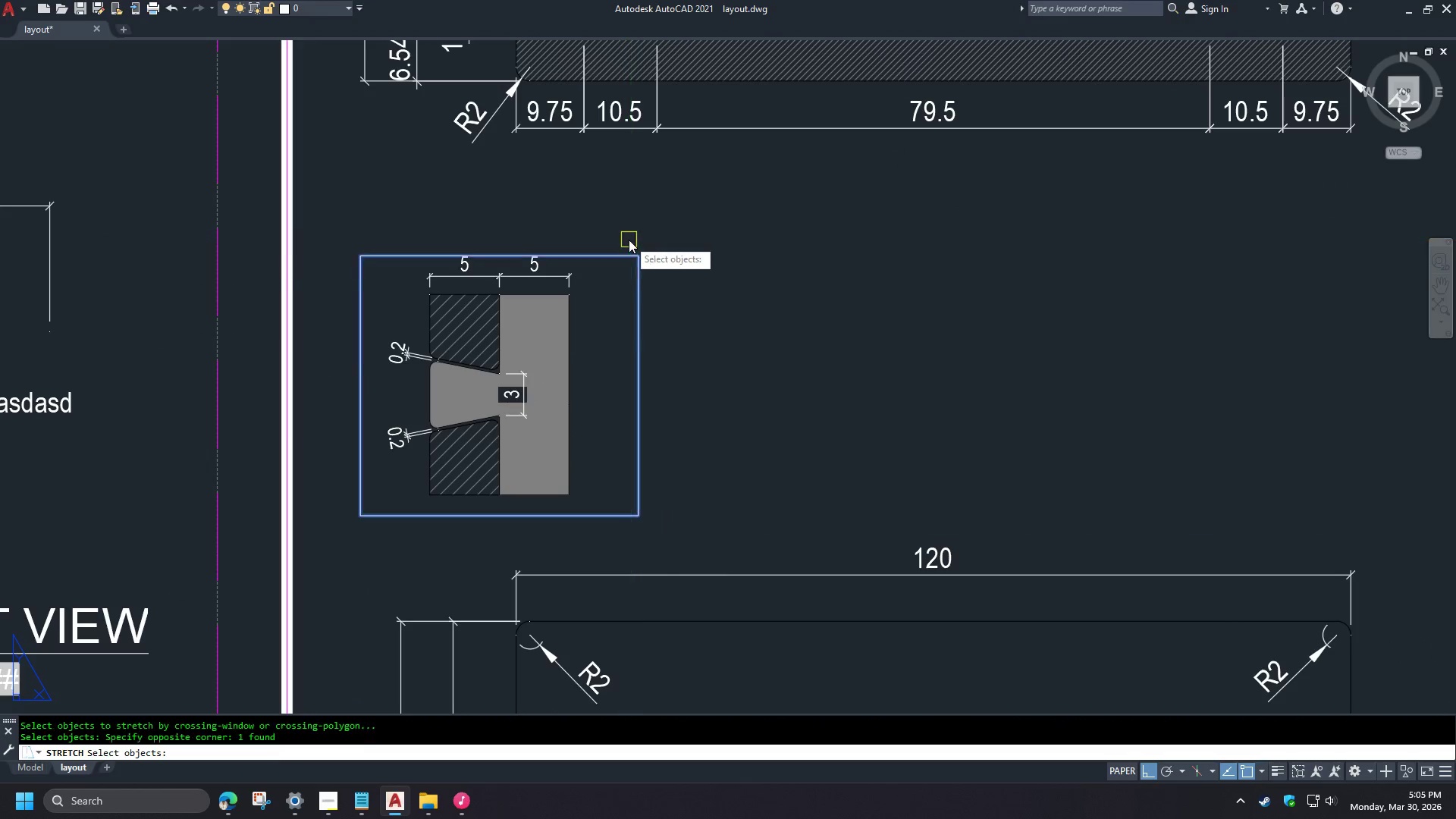 
key(Space)
 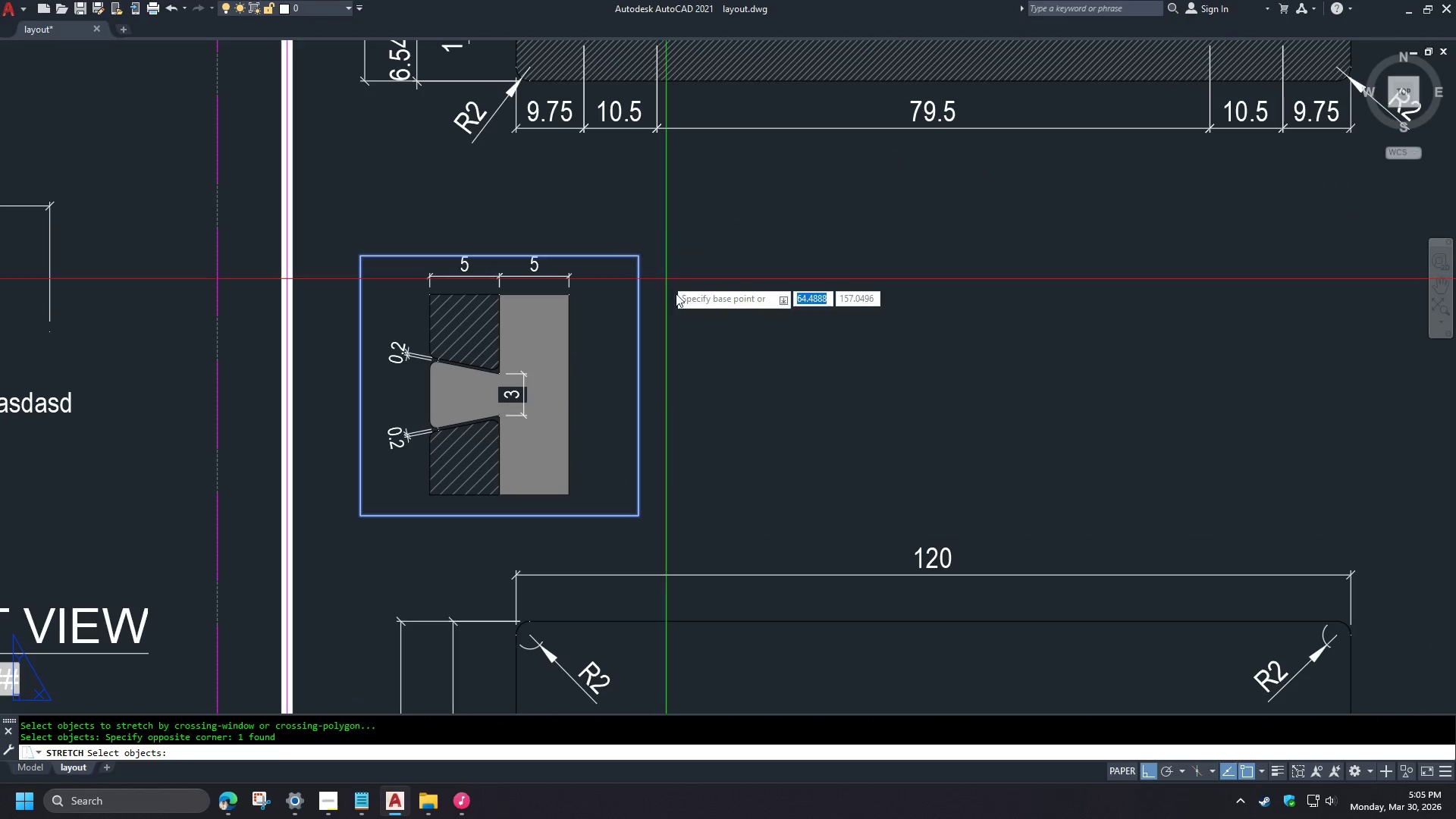 
left_click_drag(start_coordinate=[676, 294], to_coordinate=[675, 290])
 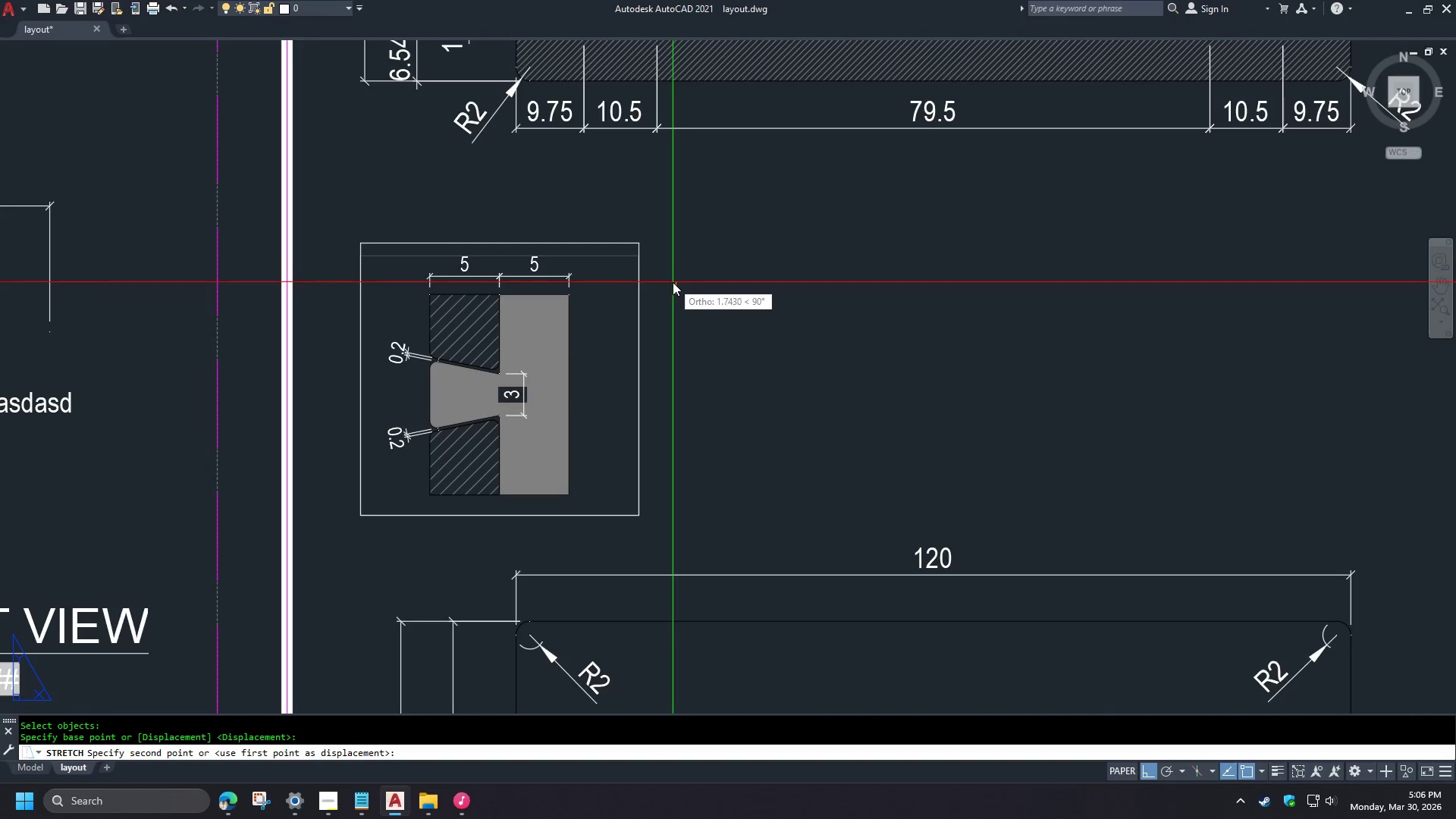 
triple_click([672, 282])
 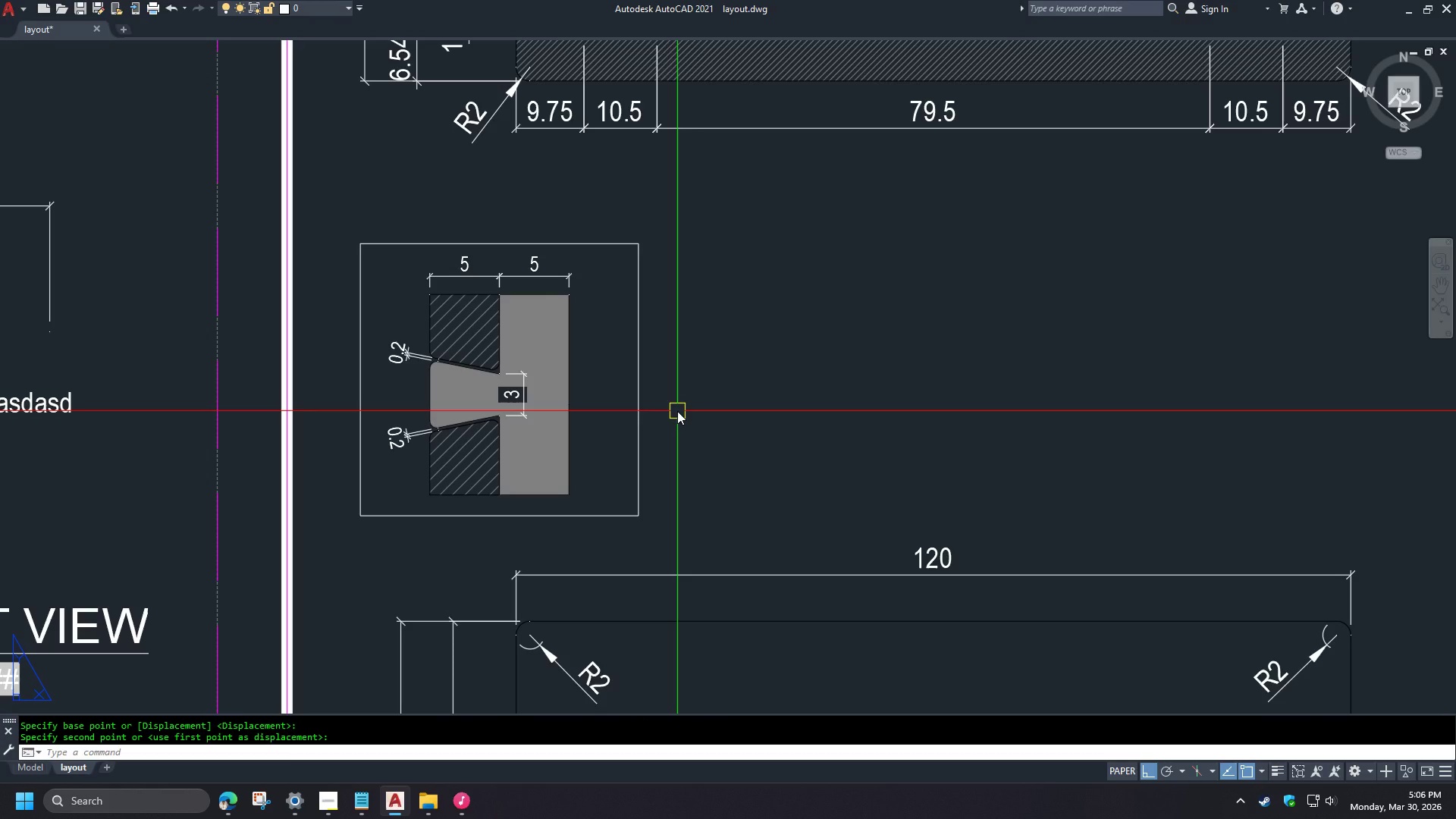 
type(PRE )
 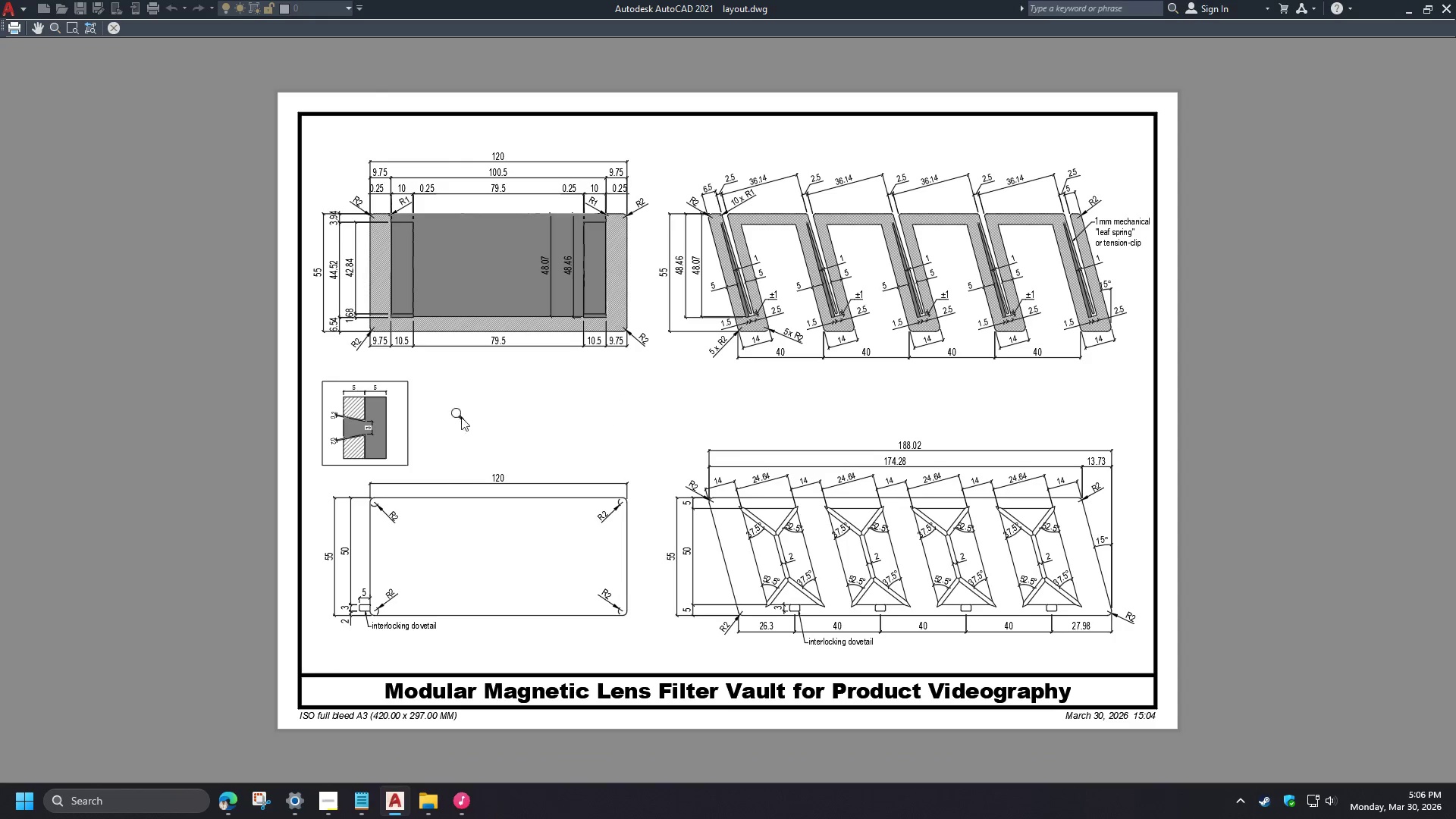 
scroll: coordinate [363, 438], scroll_direction: up, amount: 3.0
 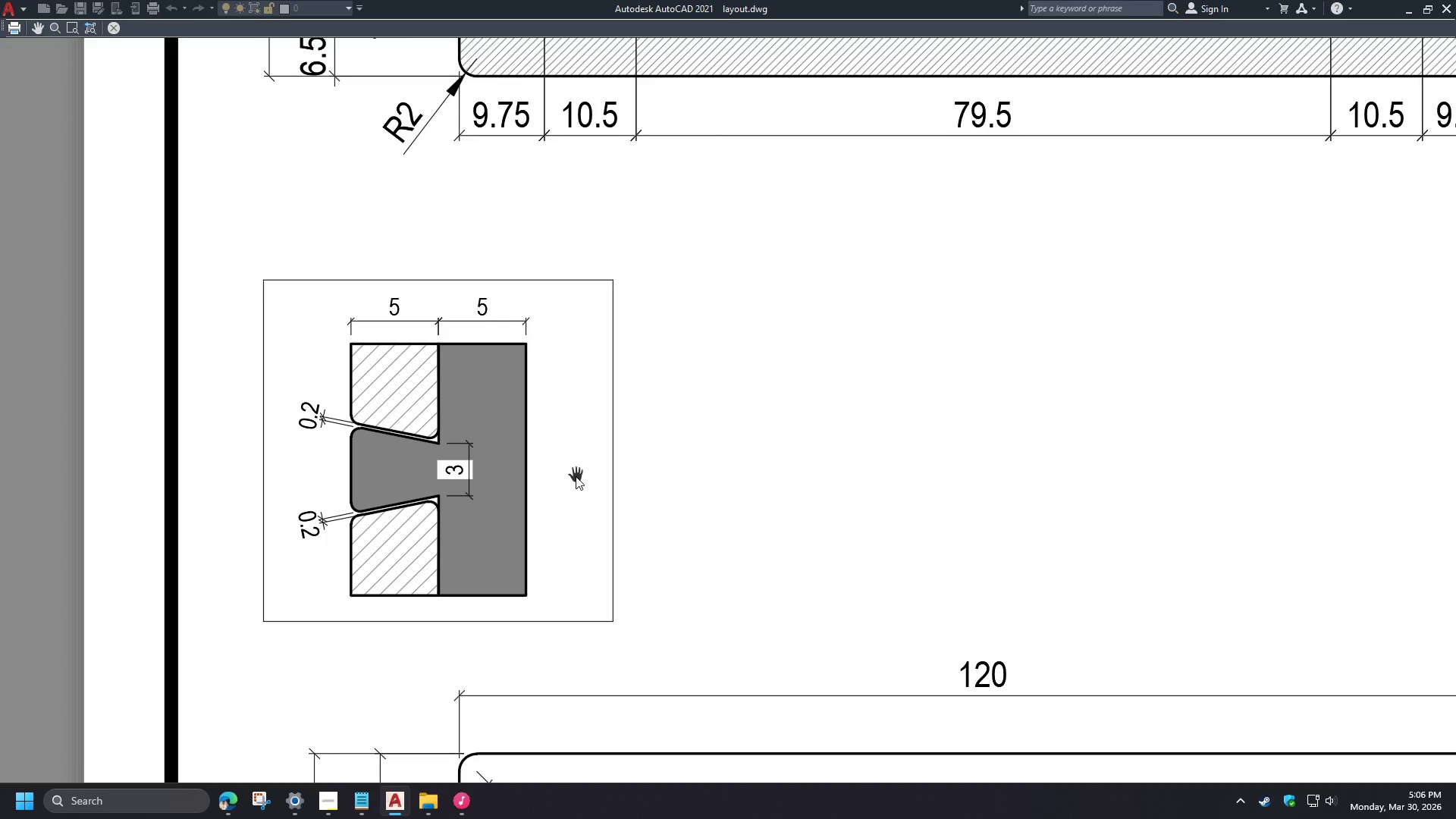 
key(Escape)
 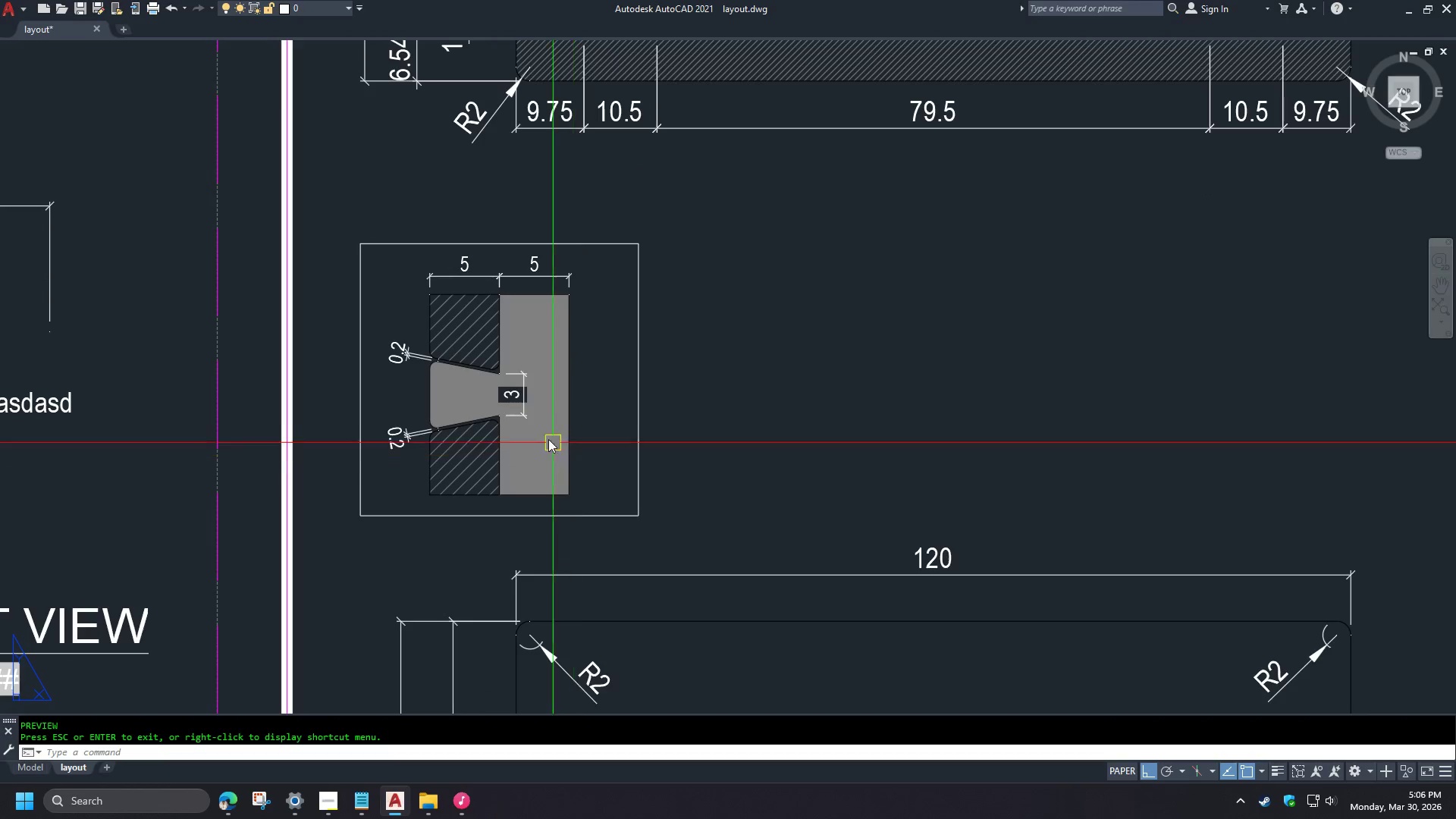 
key(S)
 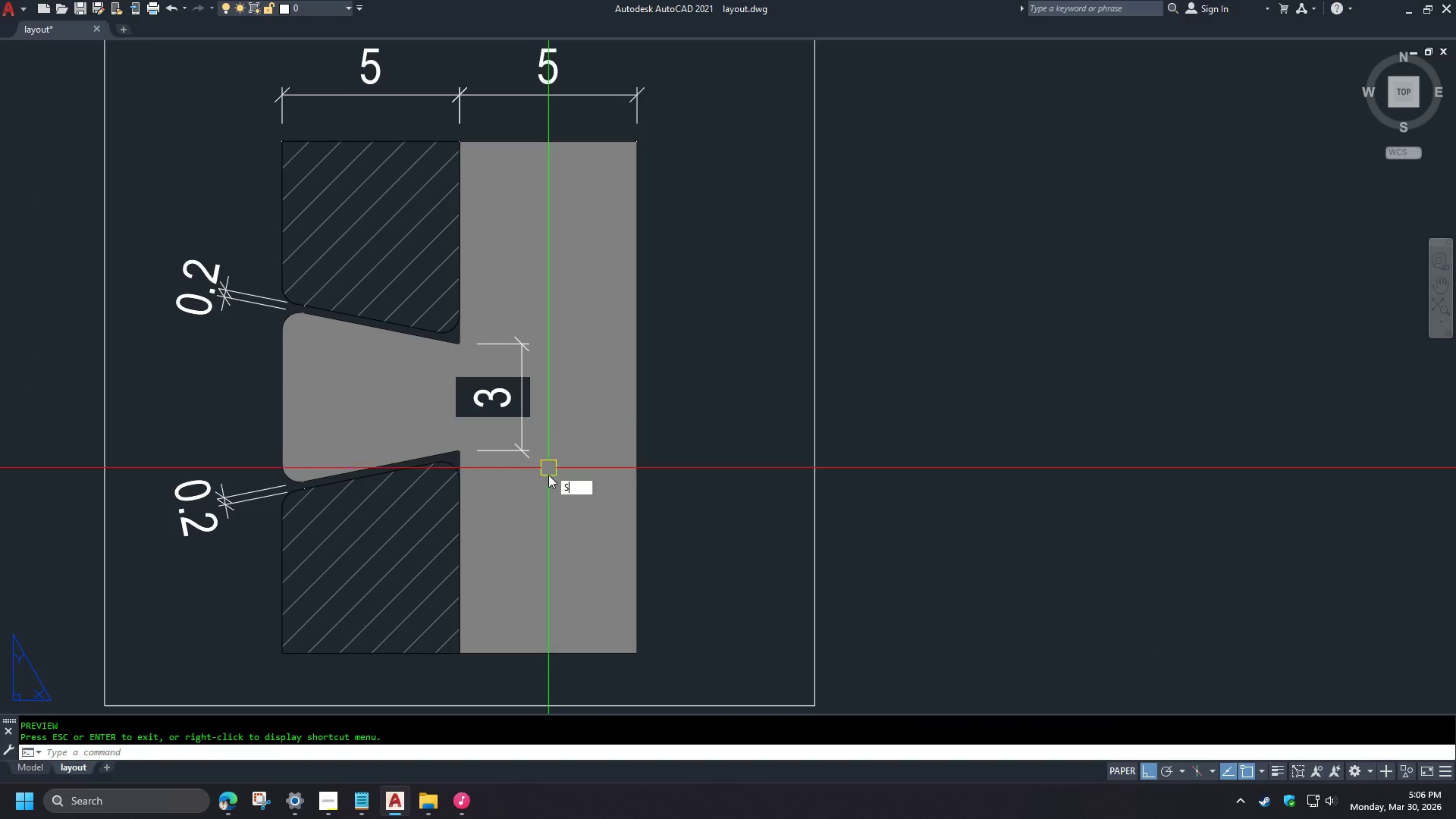 
key(Space)
 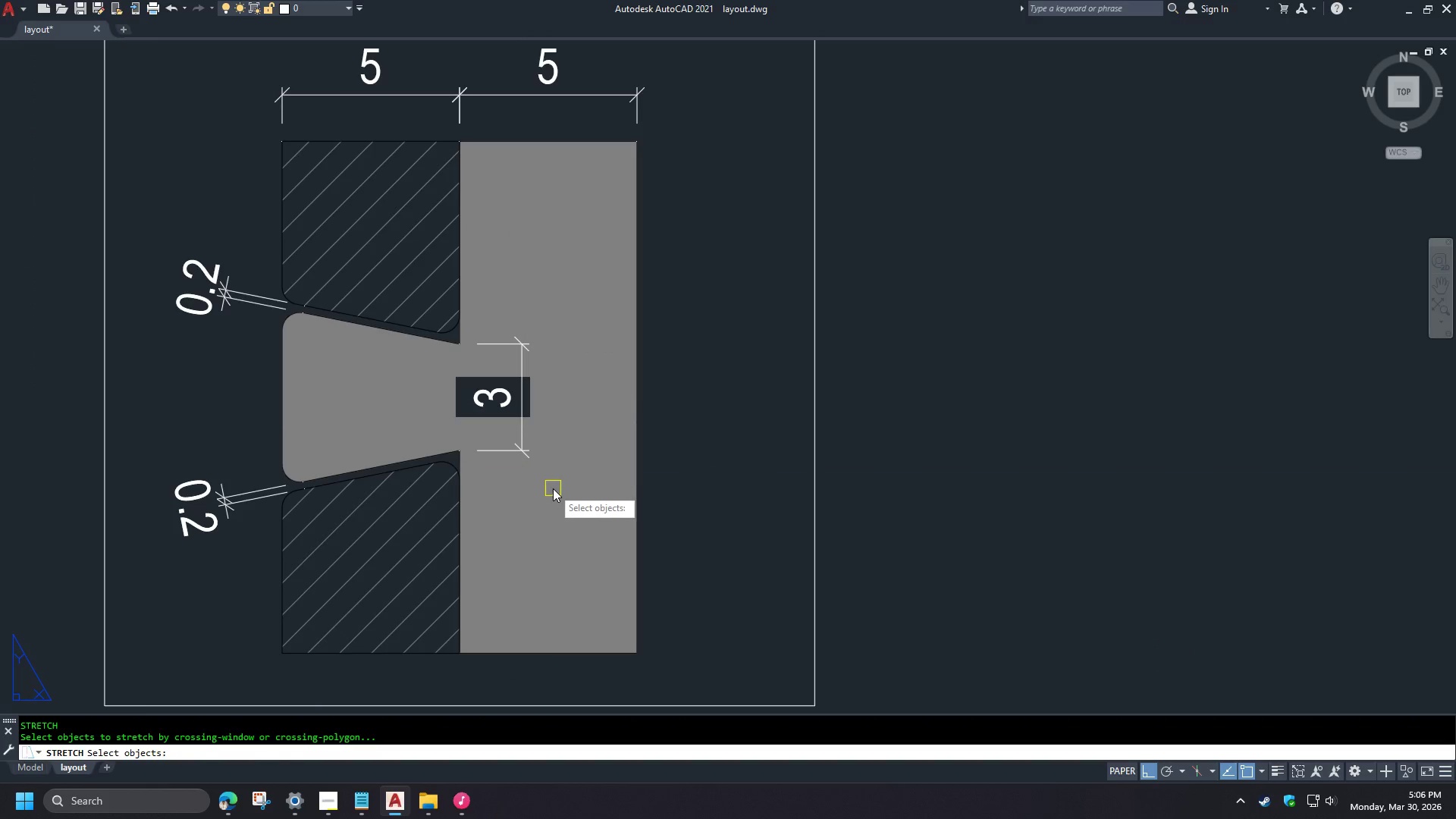 
left_click_drag(start_coordinate=[553, 488], to_coordinate=[549, 478])
 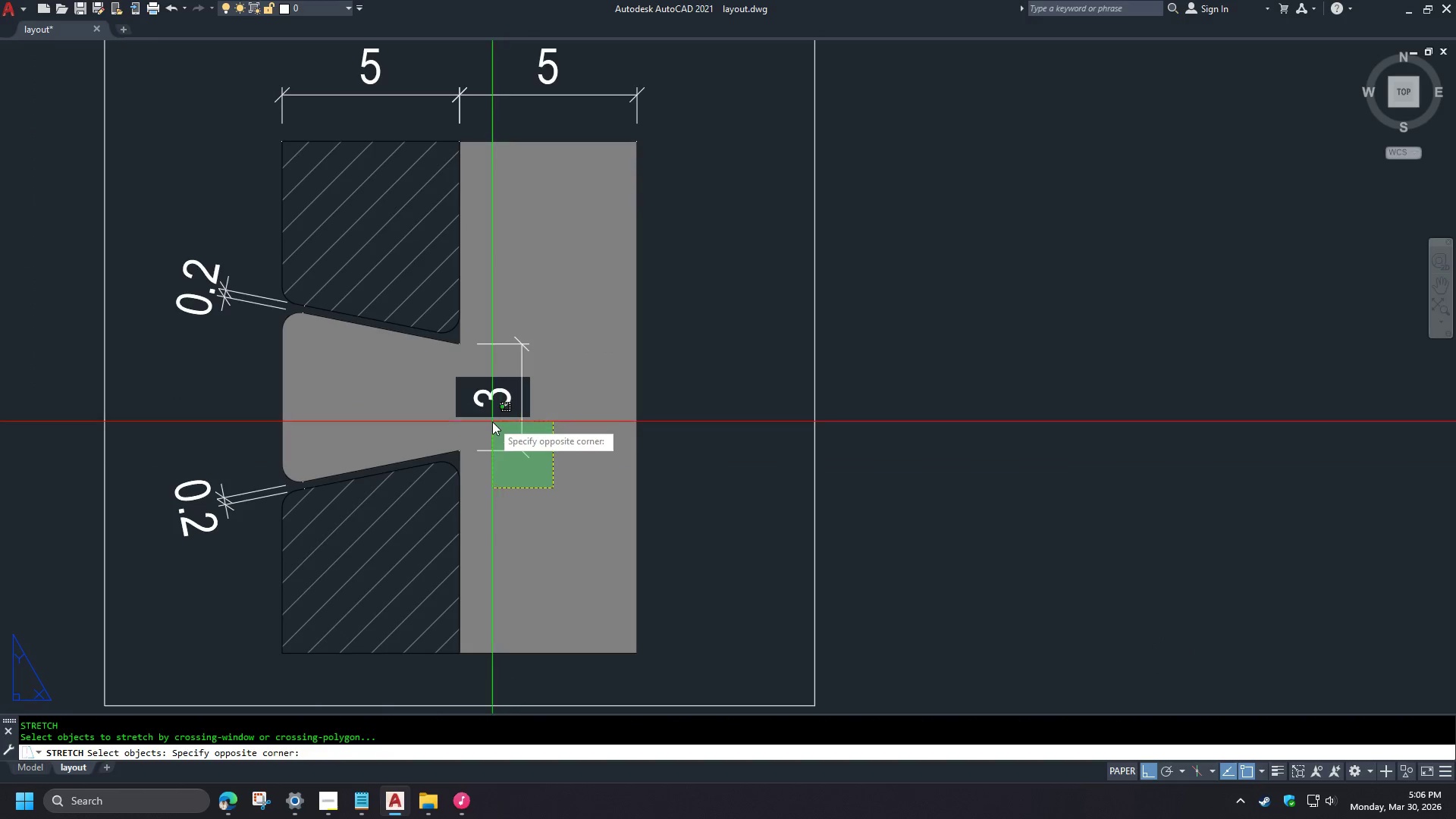 
double_click([492, 422])
 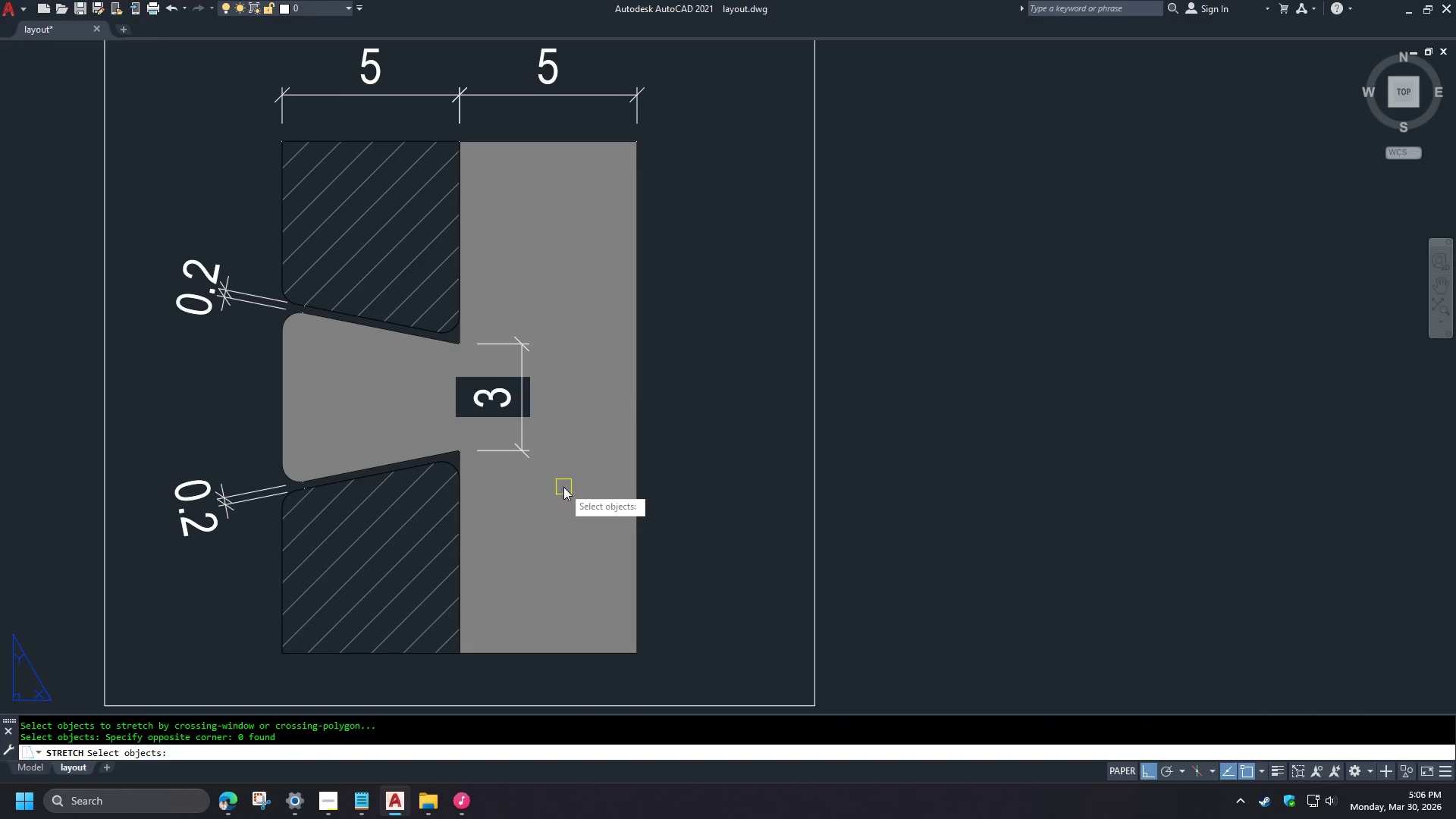 
key(Escape)
 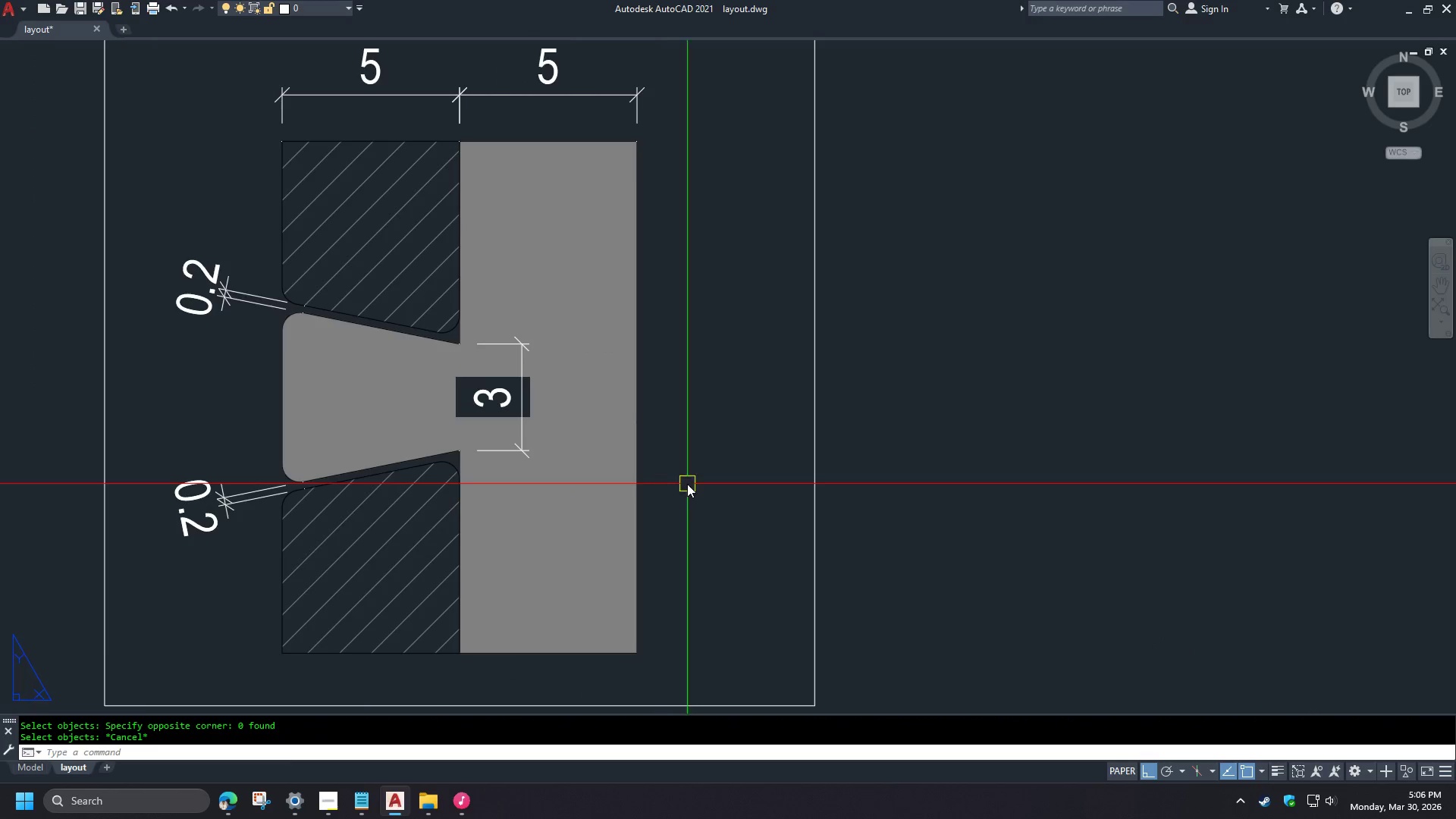 
scroll: coordinate [524, 395], scroll_direction: up, amount: 2.0
 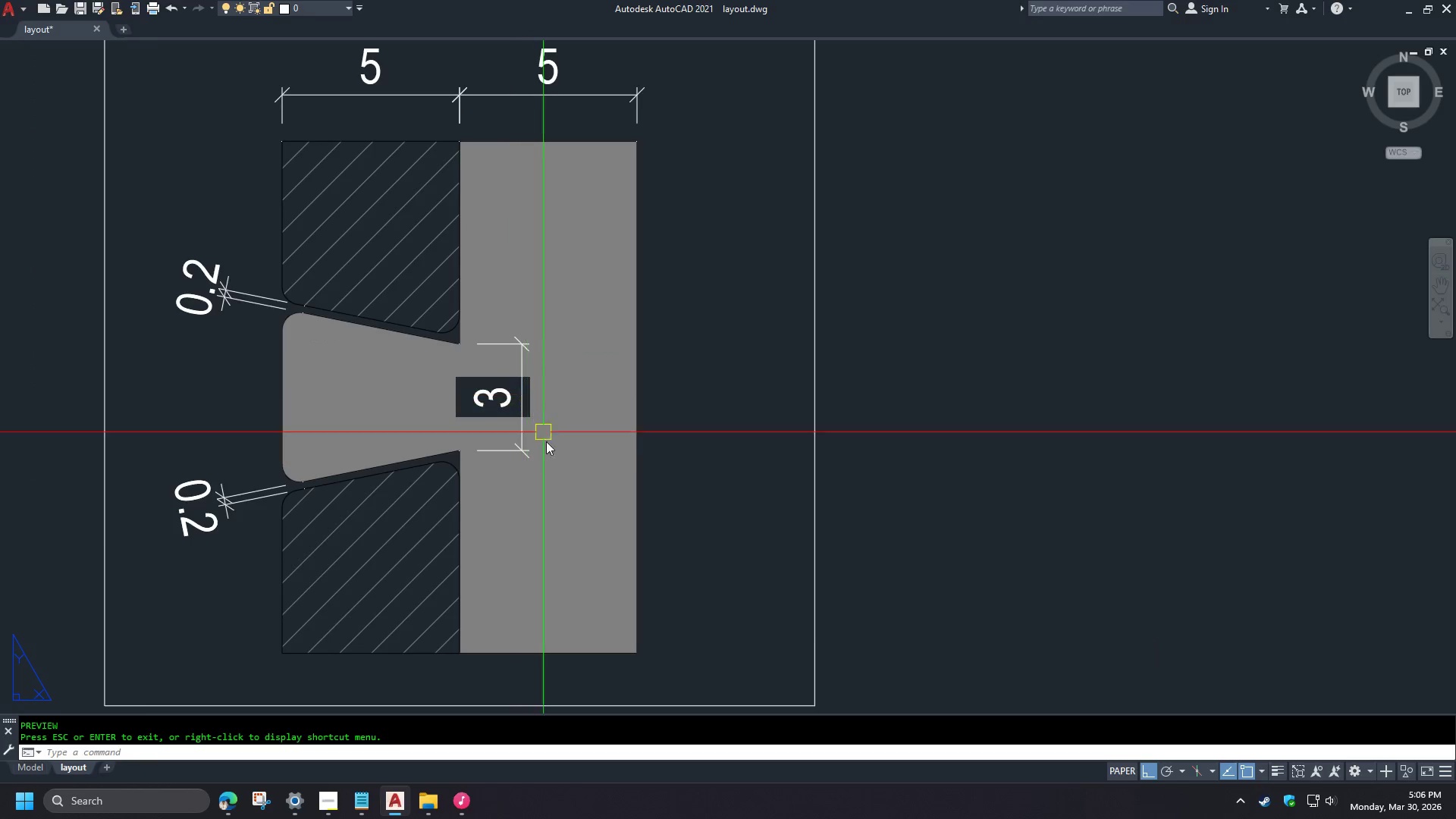 
left_click([35, 770])
 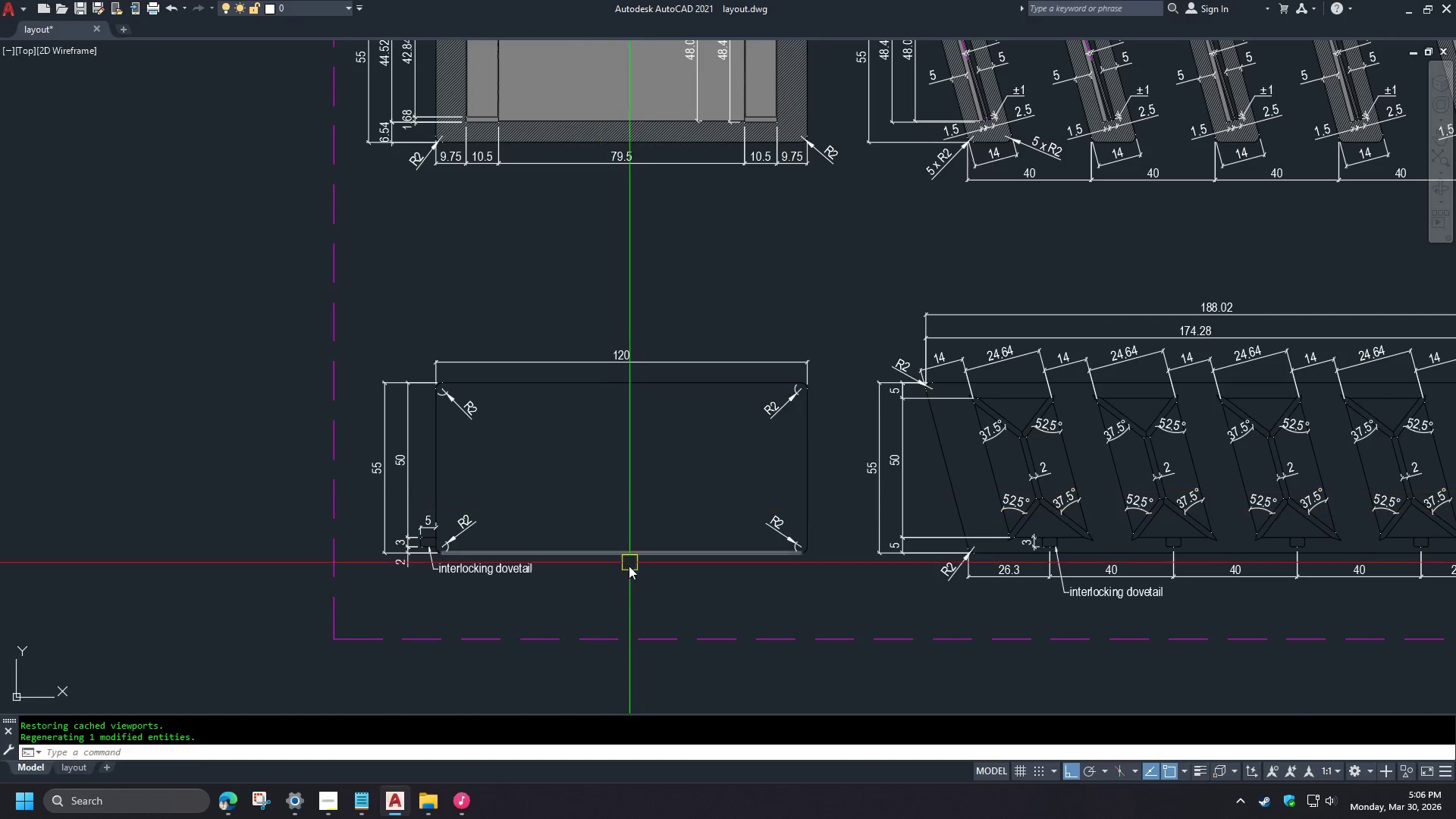 
scroll: coordinate [688, 484], scroll_direction: down, amount: 2.0
 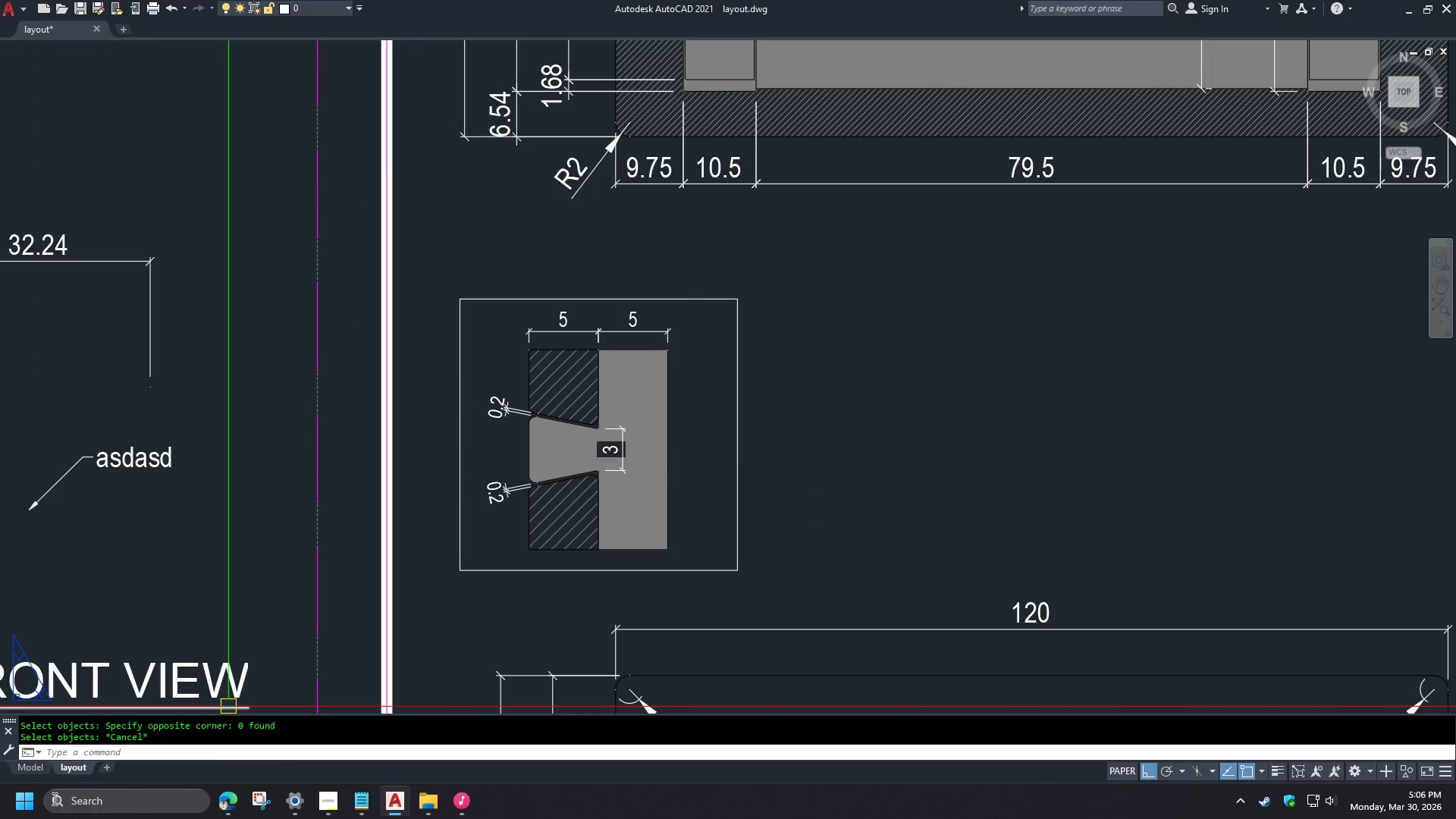 
key(S)
 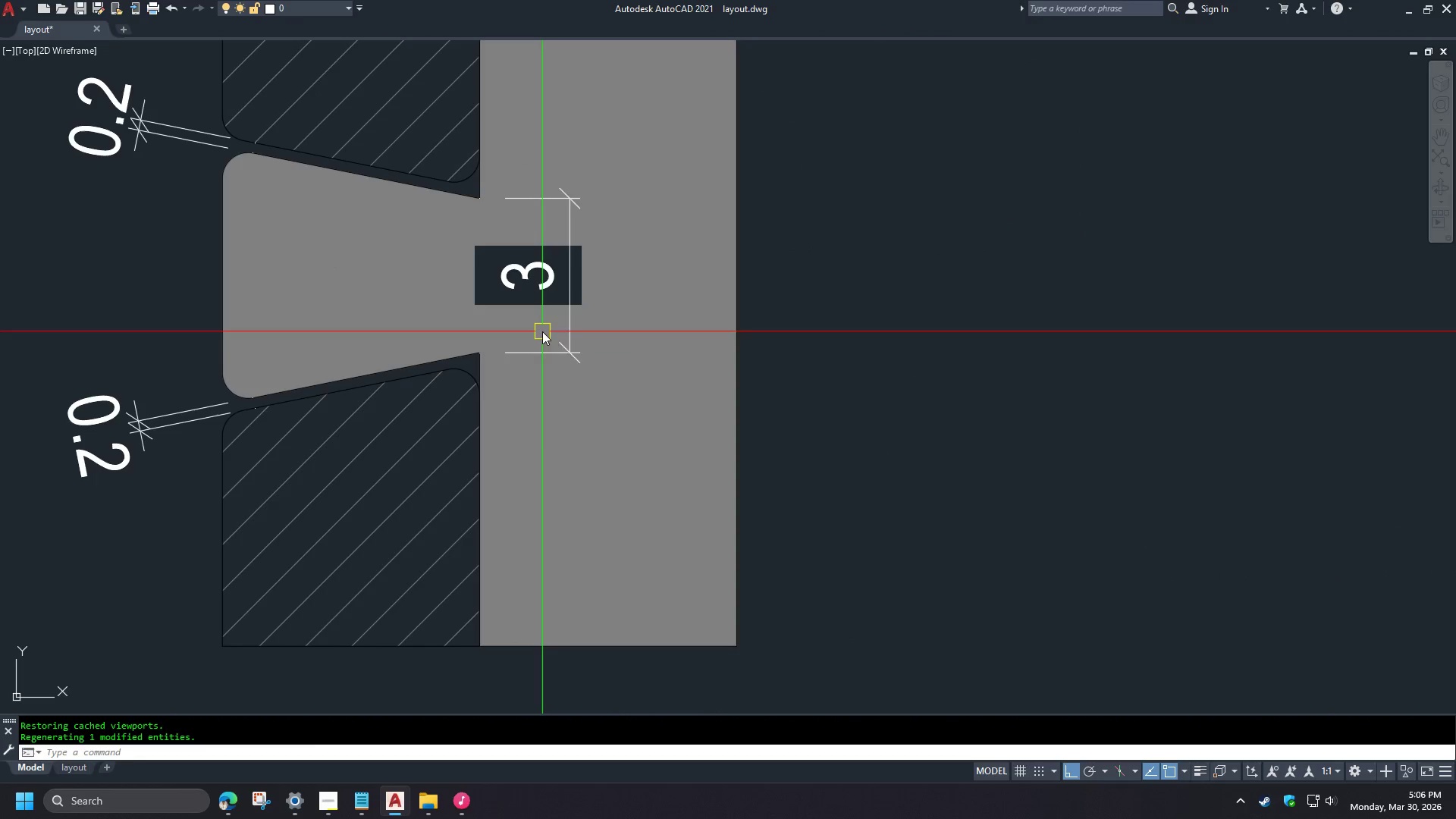 
key(Space)
 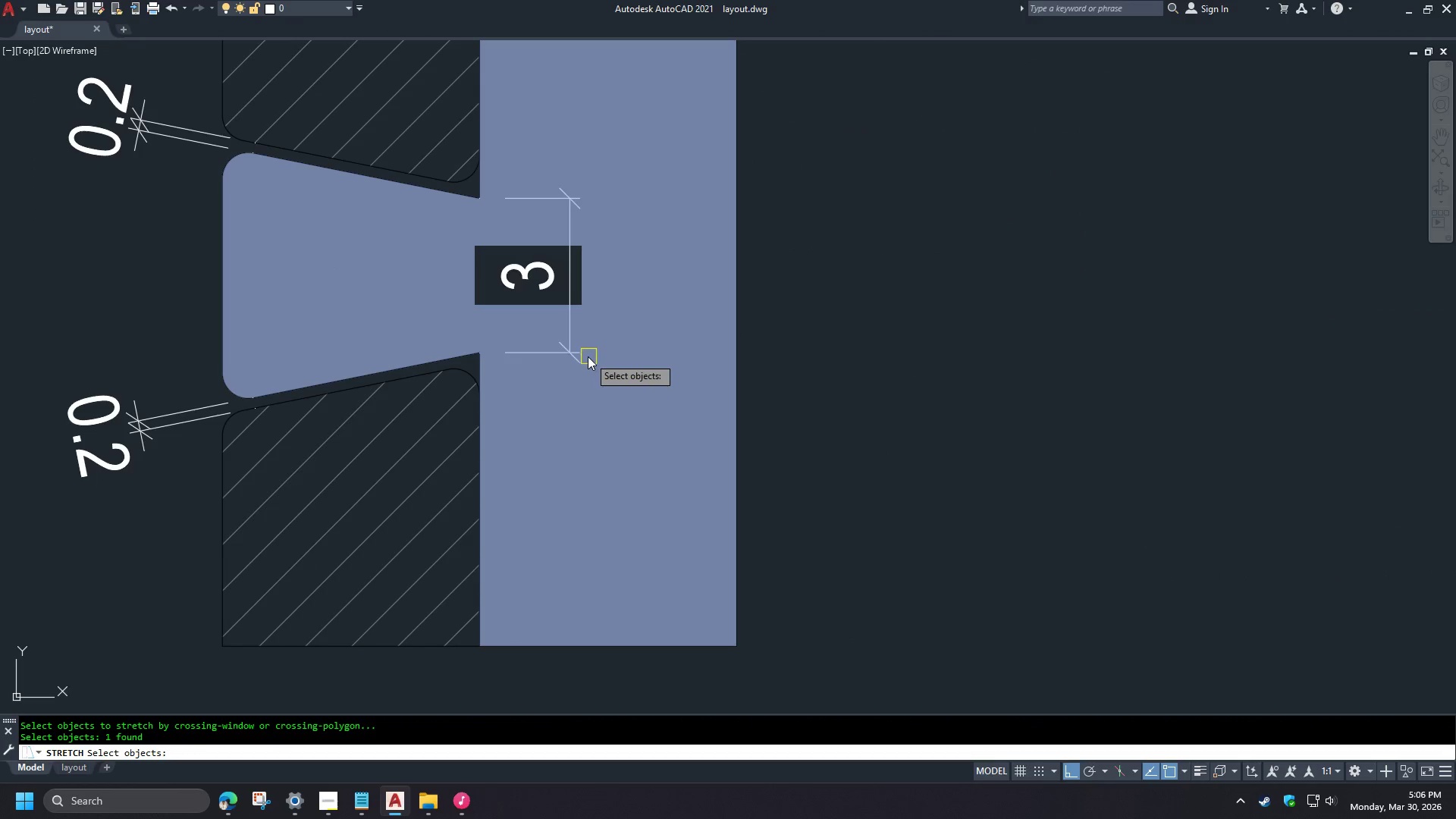 
key(Escape)
 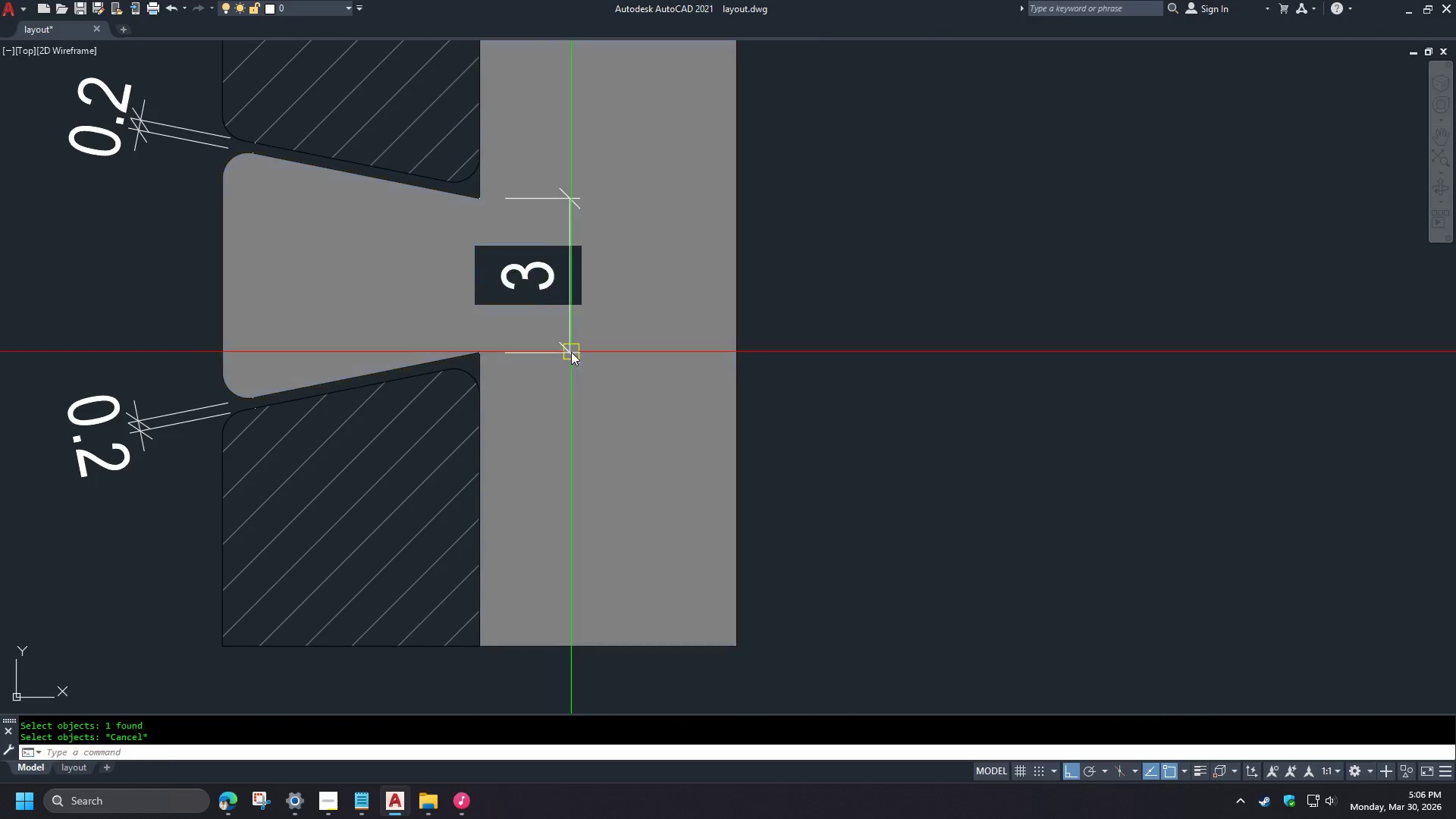 
scroll: coordinate [651, 482], scroll_direction: down, amount: 1.0
 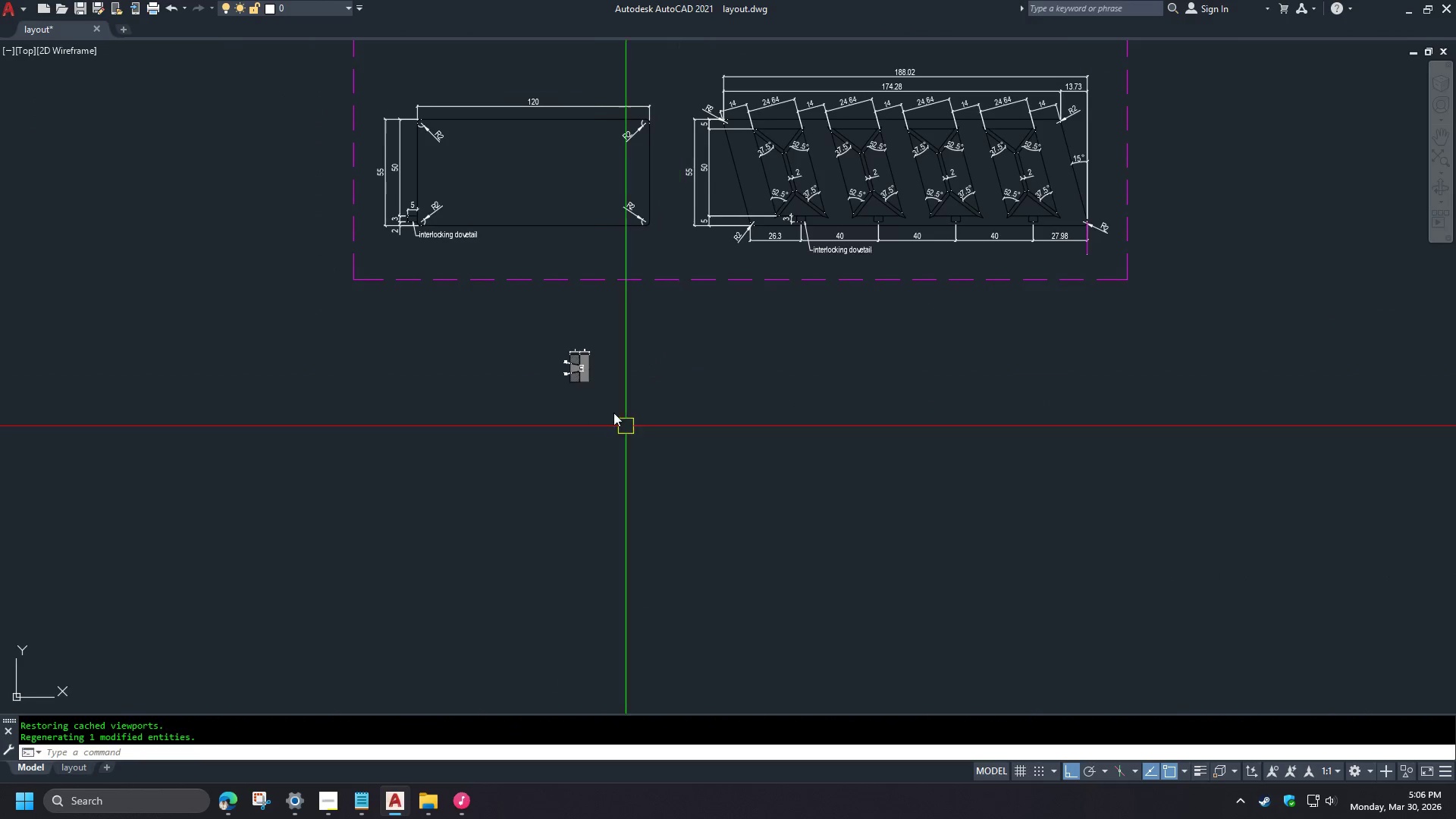 
left_click([571, 352])
 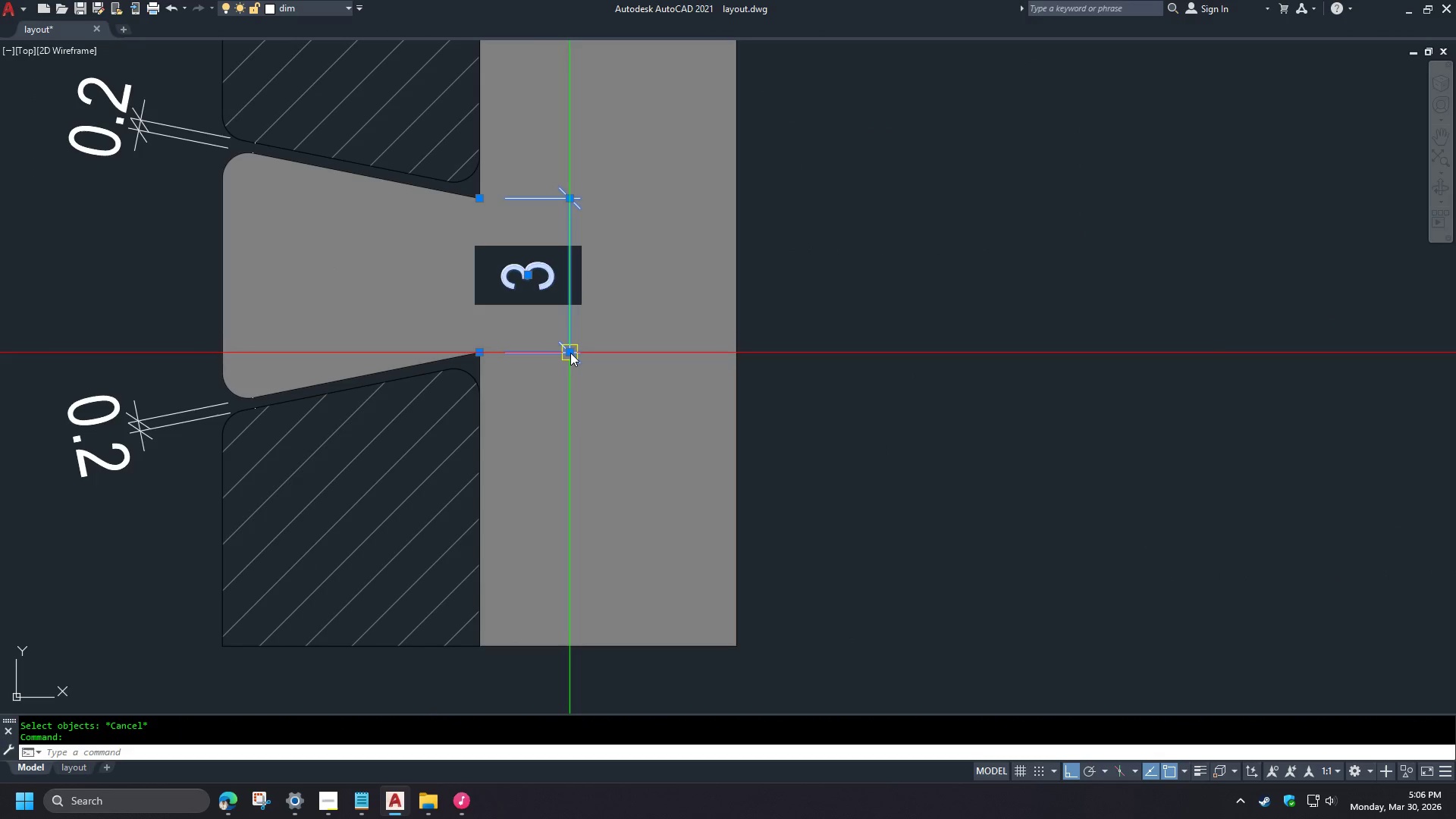 
left_click([570, 353])
 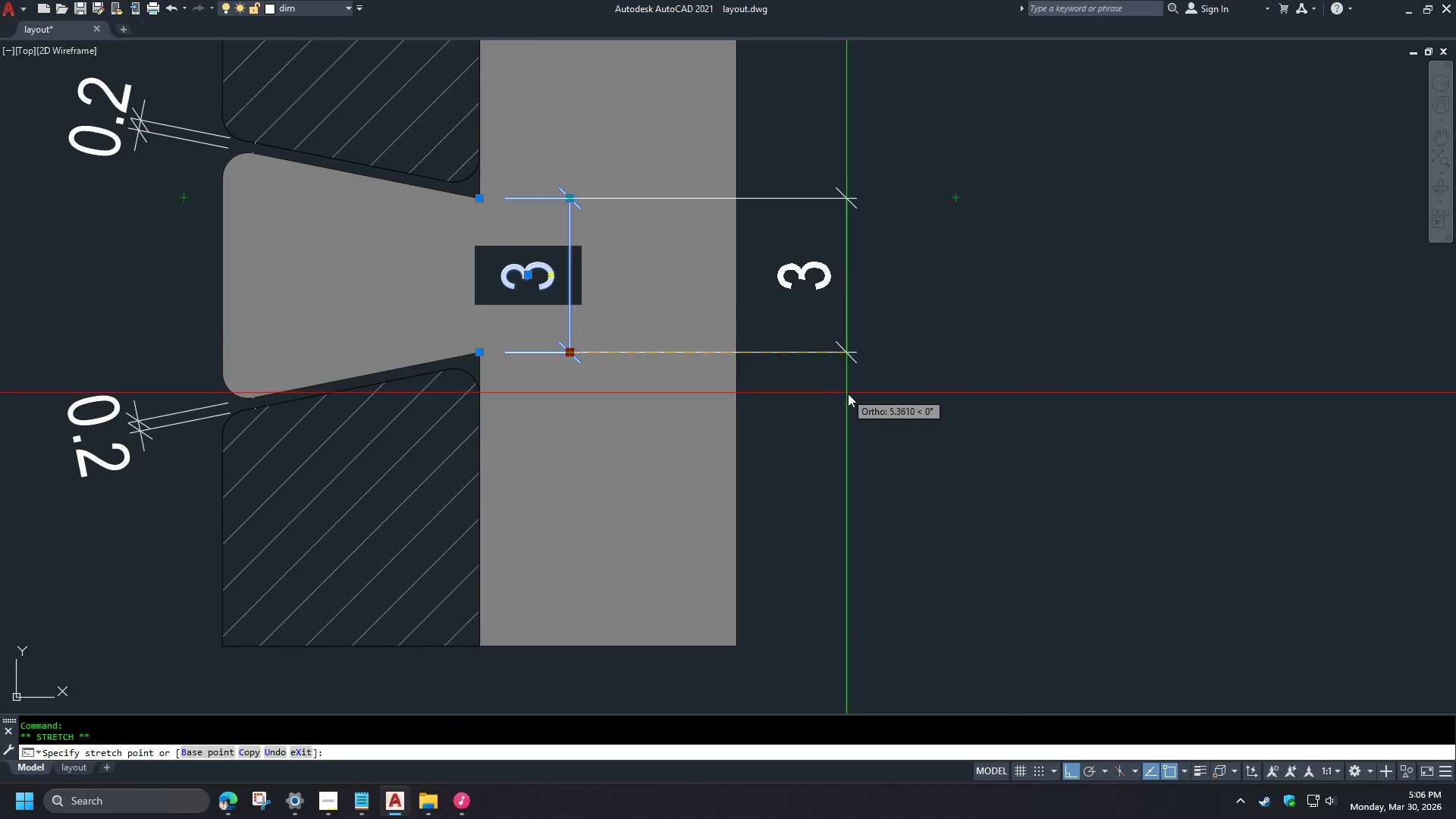 
scroll: coordinate [542, 331], scroll_direction: up, amount: 7.0
 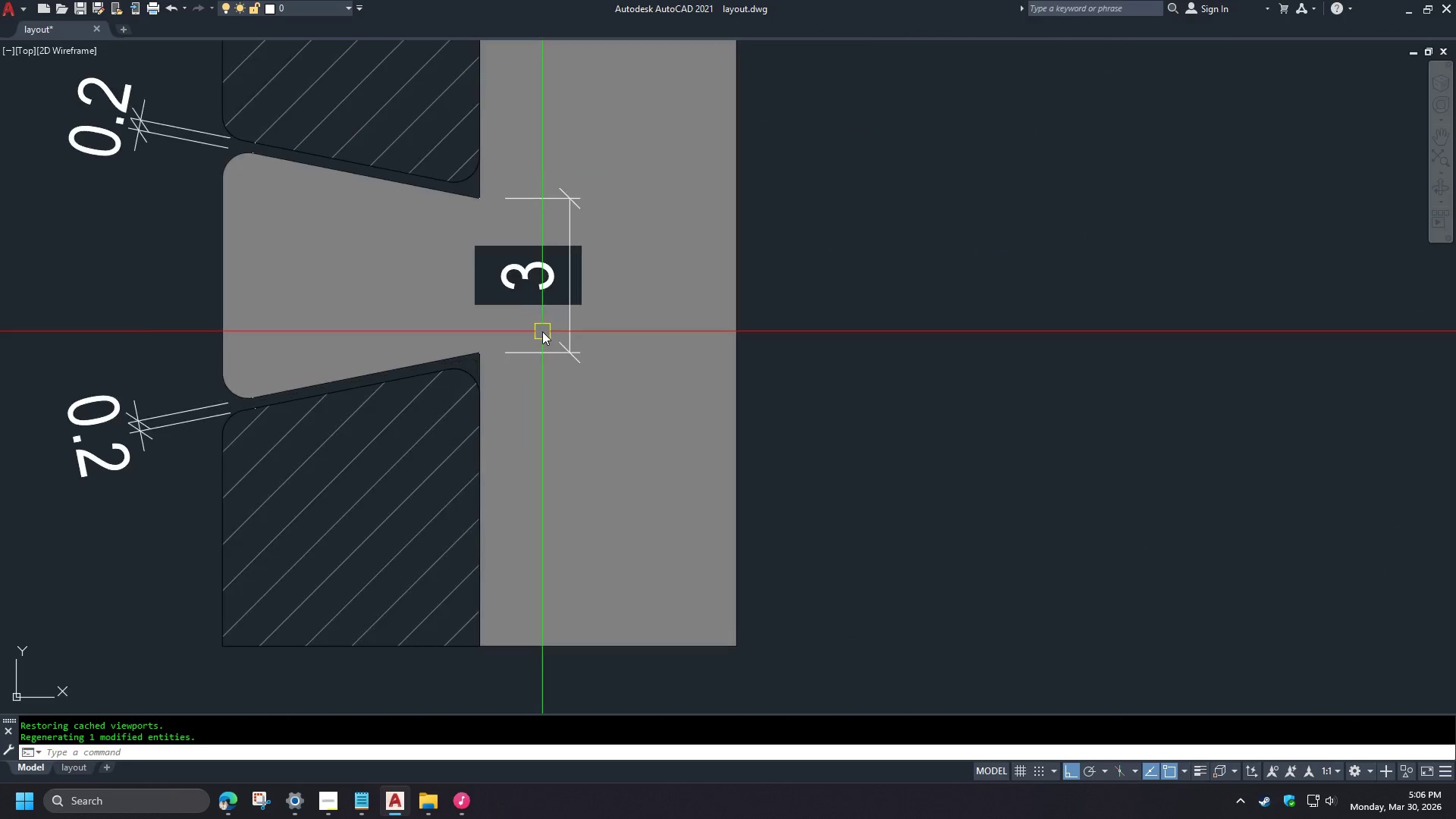 
left_click([868, 397])
 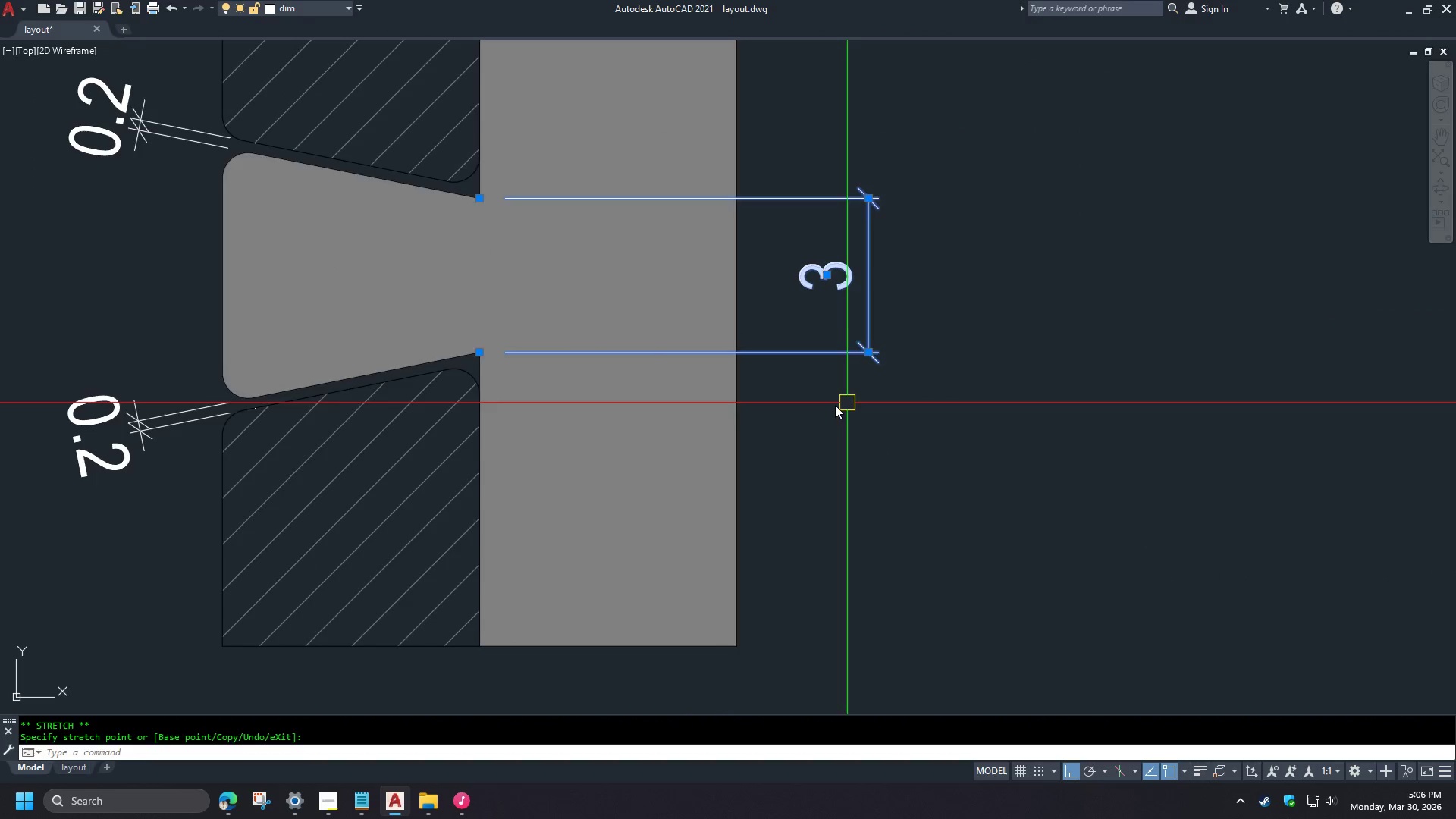 
key(Escape)
 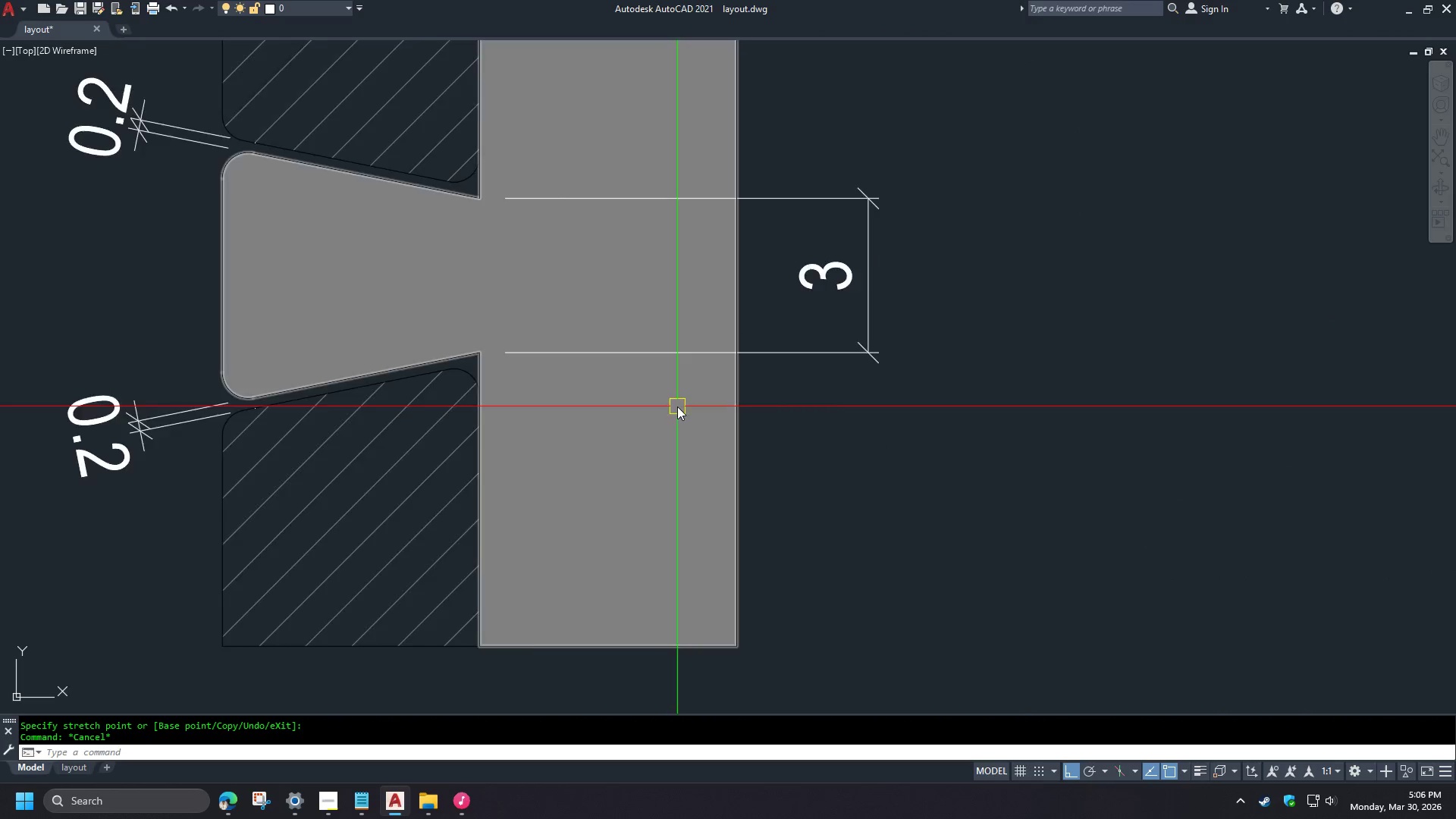 
key(S)
 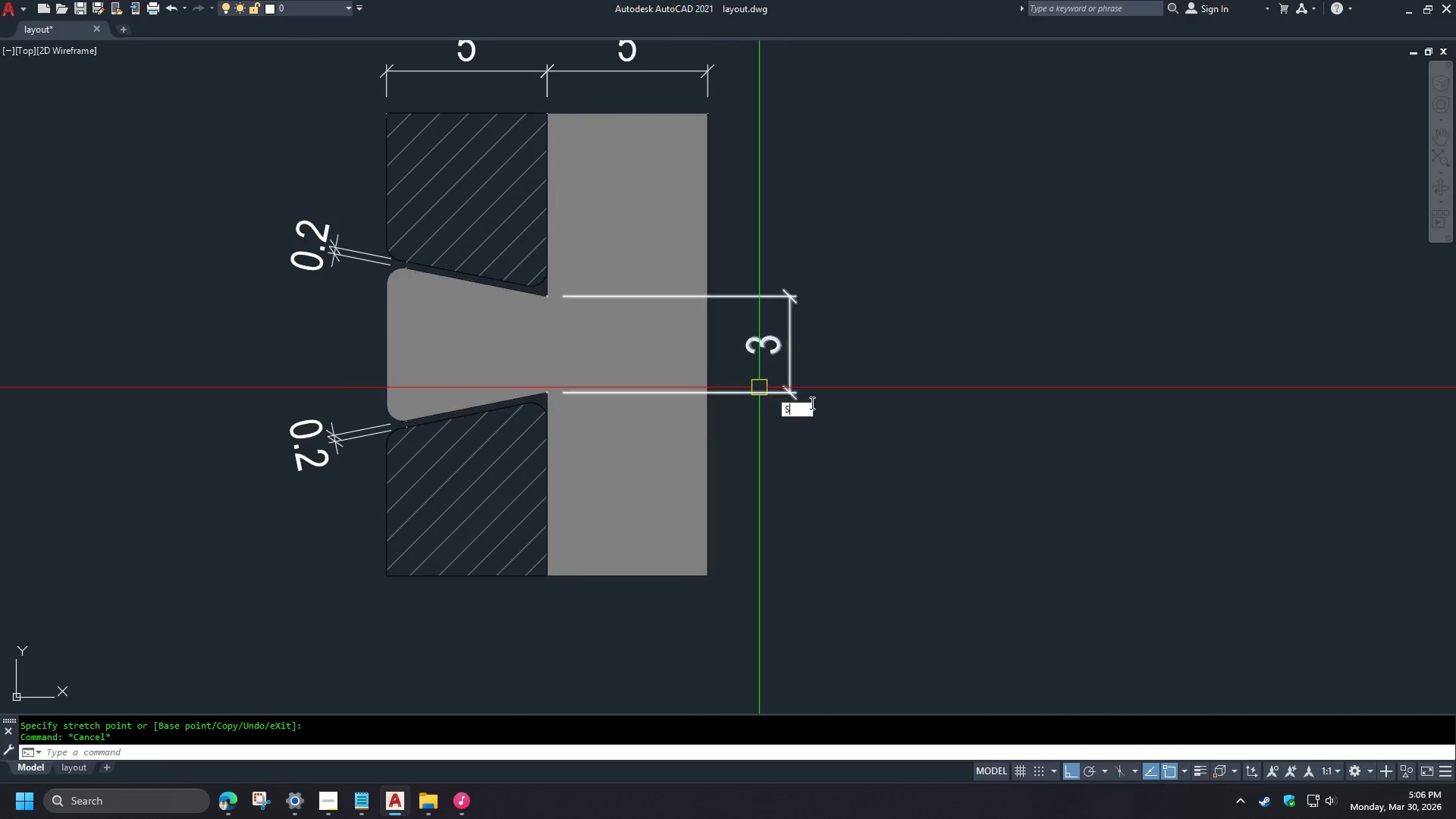 
key(Space)
 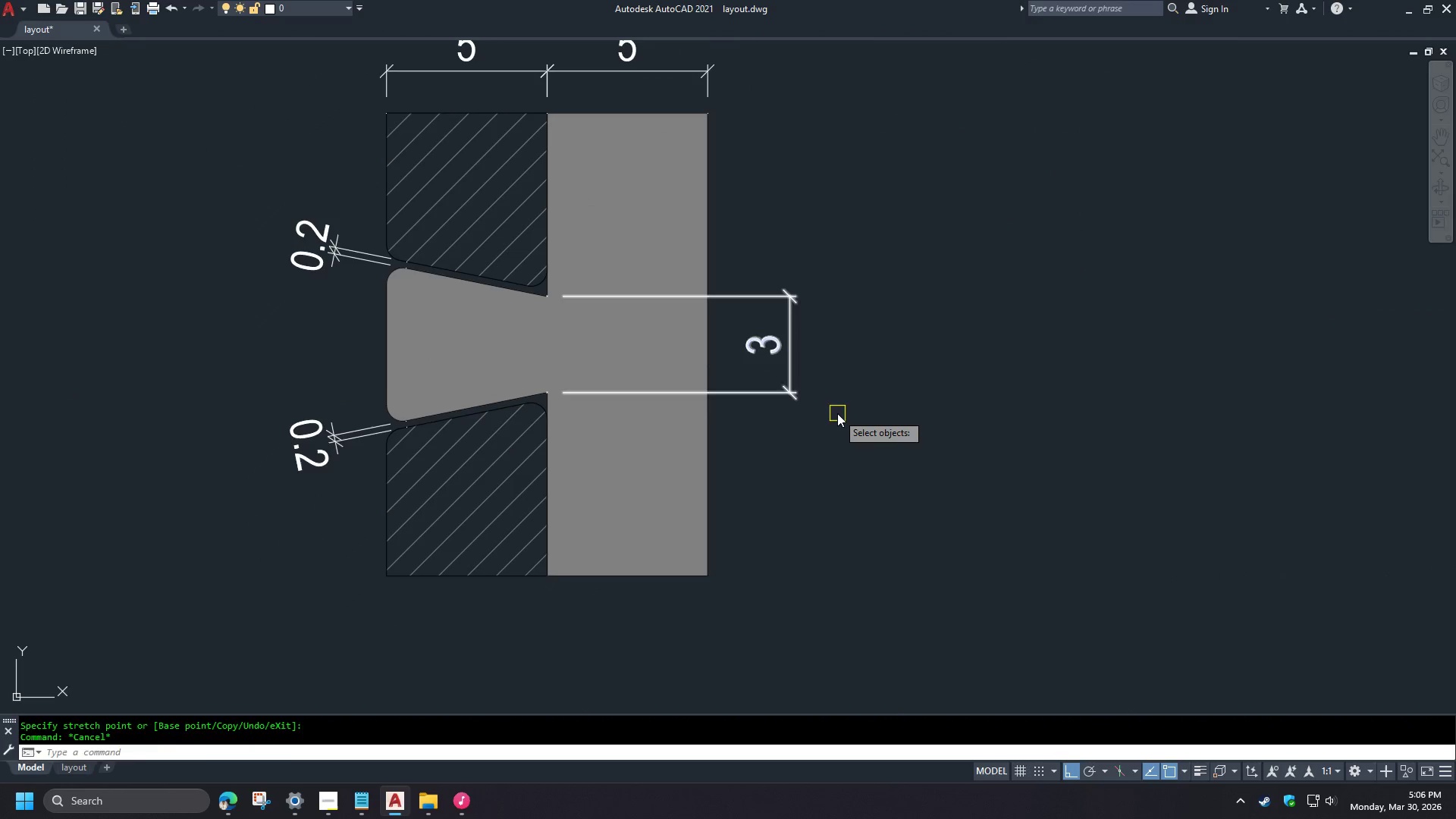 
left_click_drag(start_coordinate=[837, 413], to_coordinate=[833, 408])
 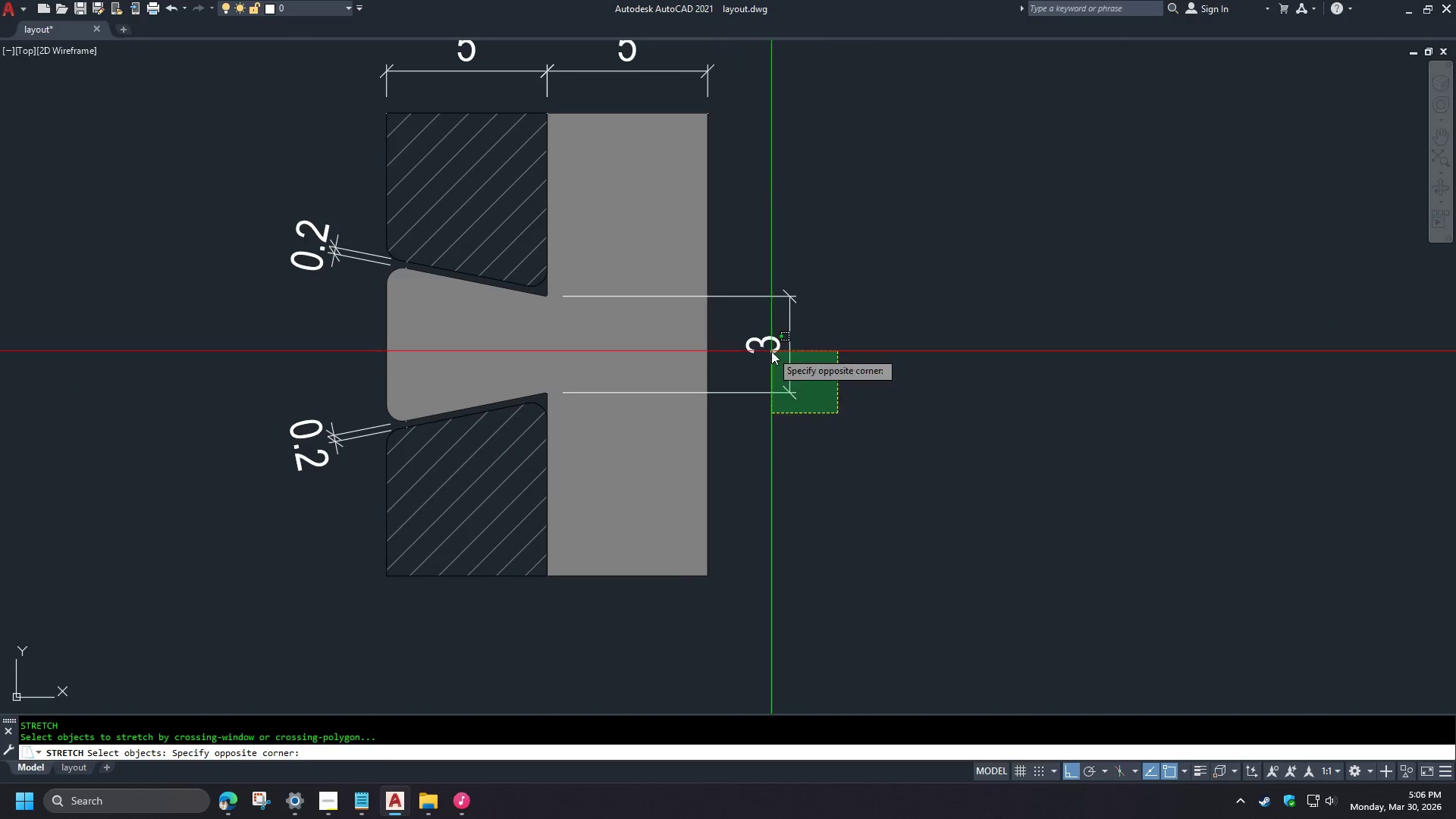 
double_click([771, 351])
 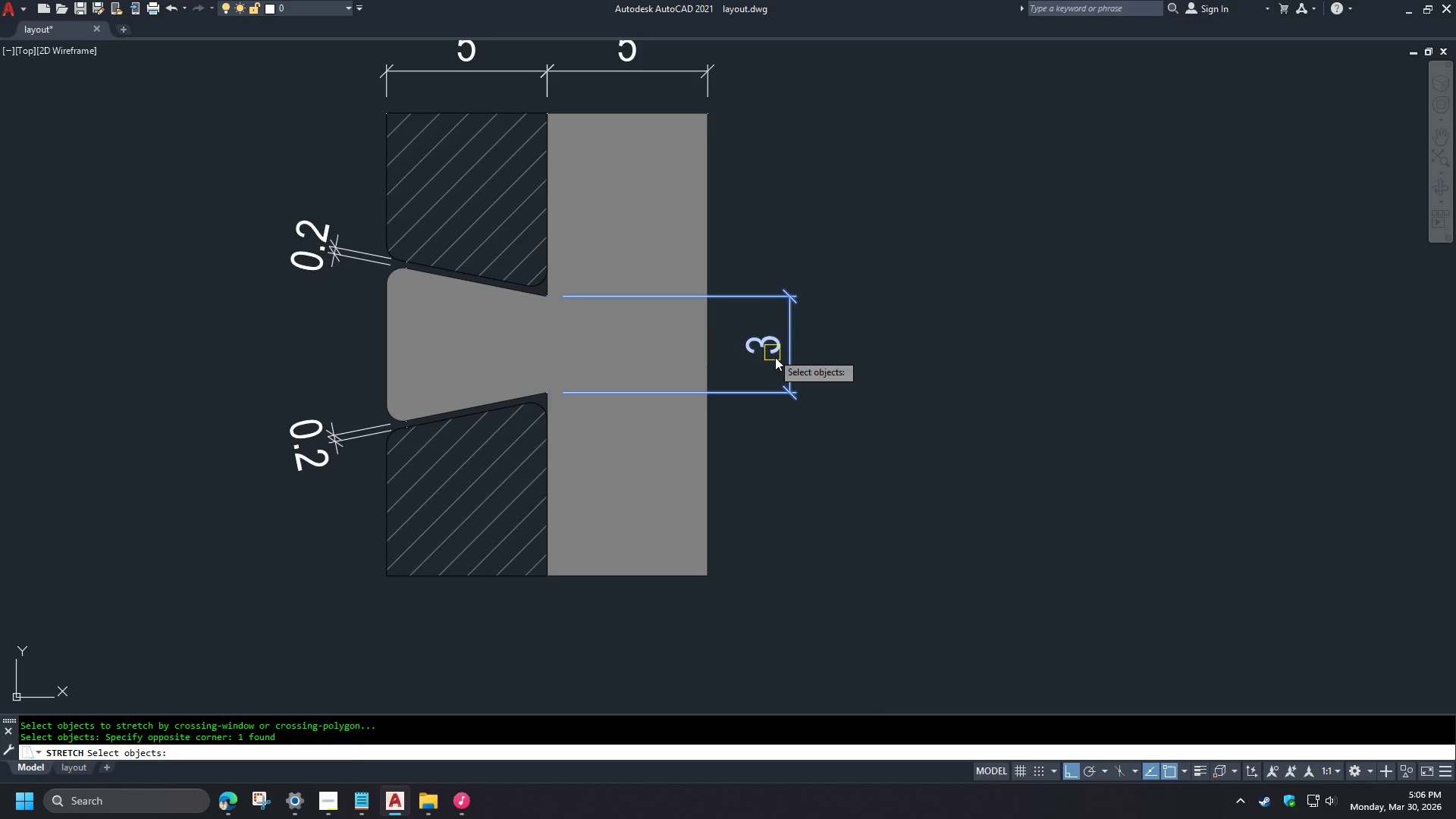 
key(Space)
 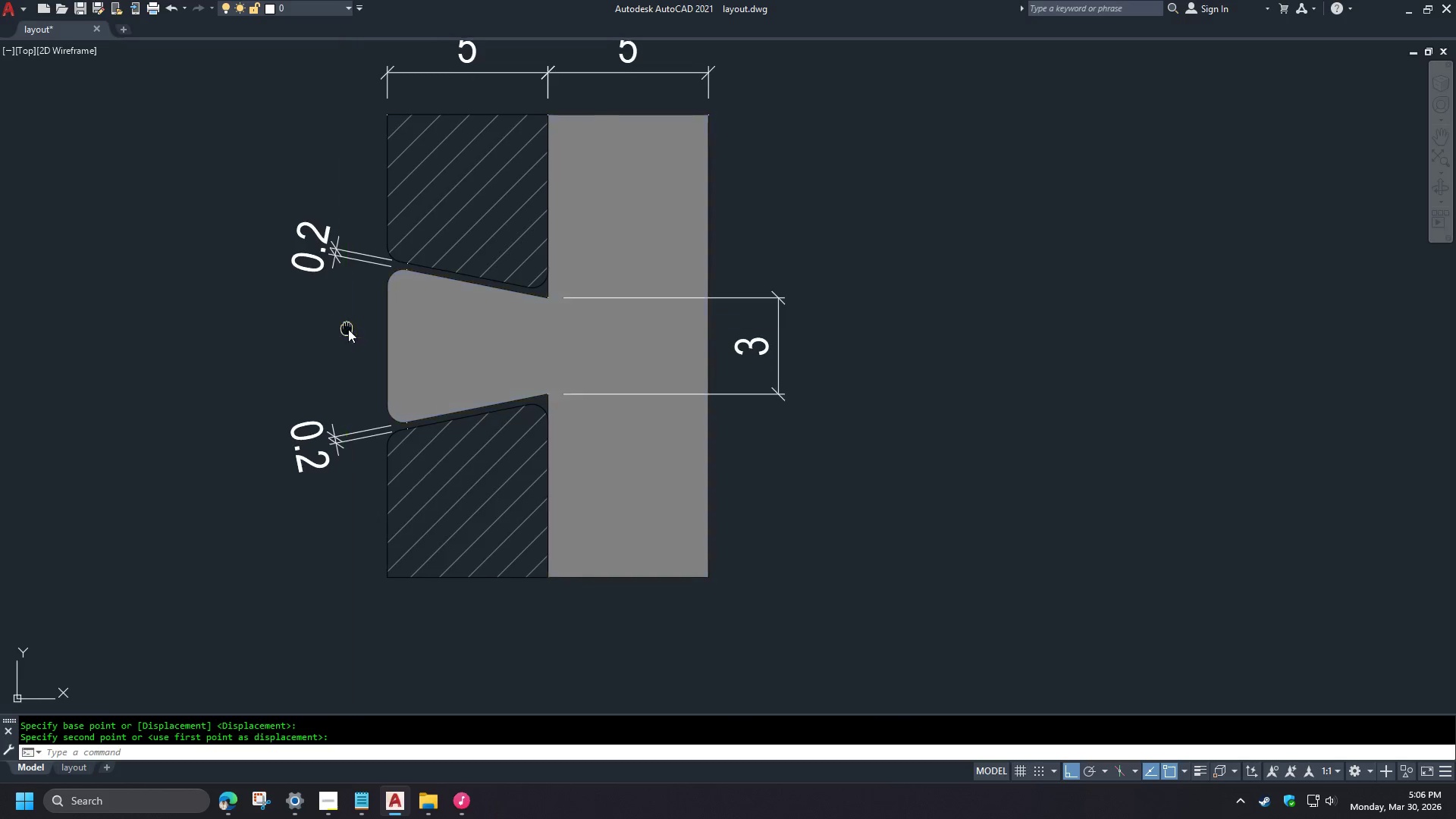 
scroll: coordinate [683, 371], scroll_direction: down, amount: 1.0
 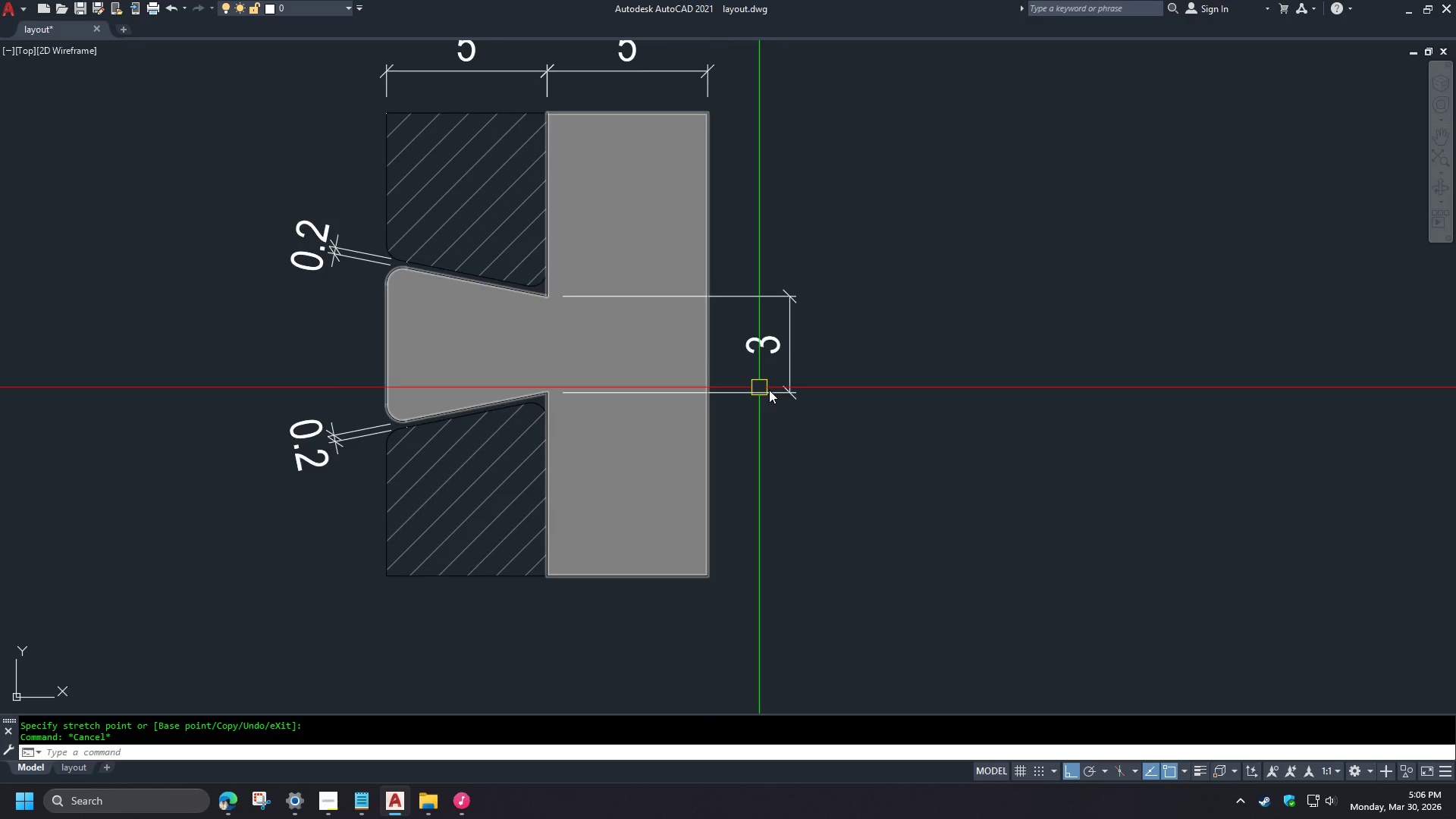 
scroll: coordinate [476, 370], scroll_direction: up, amount: 1.0
 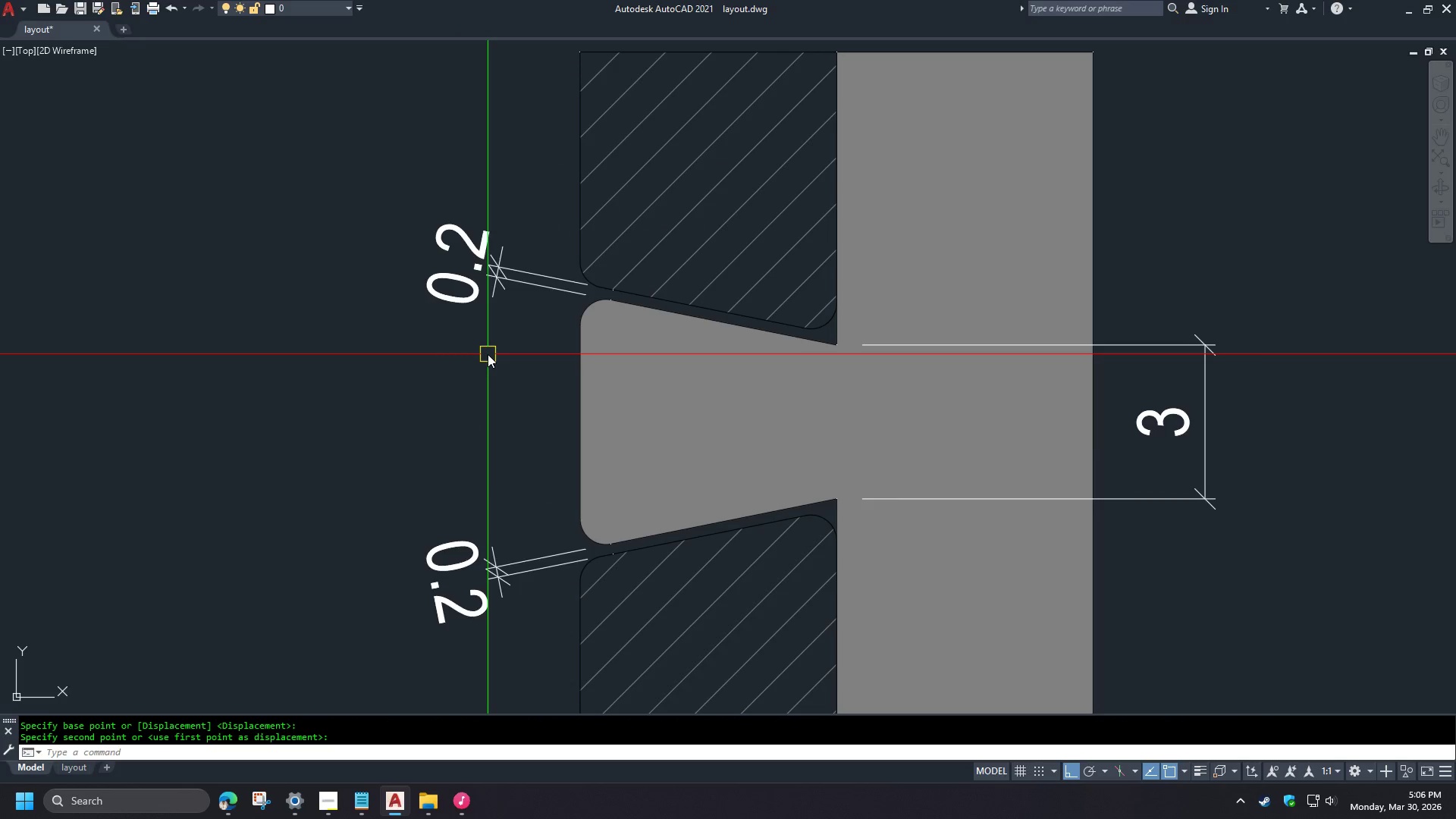 
wait(6.07)
 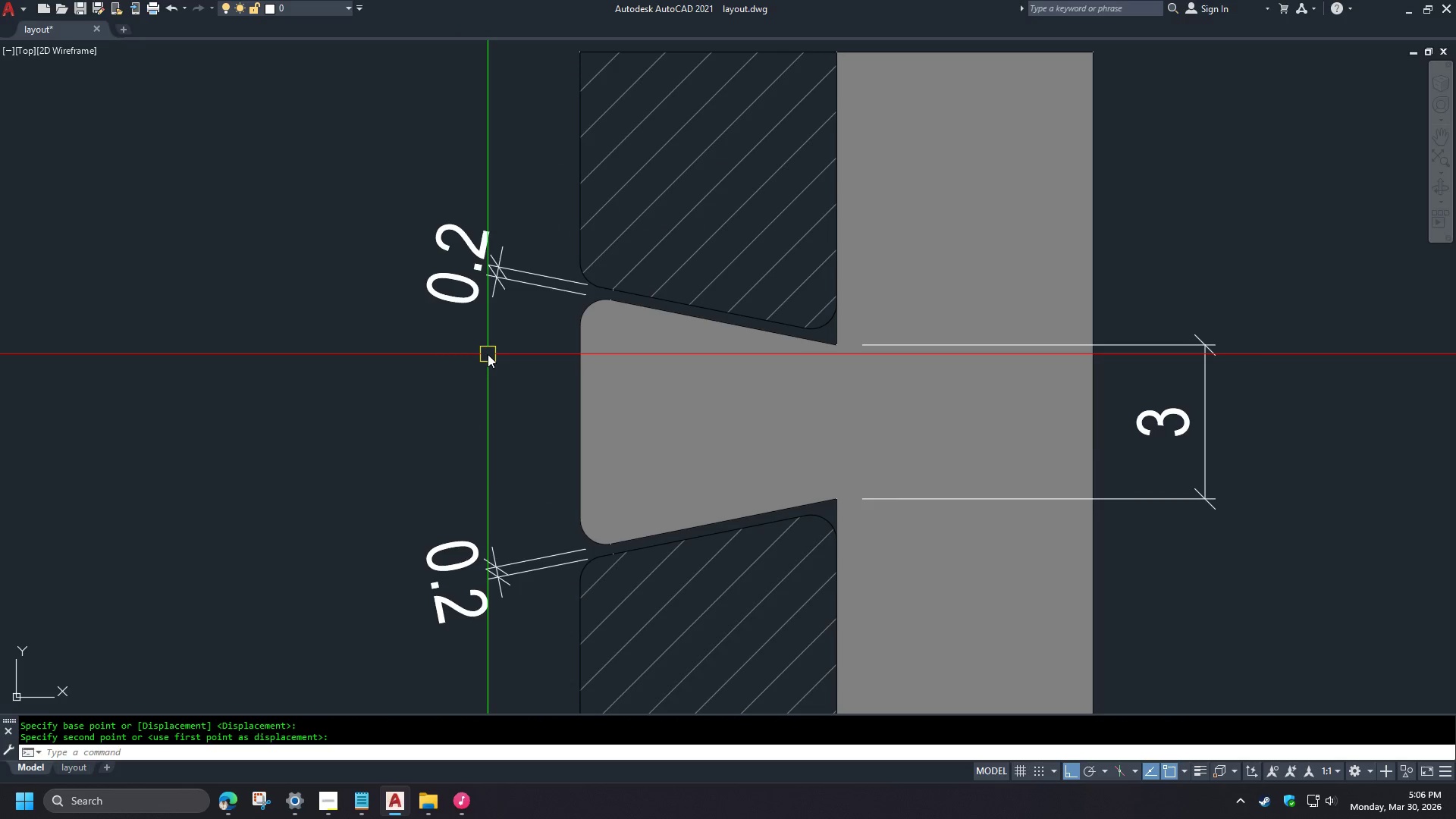 
type(DAN )
key(Escape)
type(DRA )
 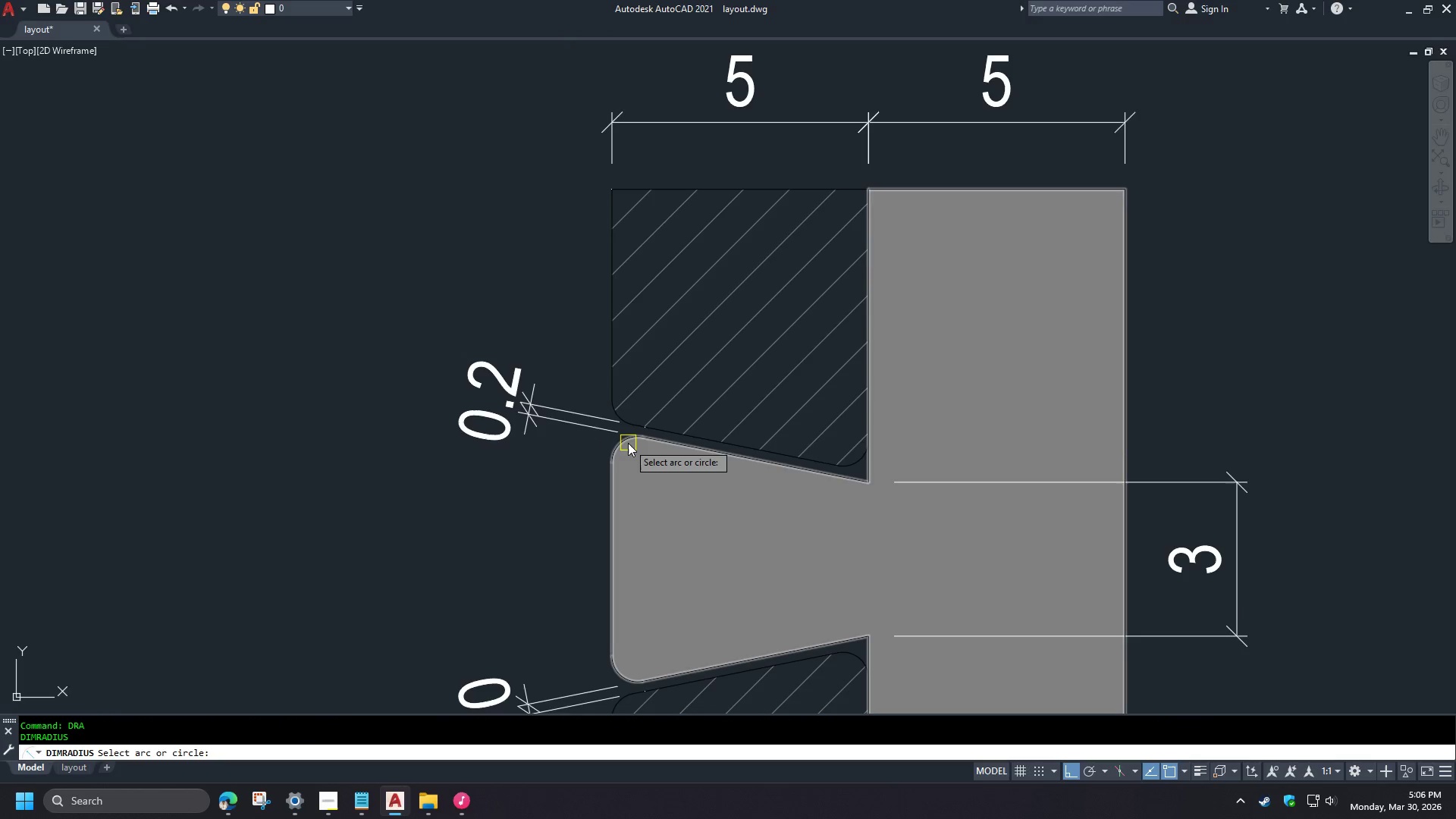 
left_click([628, 443])
 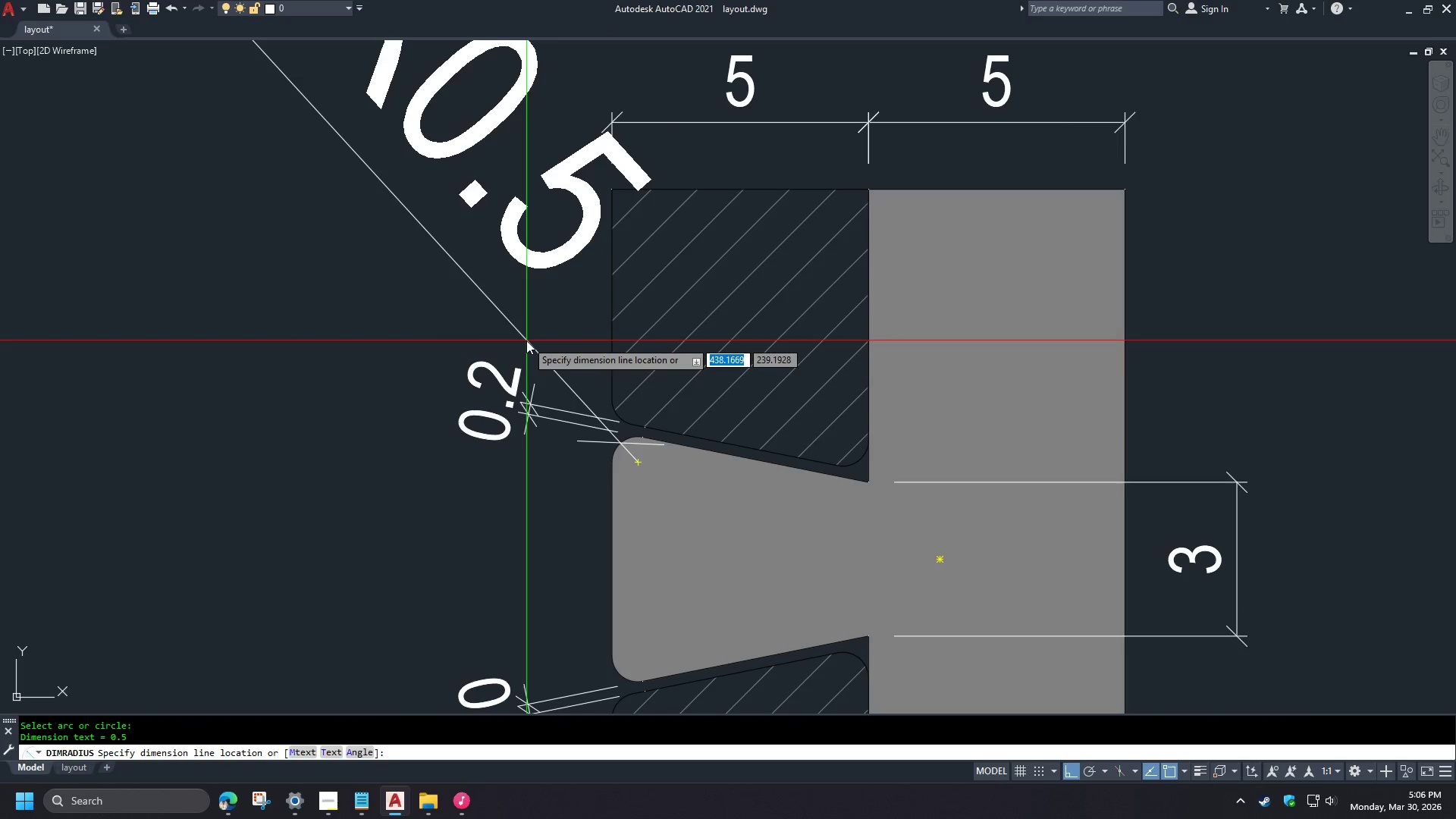 
left_click([526, 340])
 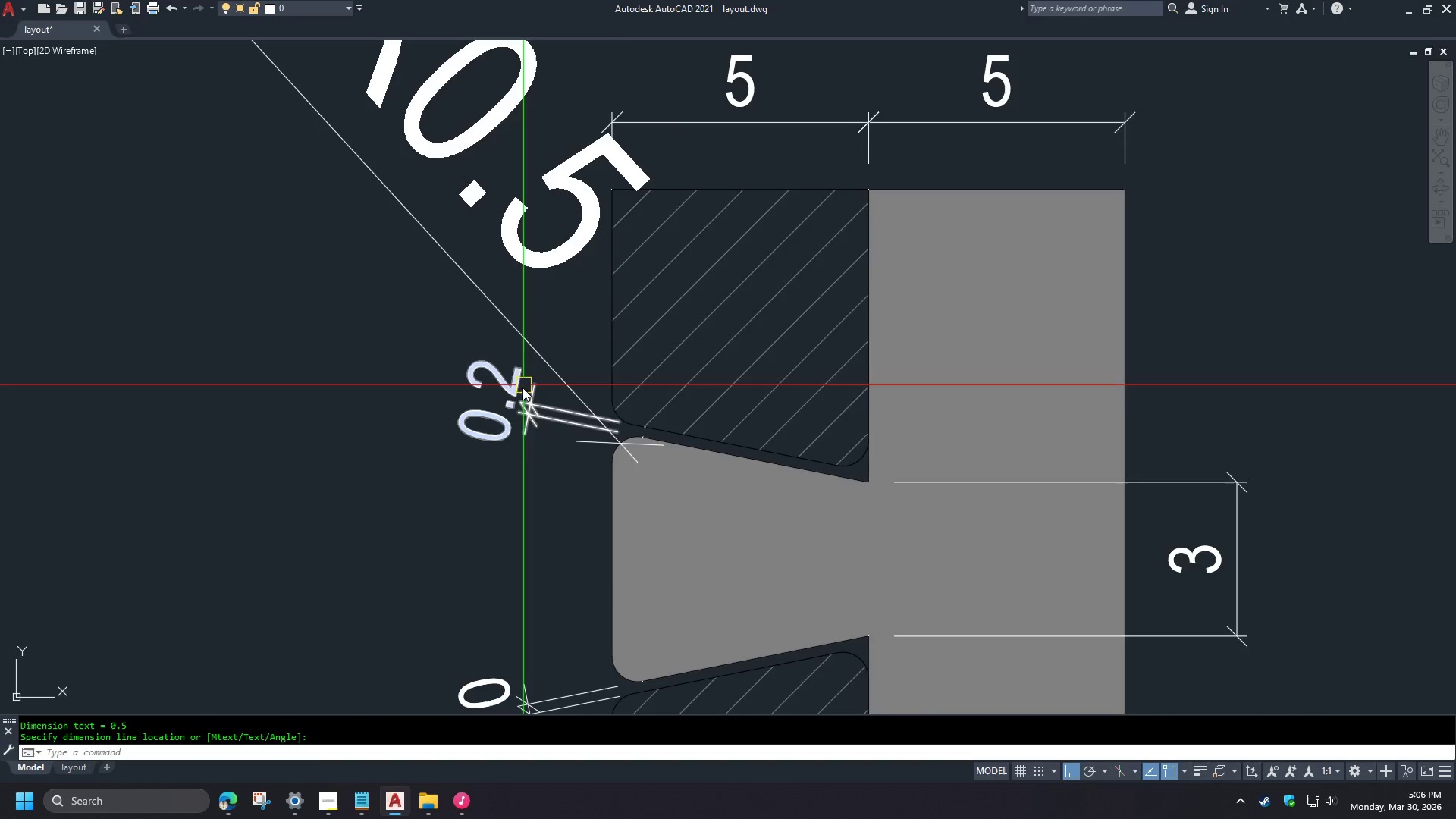 
type(MA )
 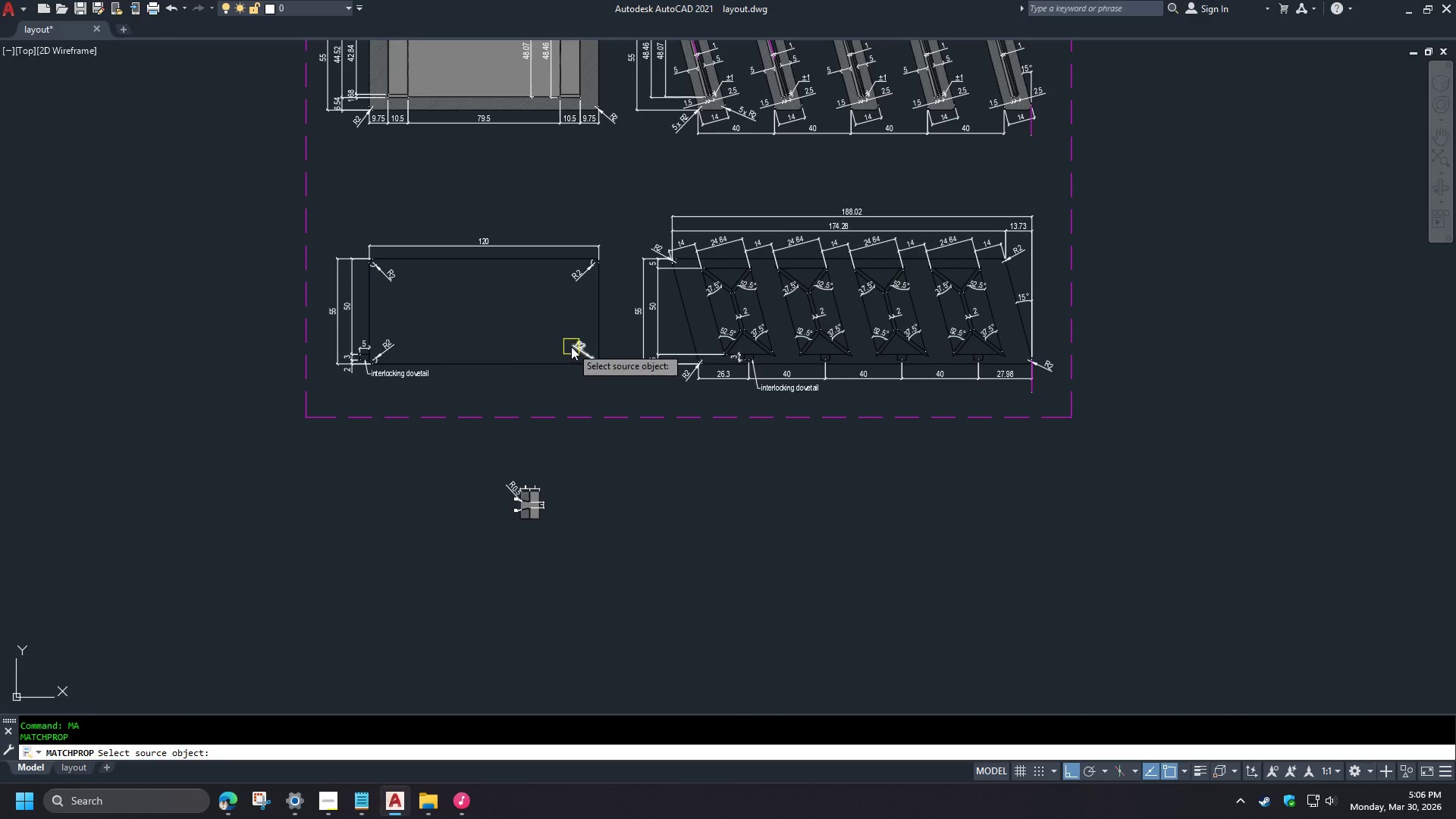 
left_click([571, 347])
 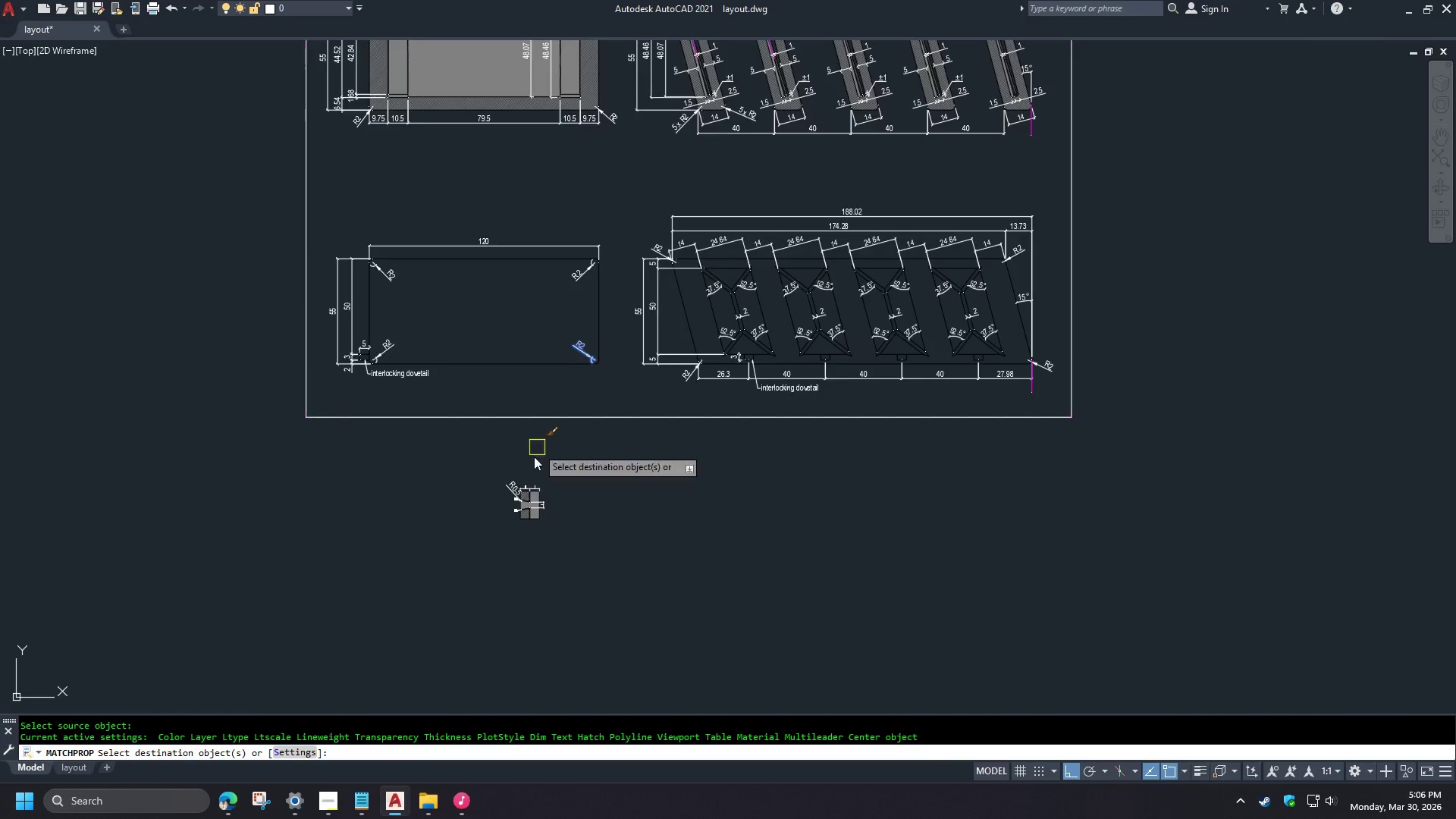 
left_click([488, 457])
 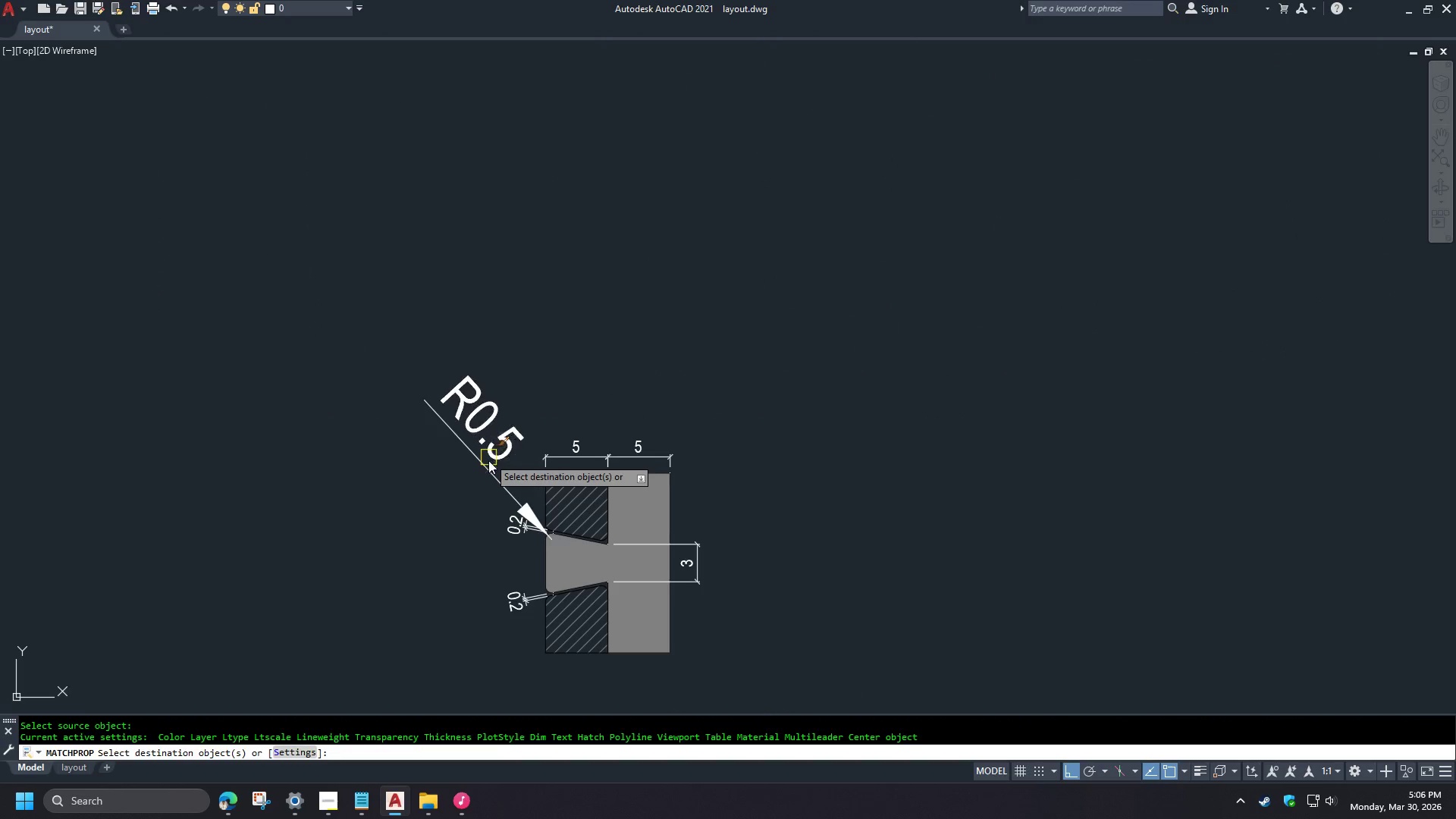 
key(Space)
 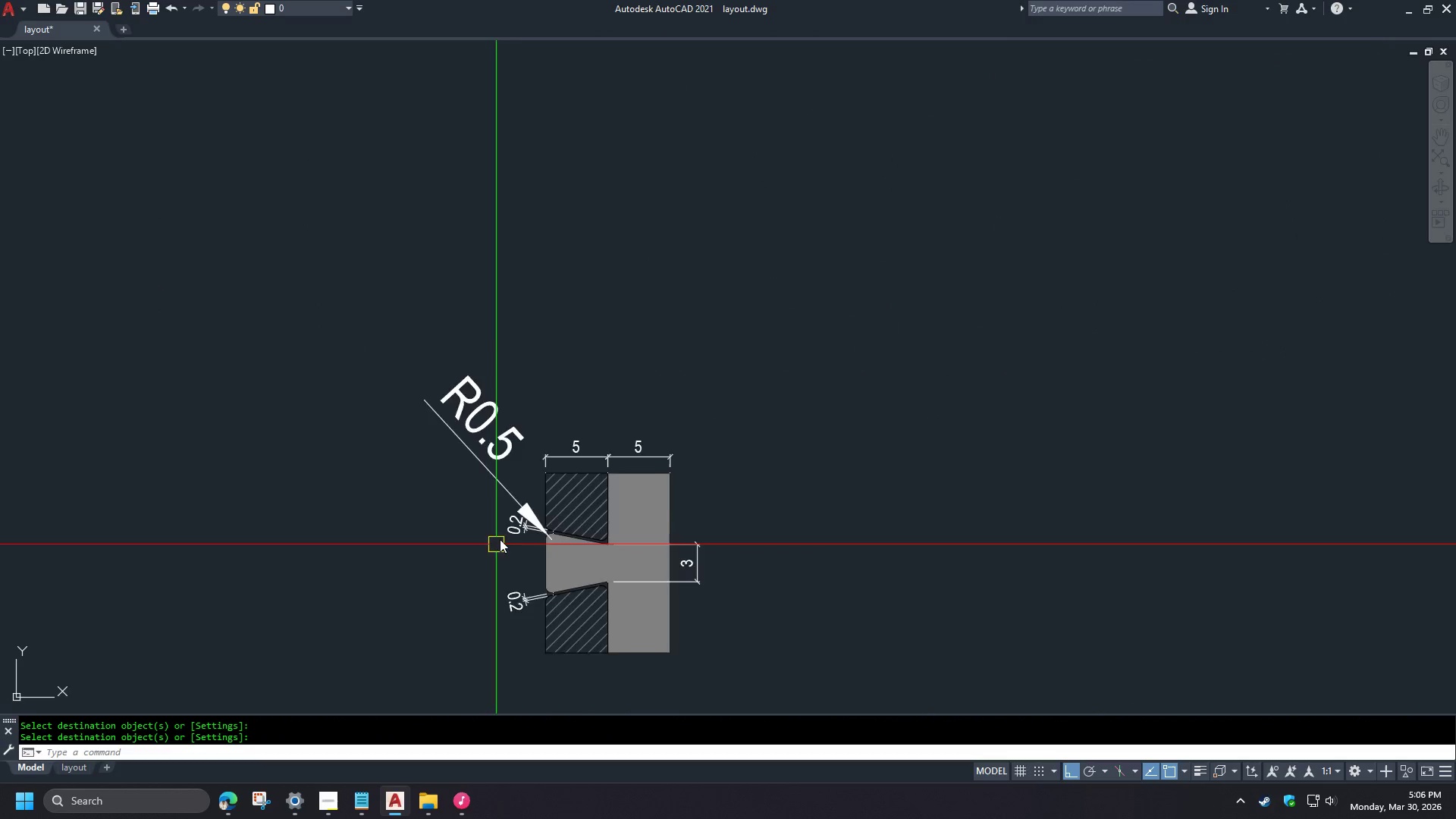 
scroll: coordinate [551, 526], scroll_direction: down, amount: 7.0
 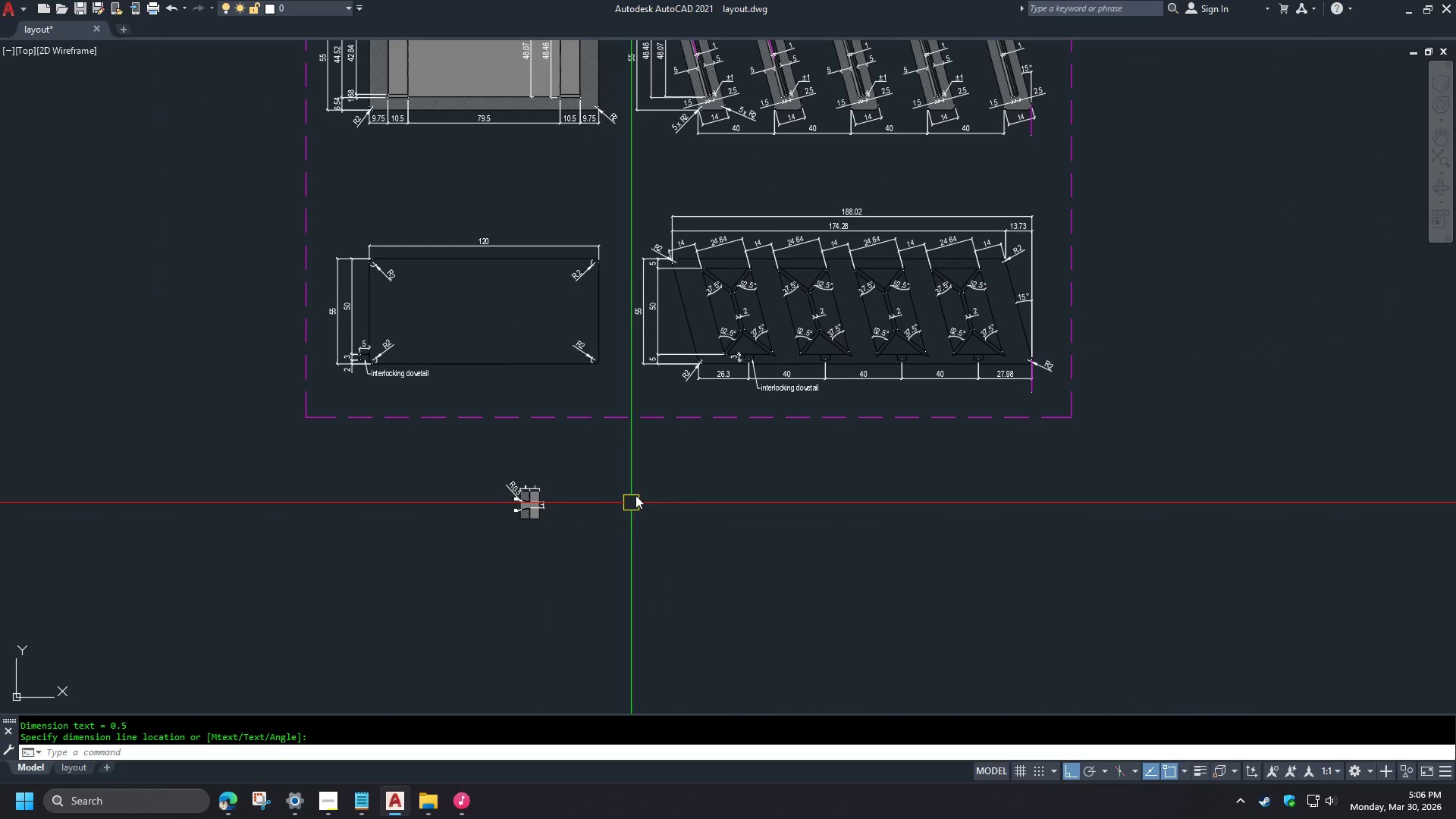 
key(Control+1)
 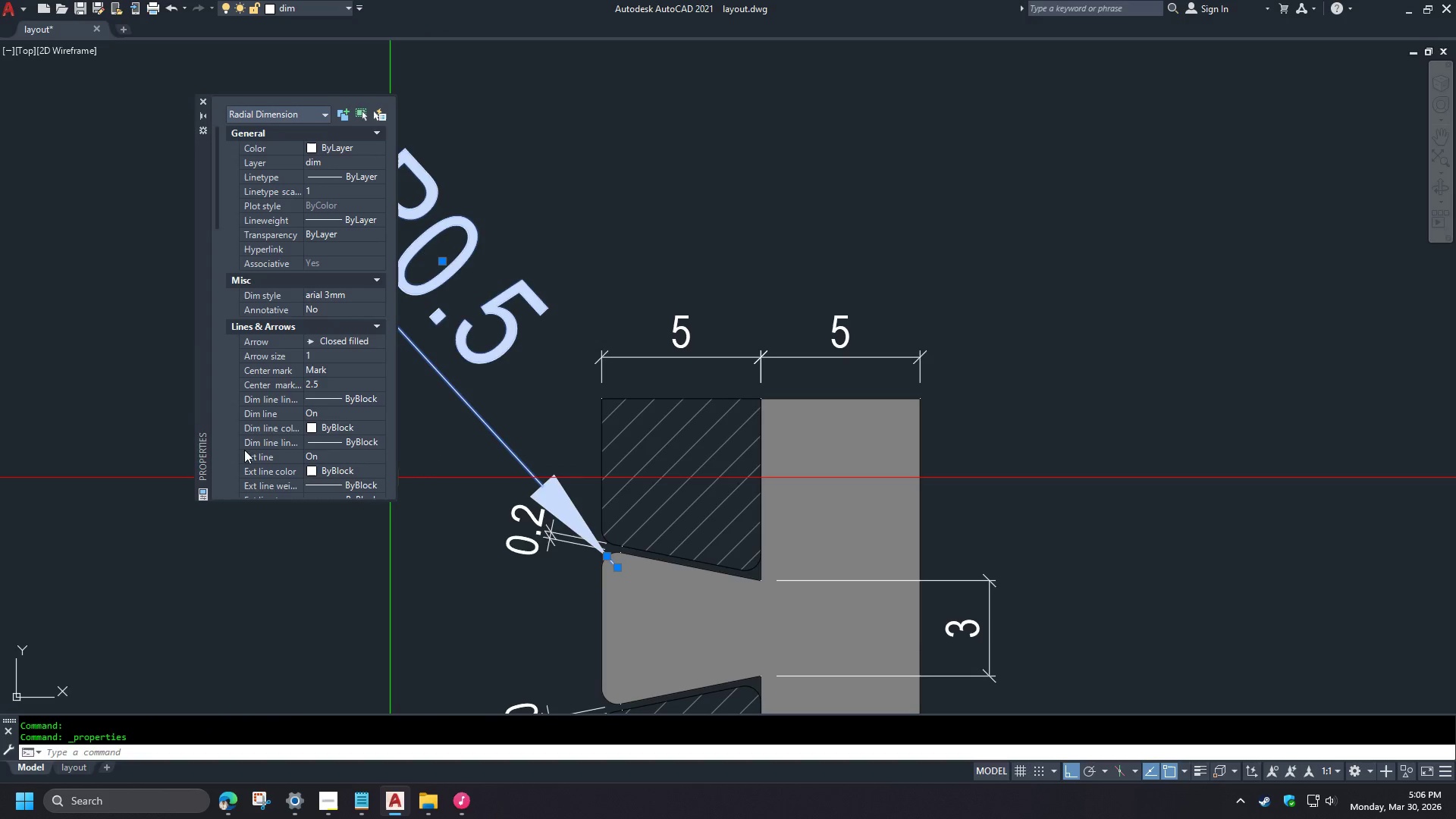 
scroll: coordinate [516, 506], scroll_direction: up, amount: 6.0
 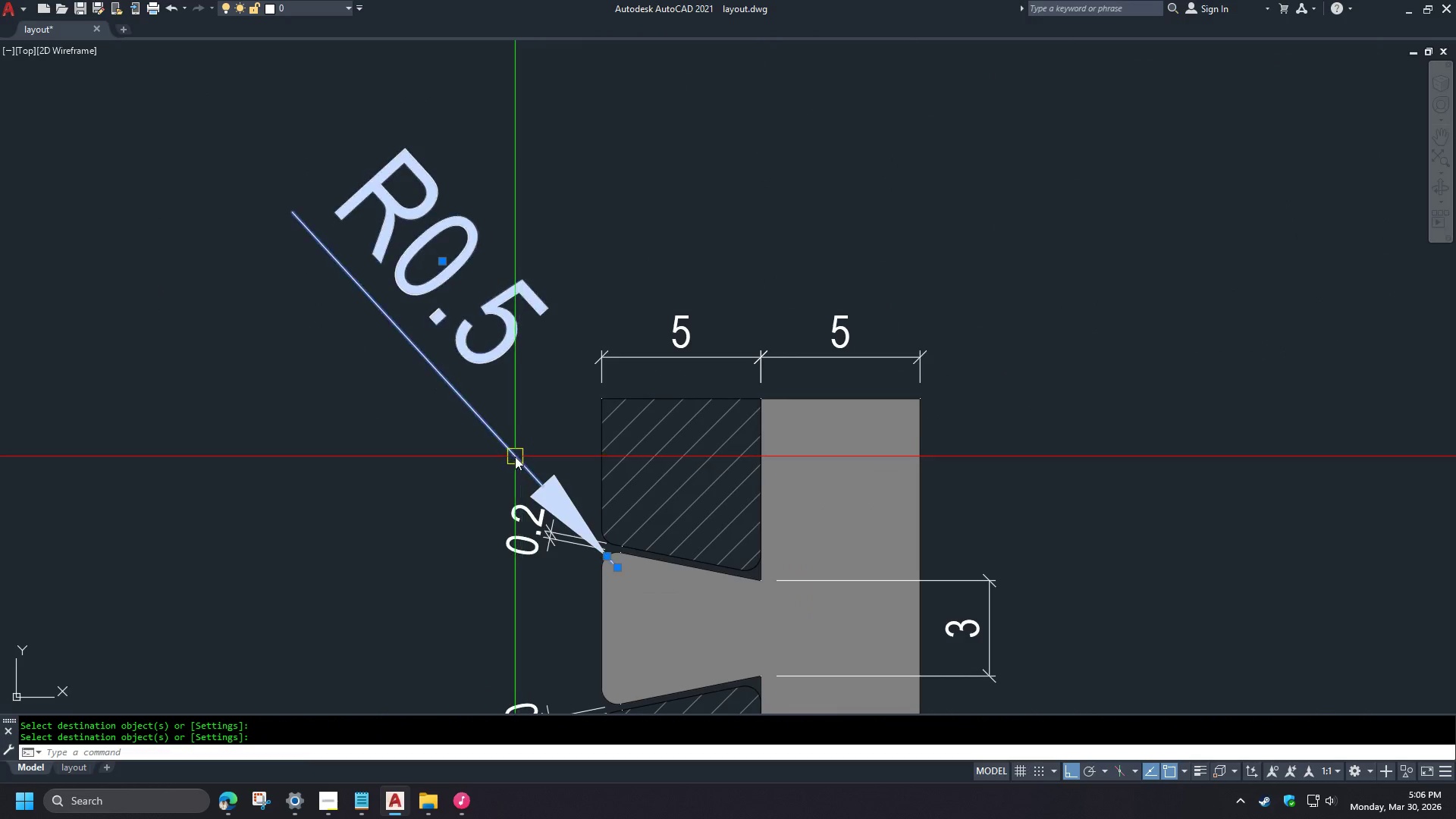 
left_click([334, 356])
 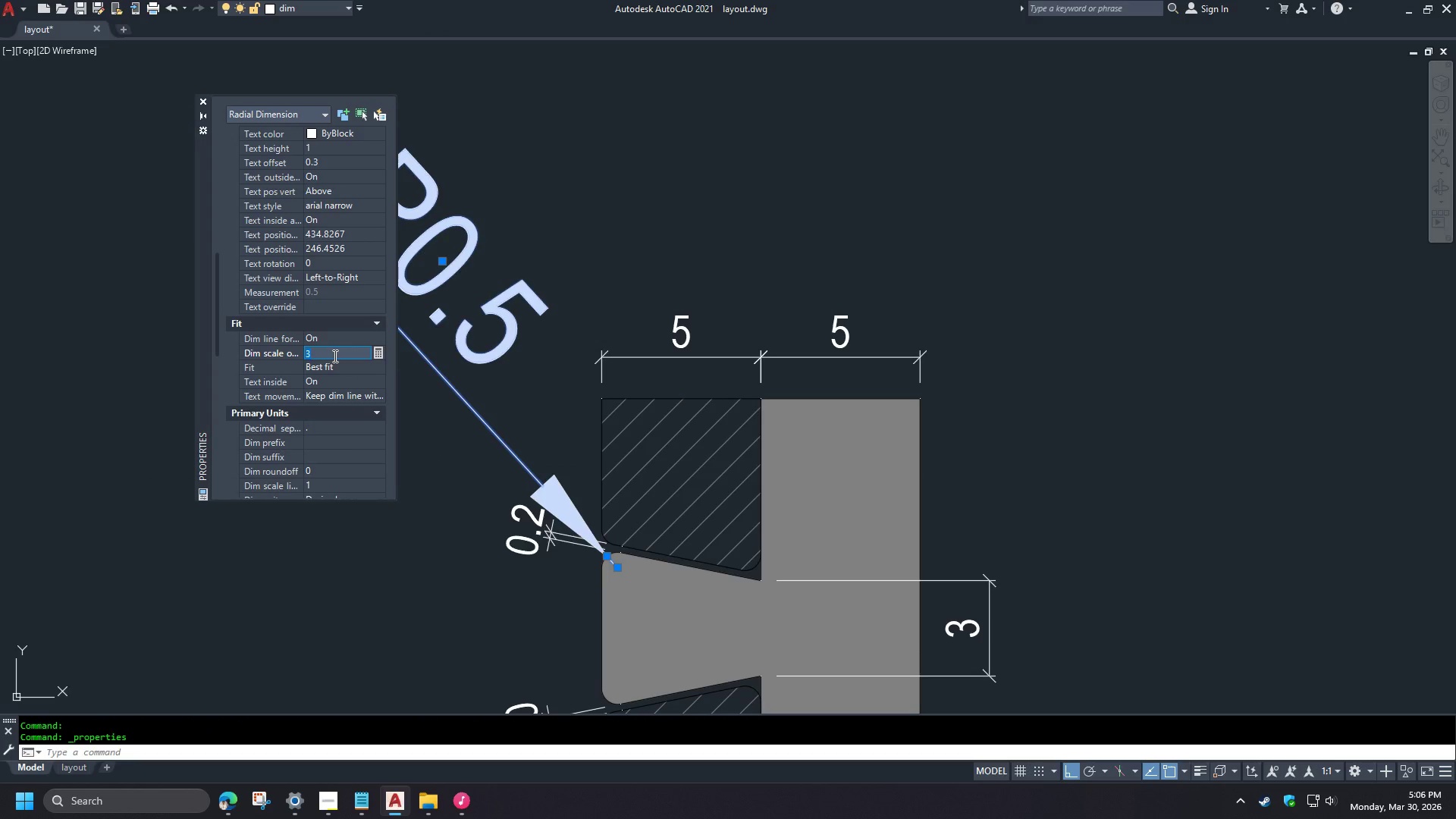 
scroll: coordinate [223, 444], scroll_direction: down, amount: 3.0
 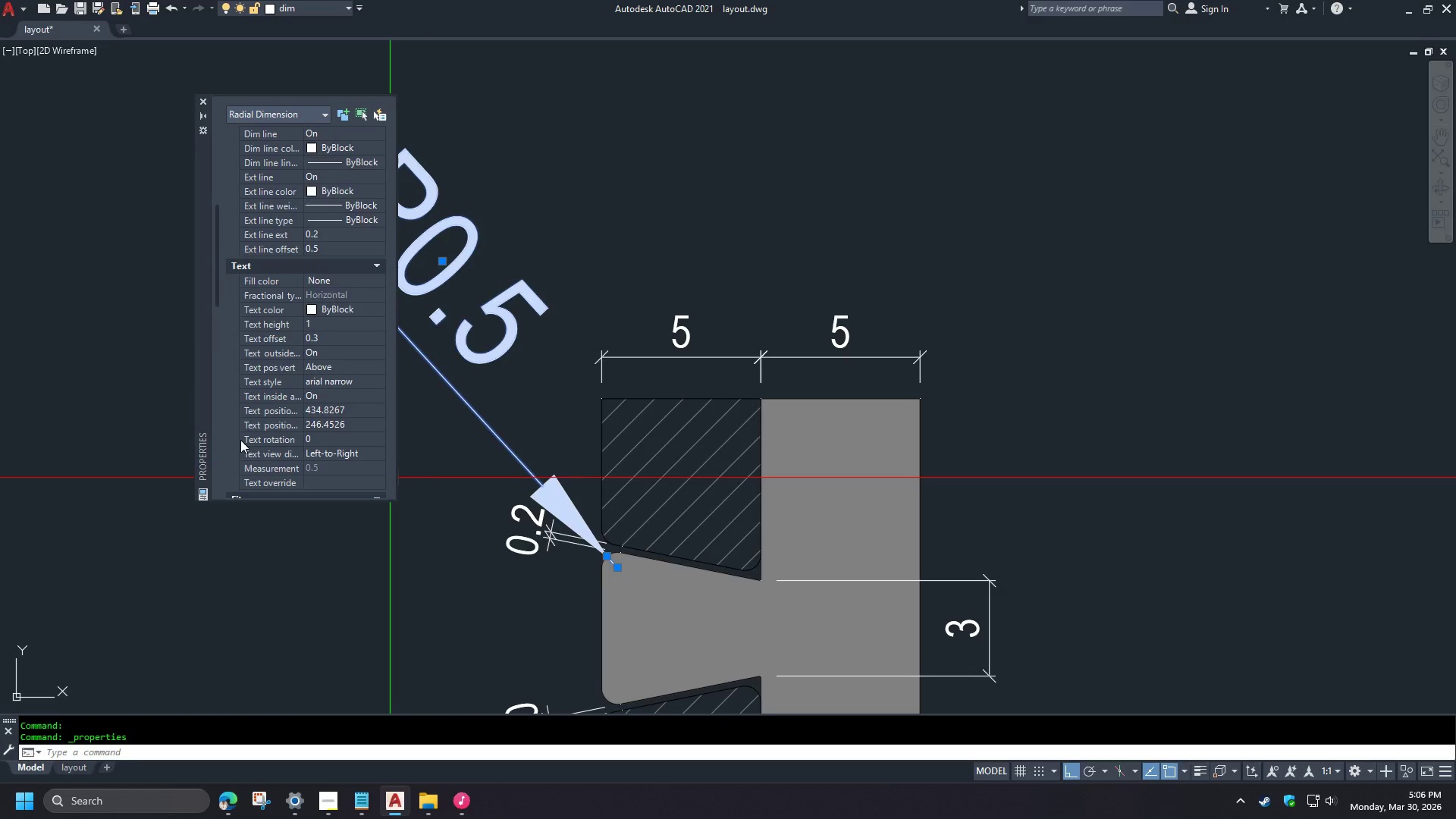 
key(Numpad1)
 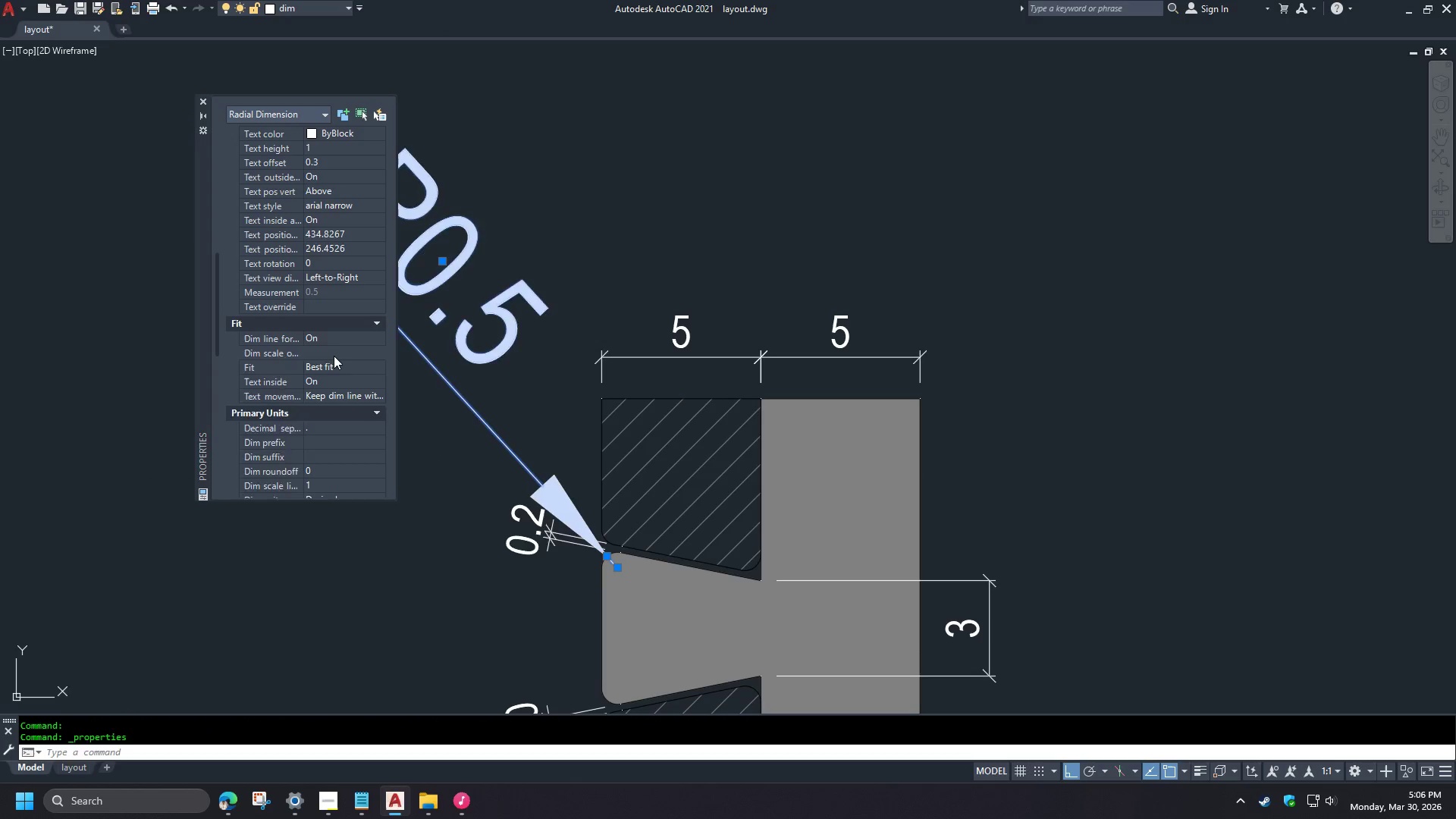 
key(NumpadEnter)
 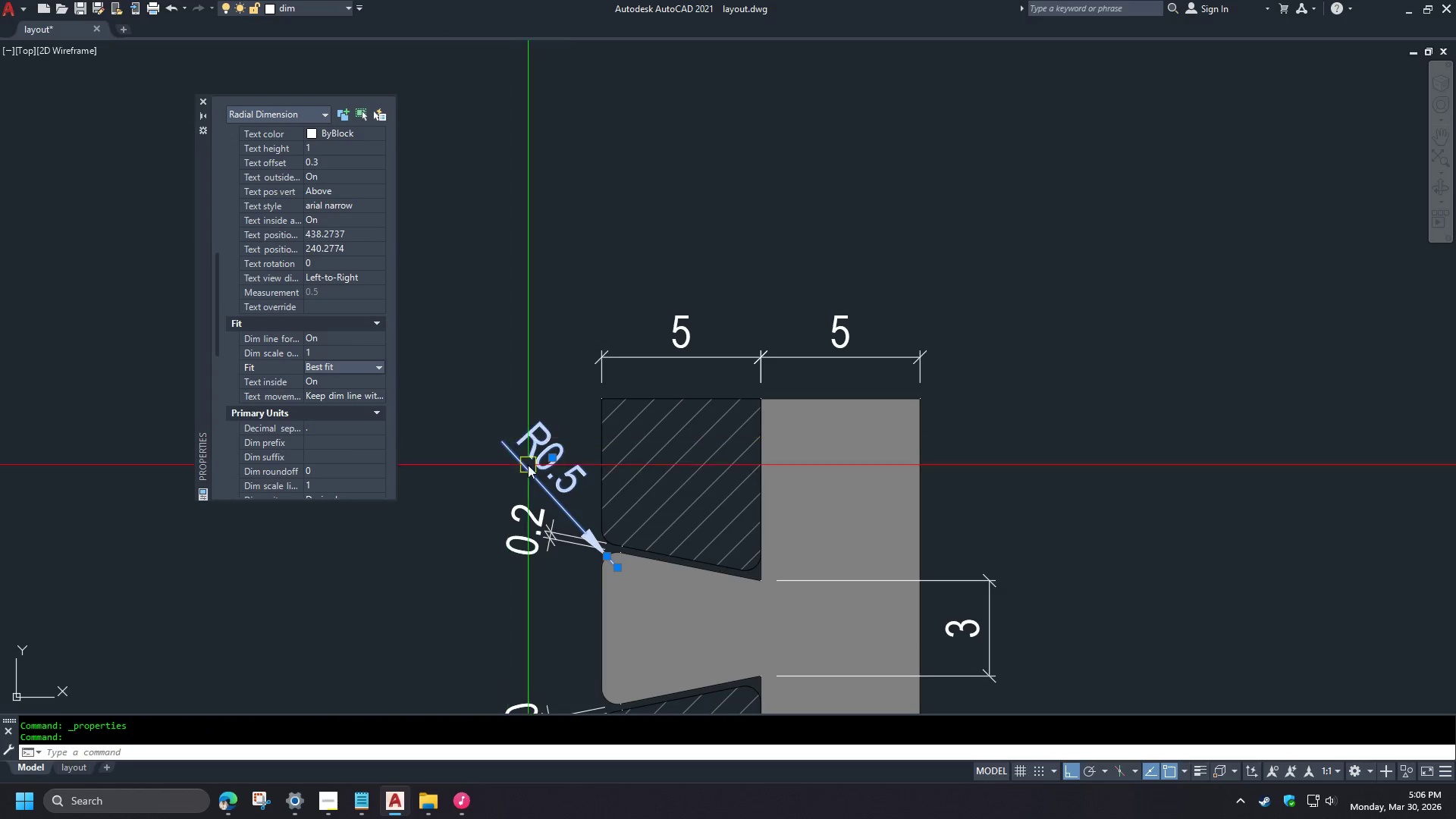 
scroll: coordinate [243, 438], scroll_direction: down, amount: 2.0
 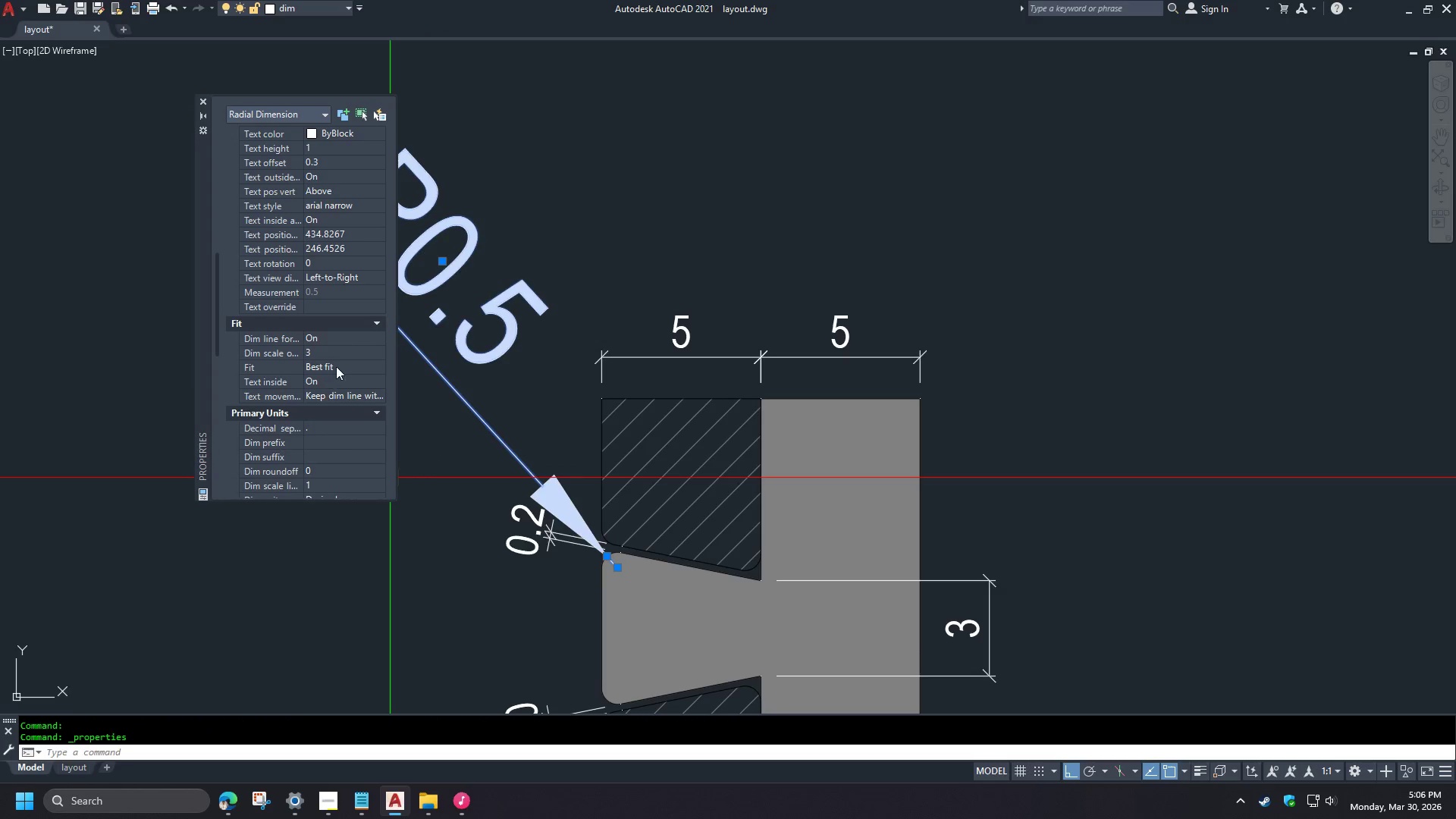 
key(Control+ControlLeft)
 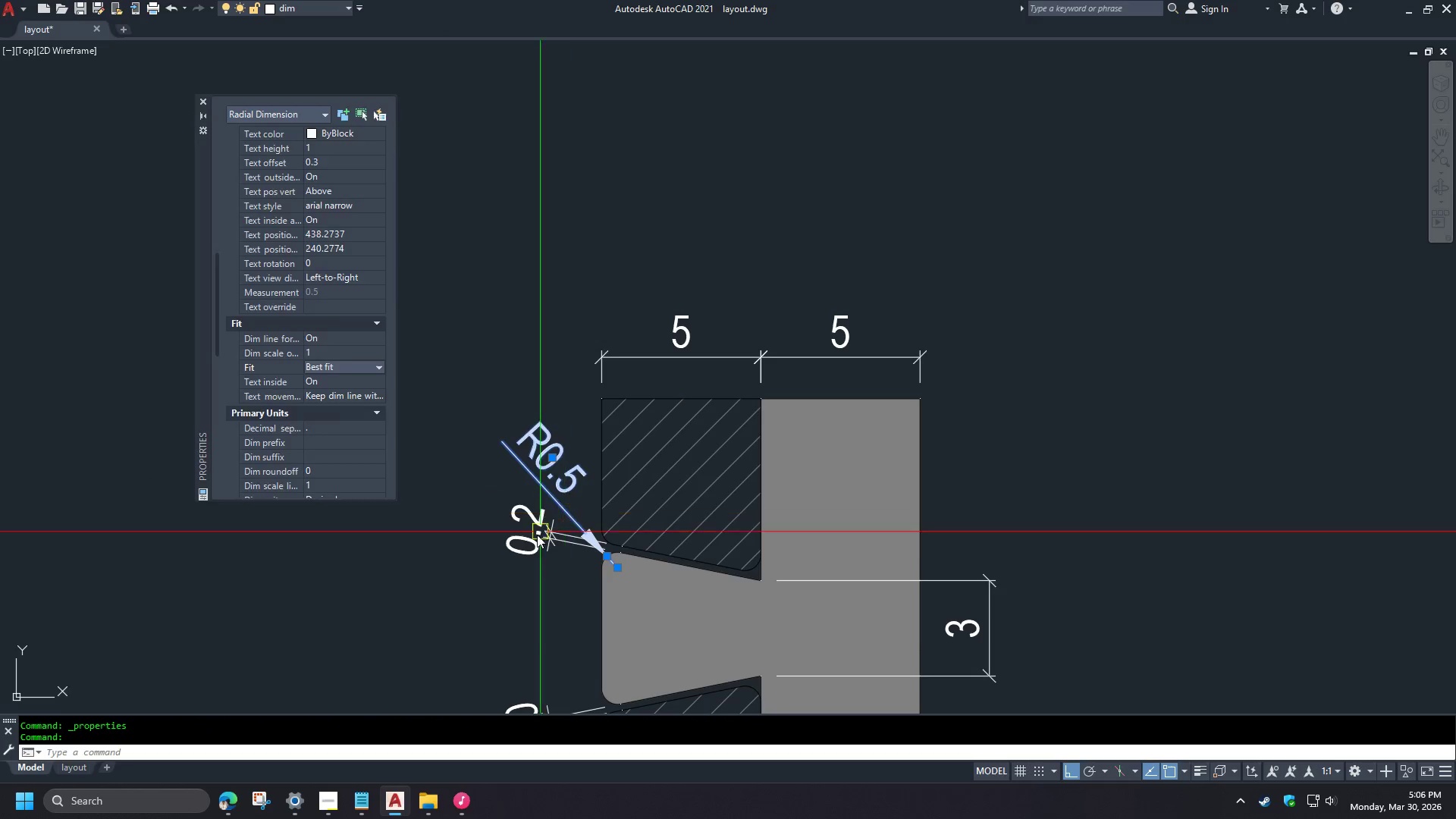 
key(Control+1)
 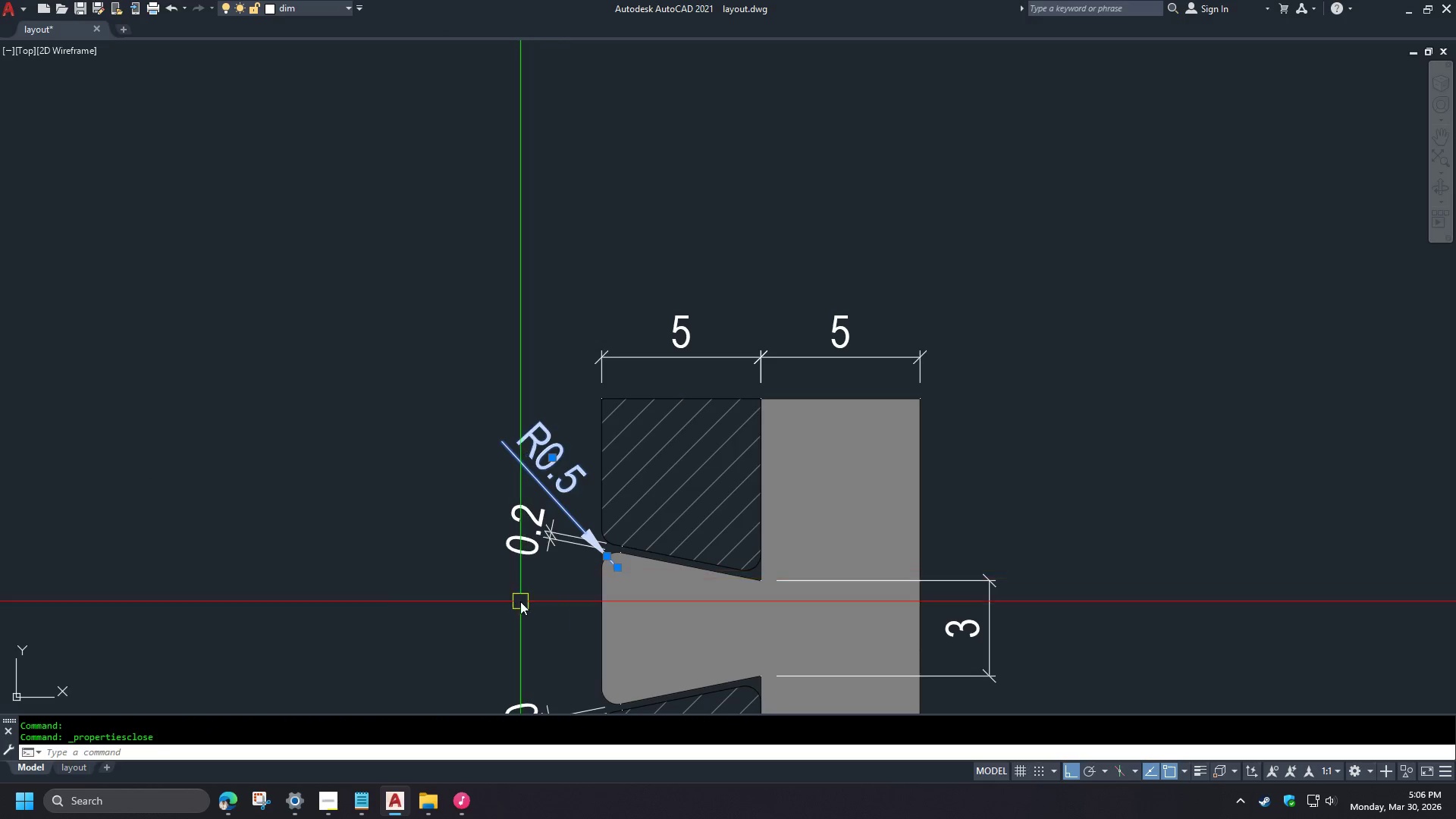 
key(Escape)
 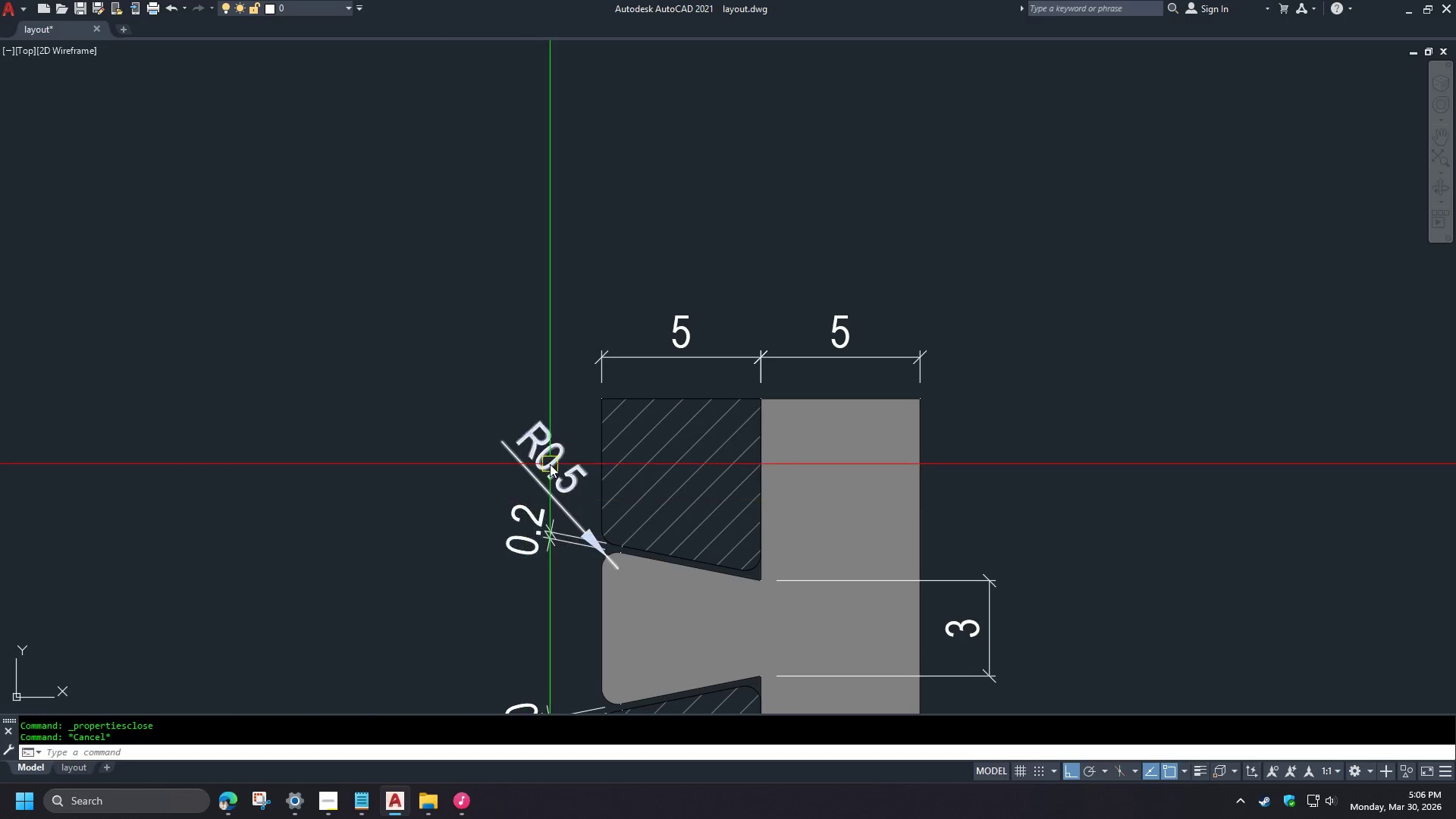 
double_click([500, 394])
 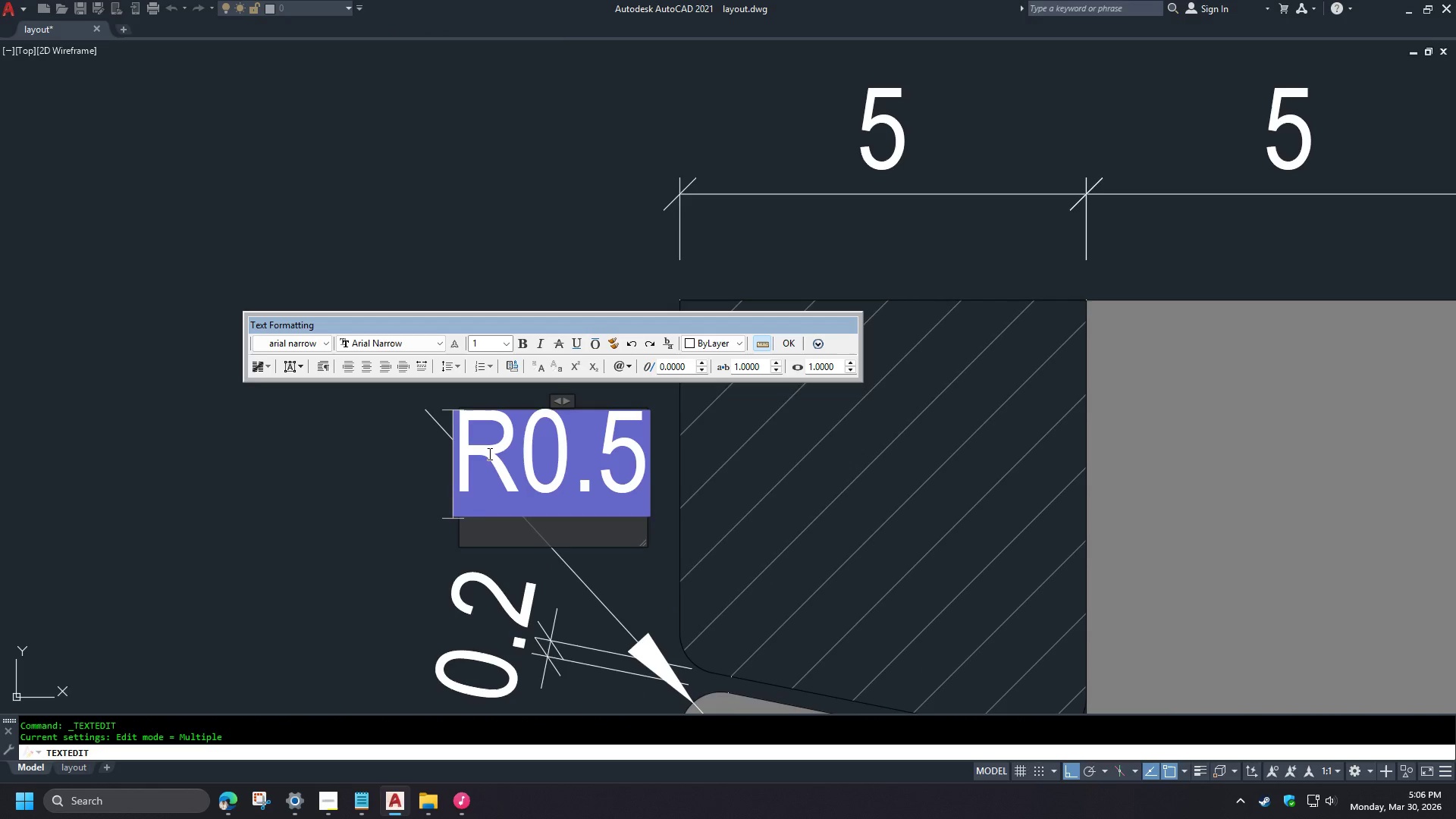 
scroll: coordinate [550, 463], scroll_direction: up, amount: 2.0
 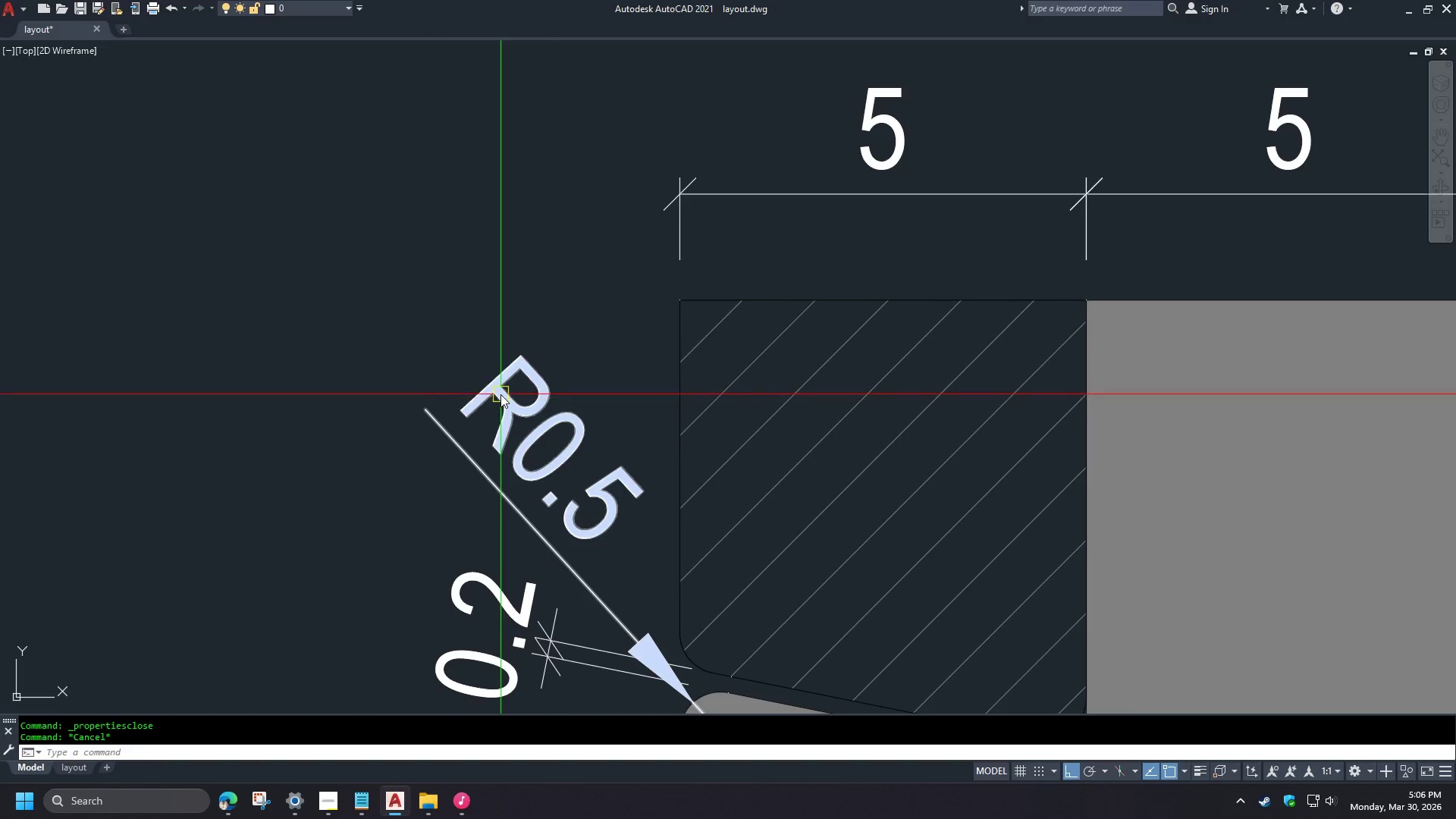 
key(4)
 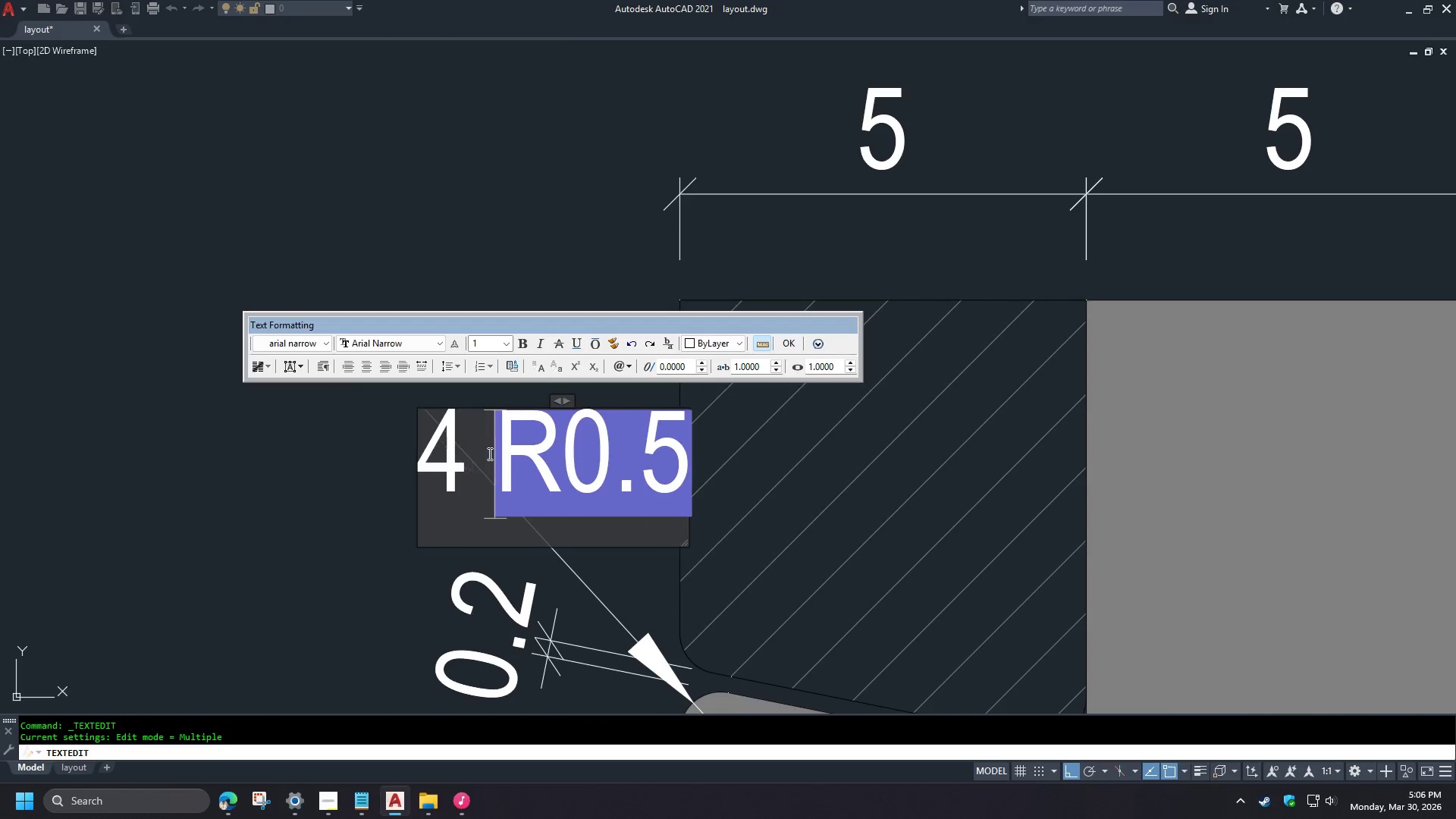 
key(Space)
 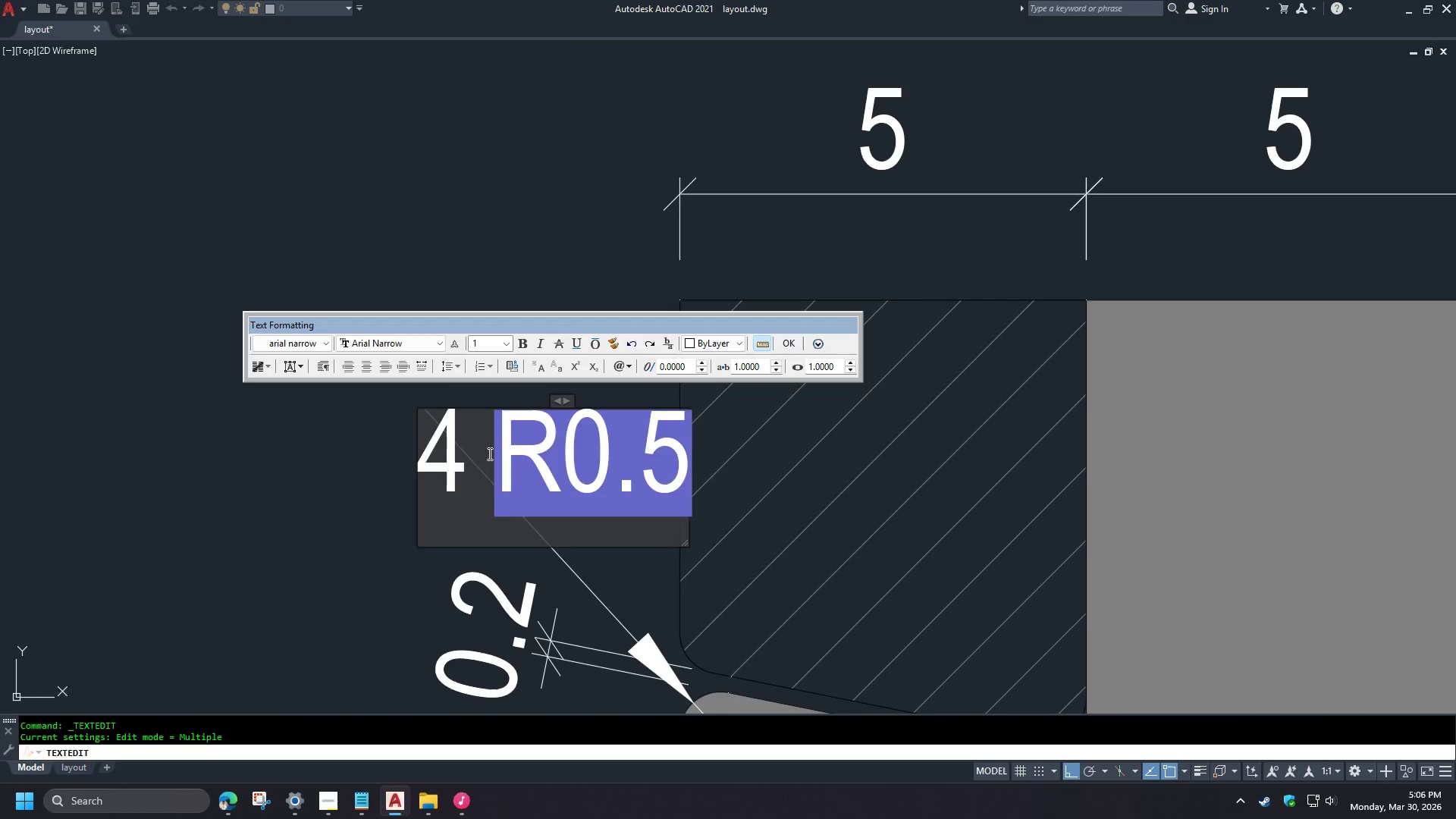 
key(X)
 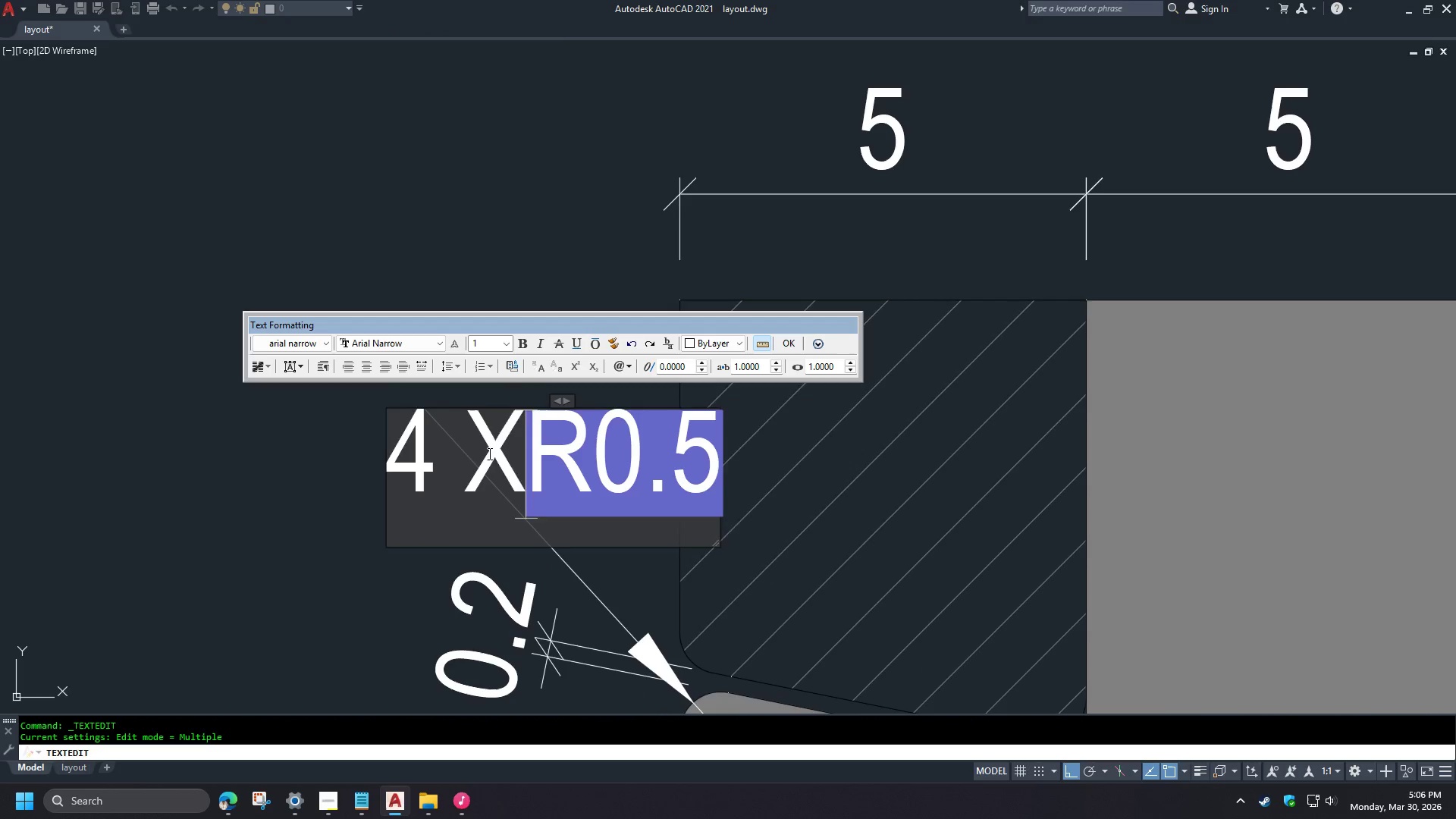 
key(Space)
 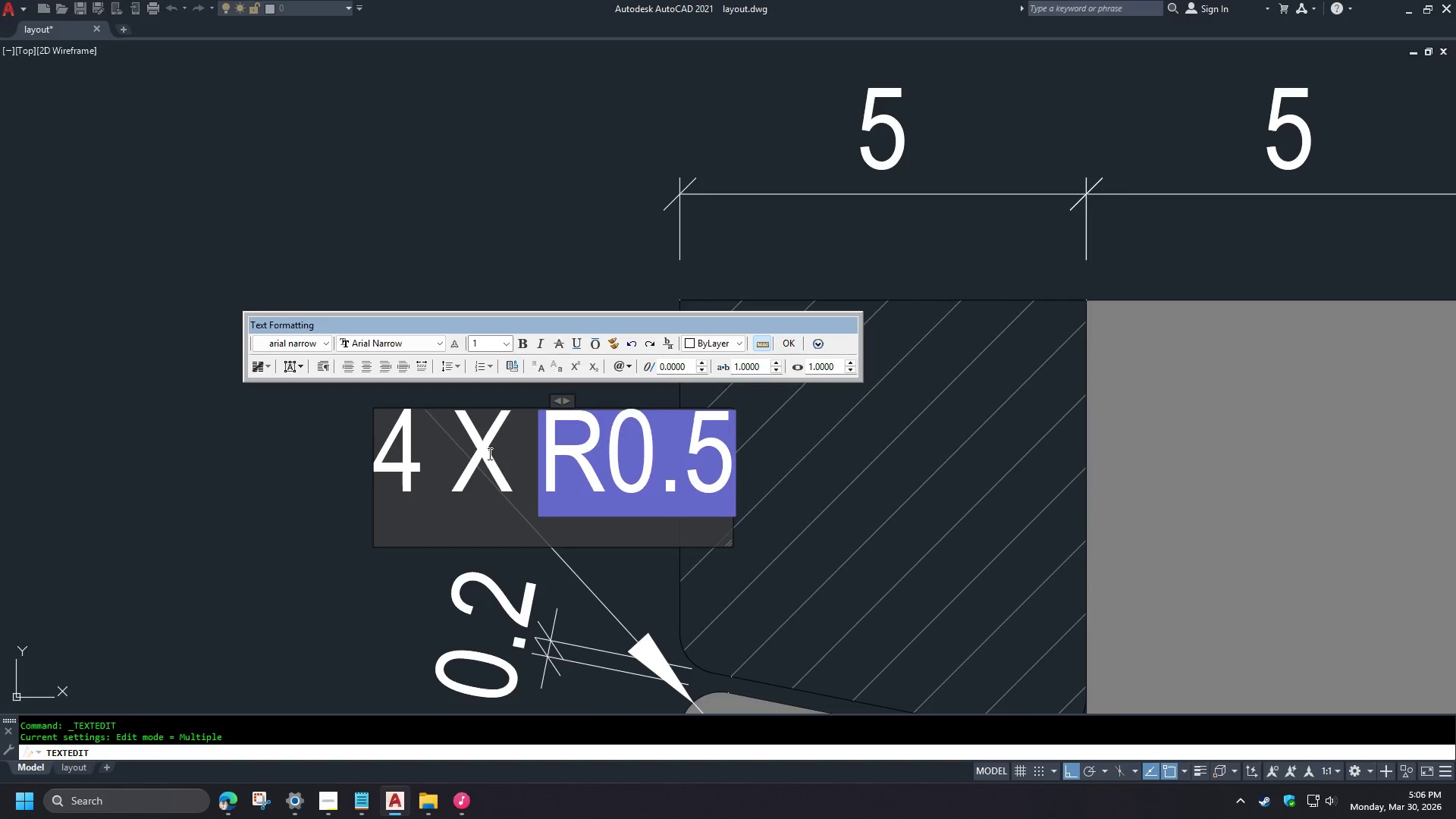 
key(Backspace)
 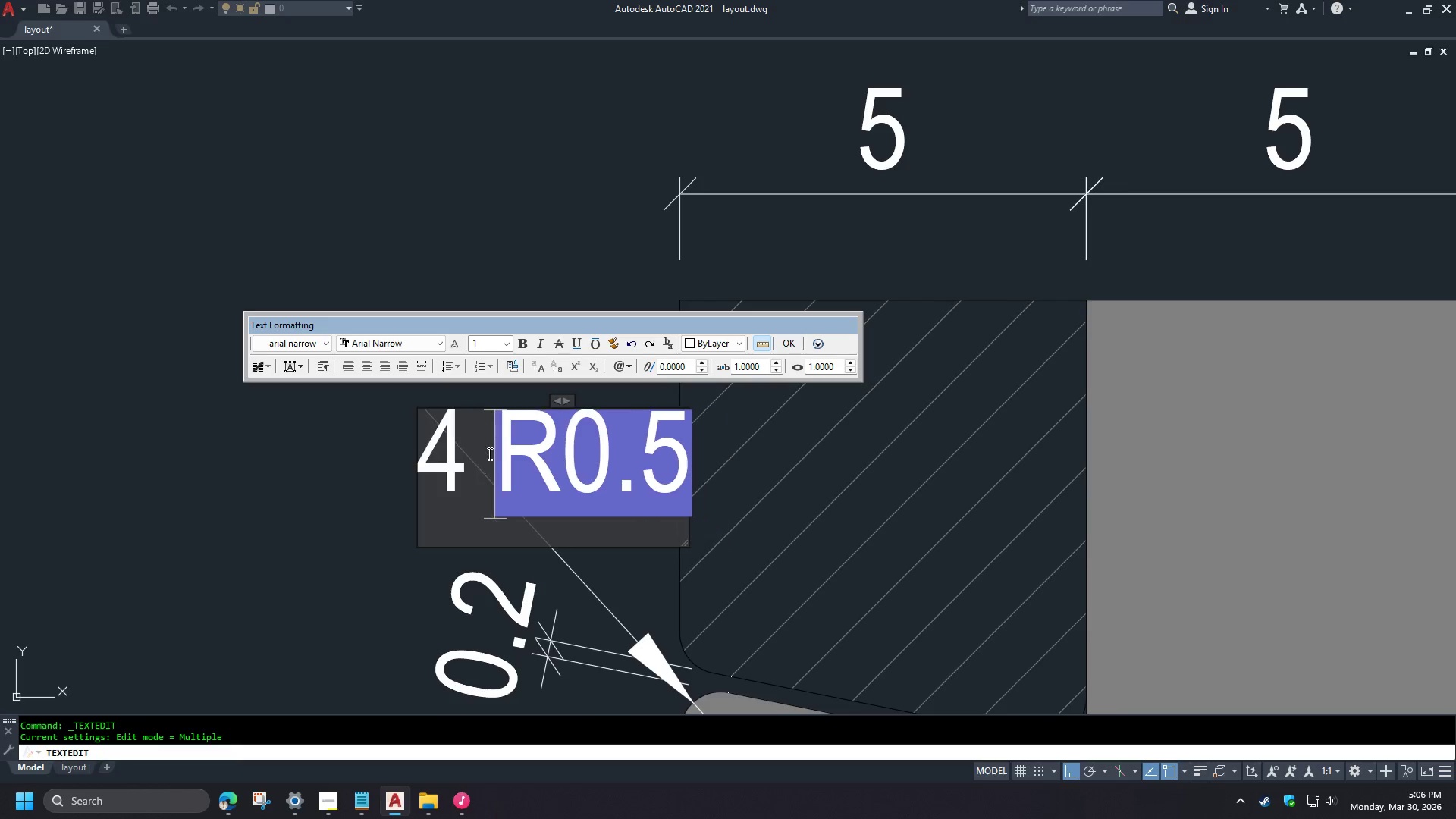 
key(Backspace)
 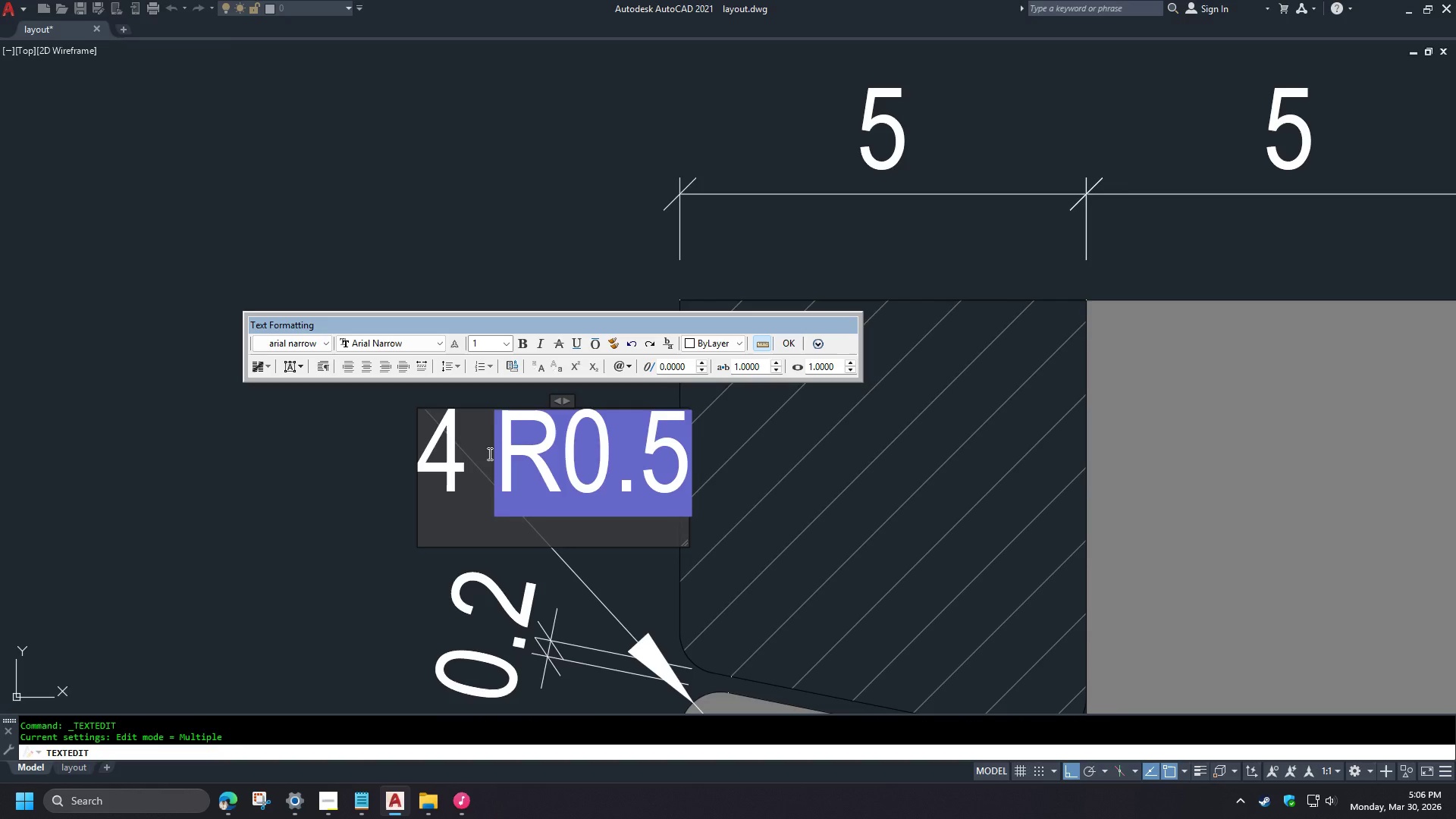 
key(Shift+ShiftLeft)
 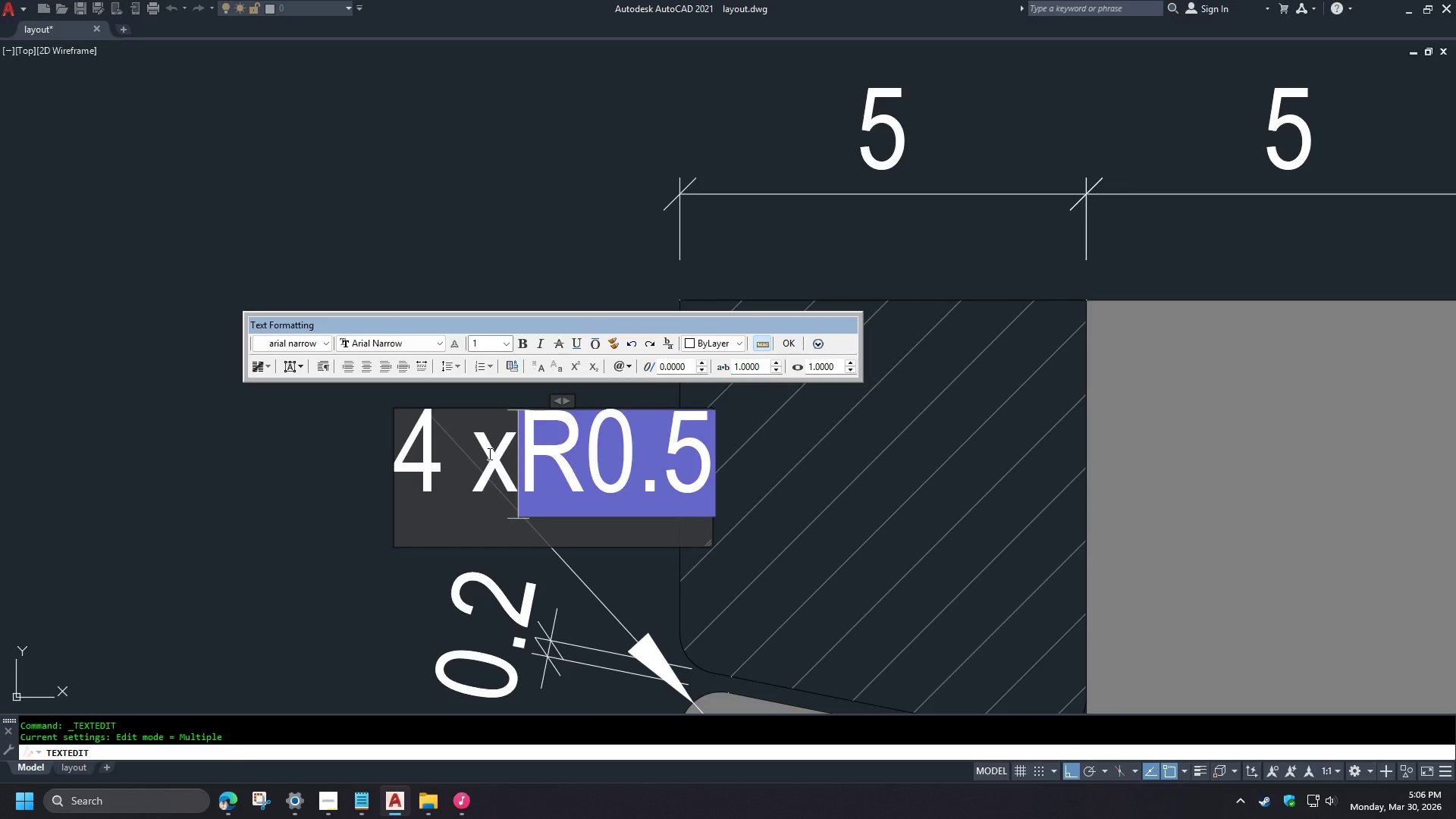 
key(Shift+X)
 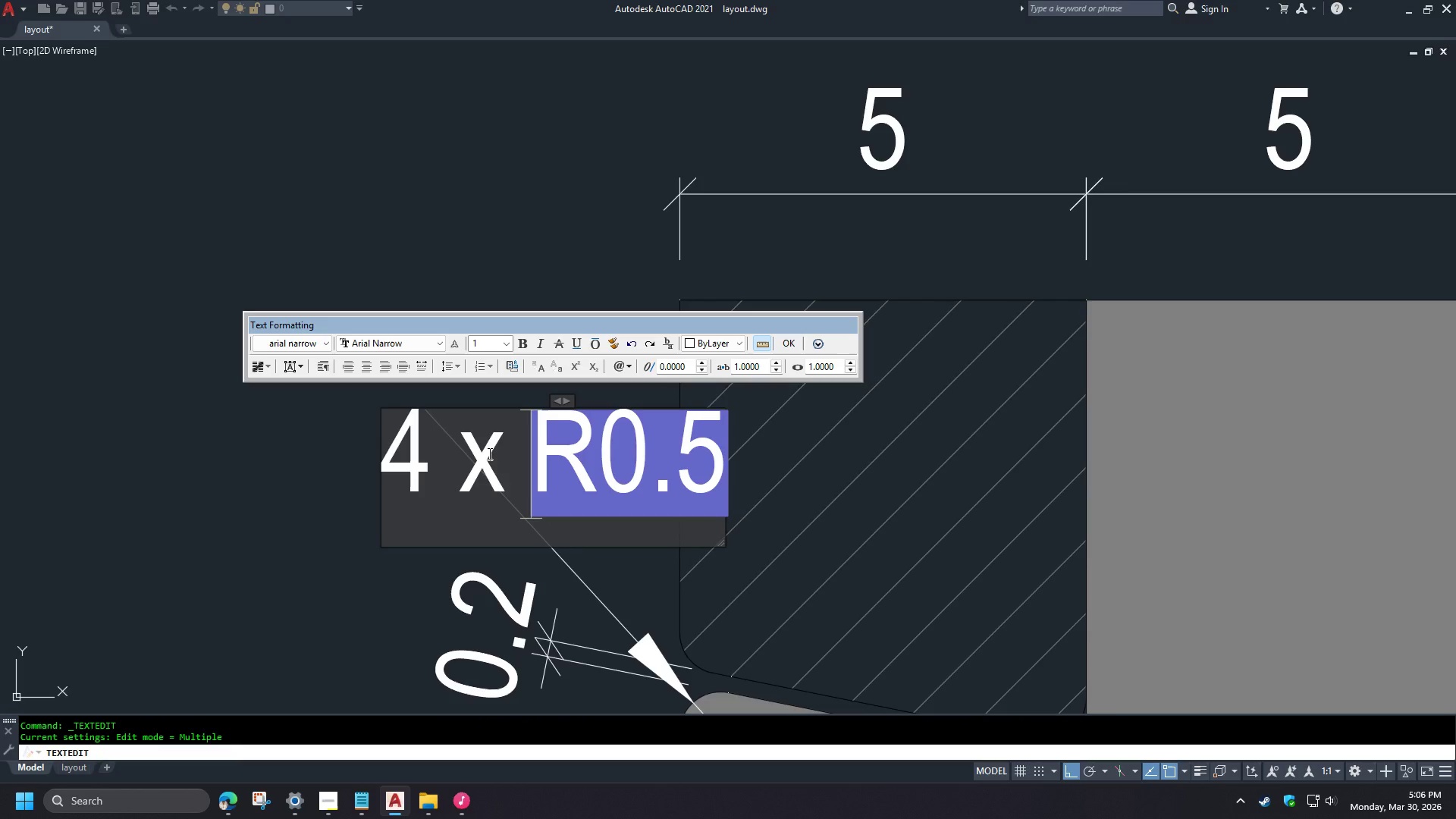 
key(Space)
 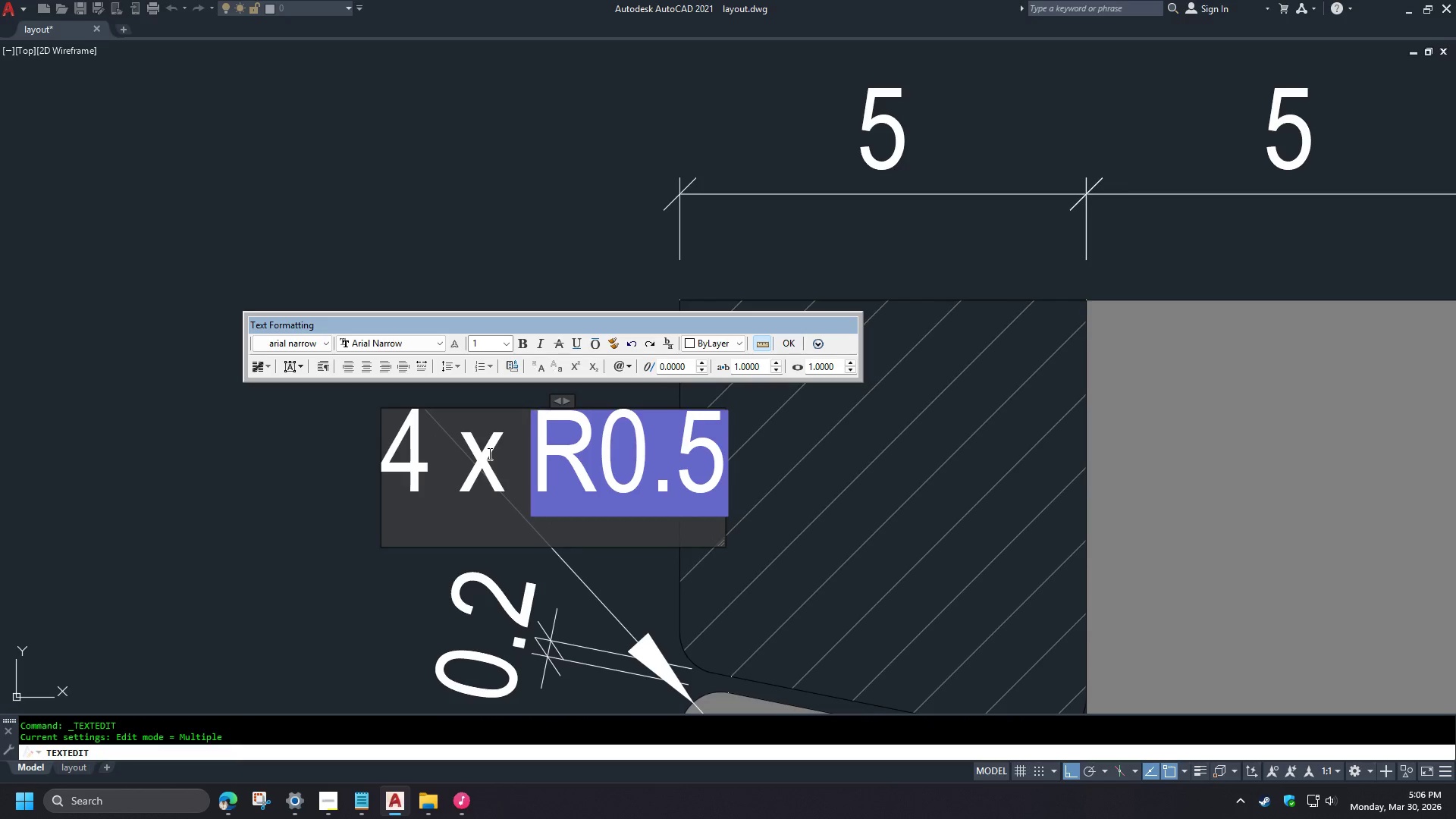 
key(Control+ControlLeft)
 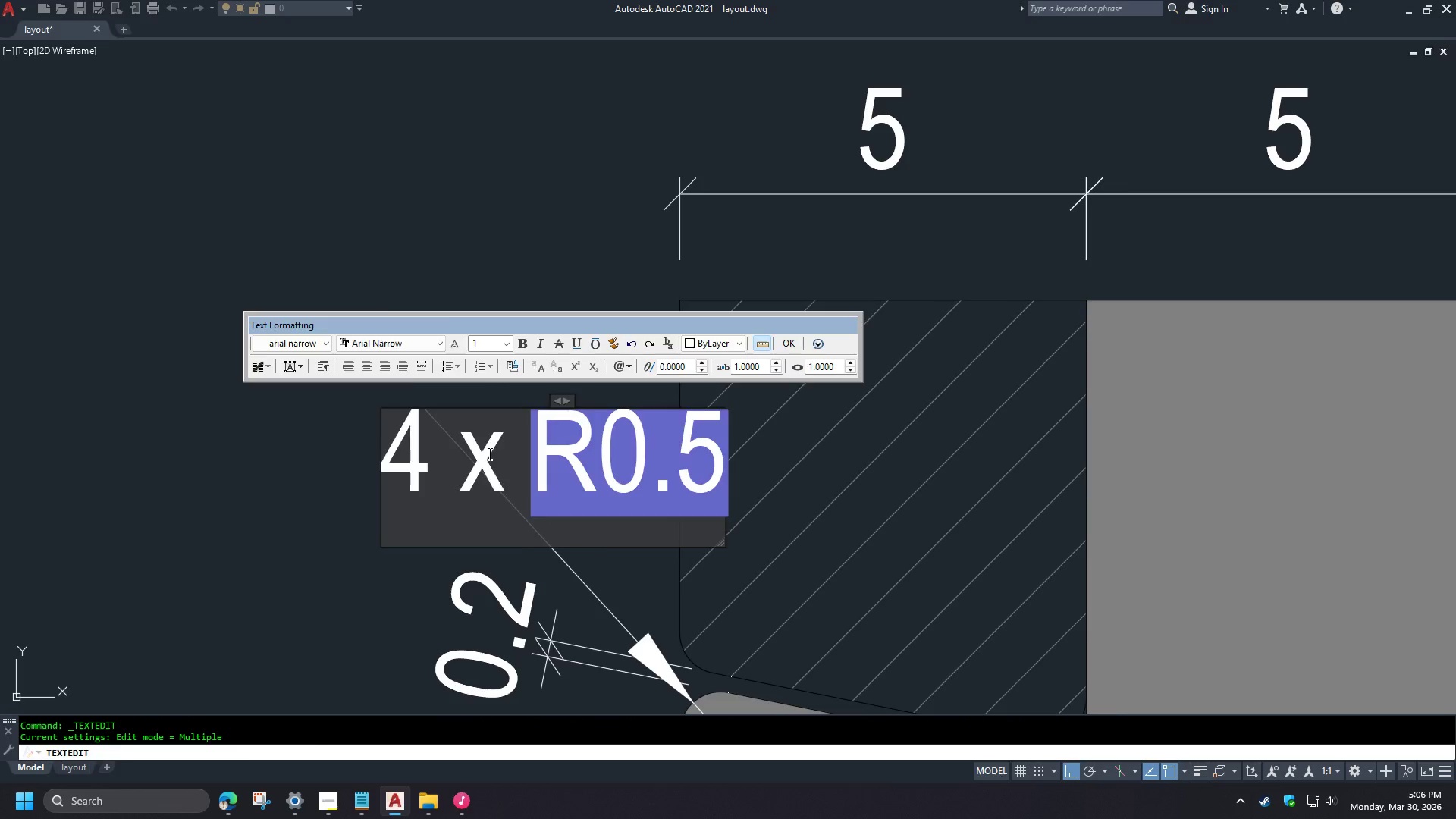 
key(Control+NumpadEnter)
 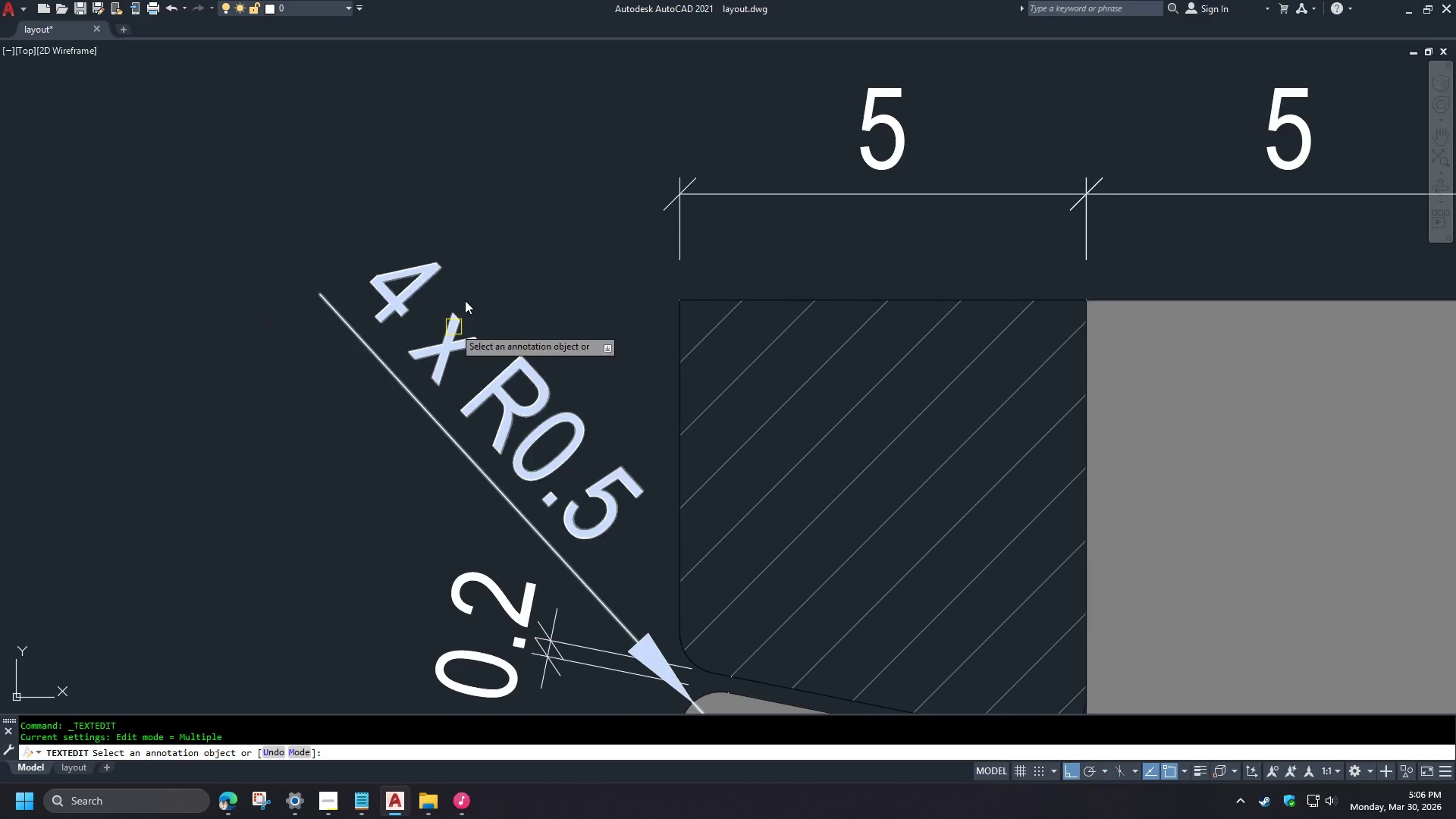 
key(Space)
 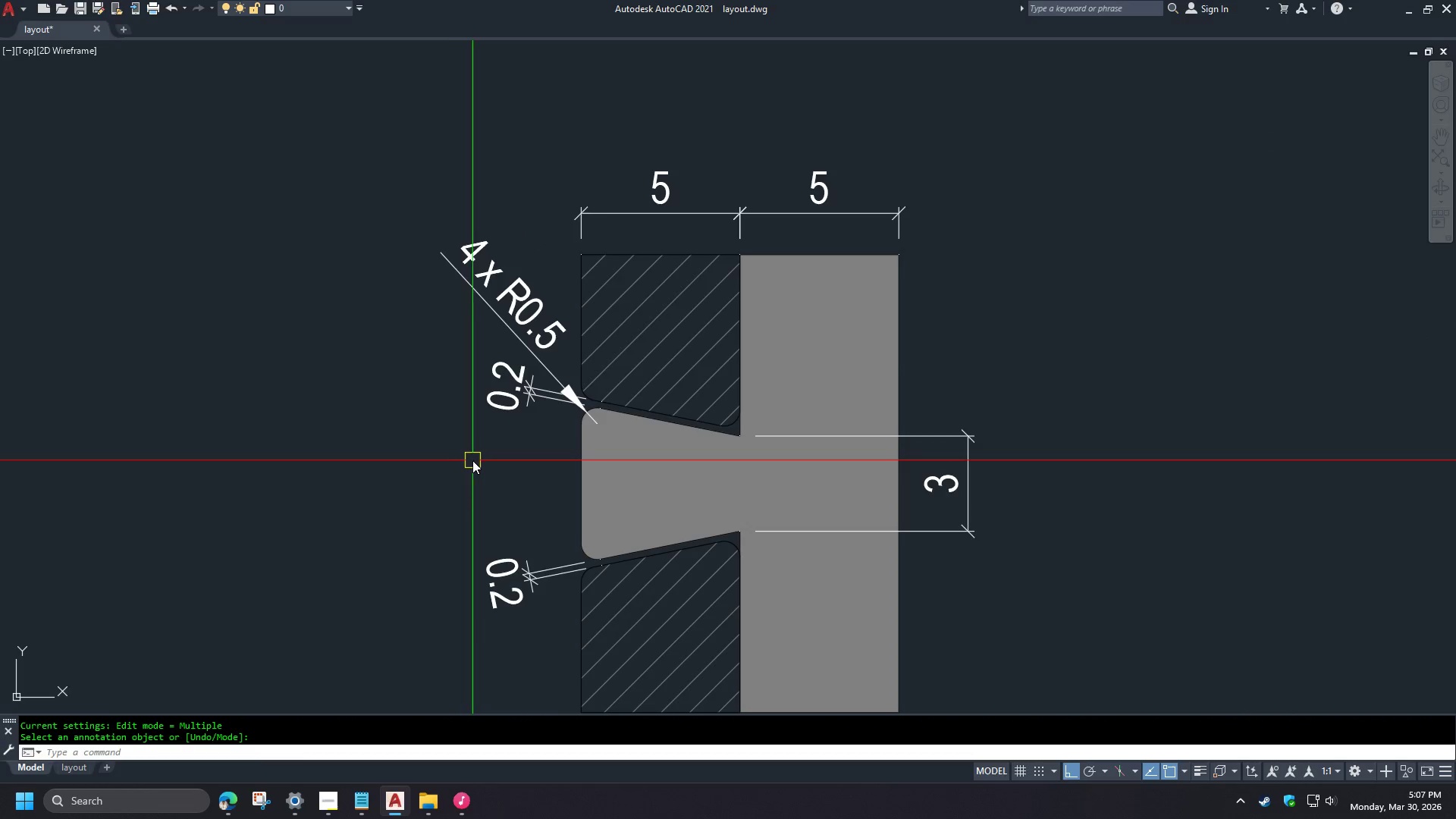 
scroll: coordinate [518, 226], scroll_direction: down, amount: 2.0
 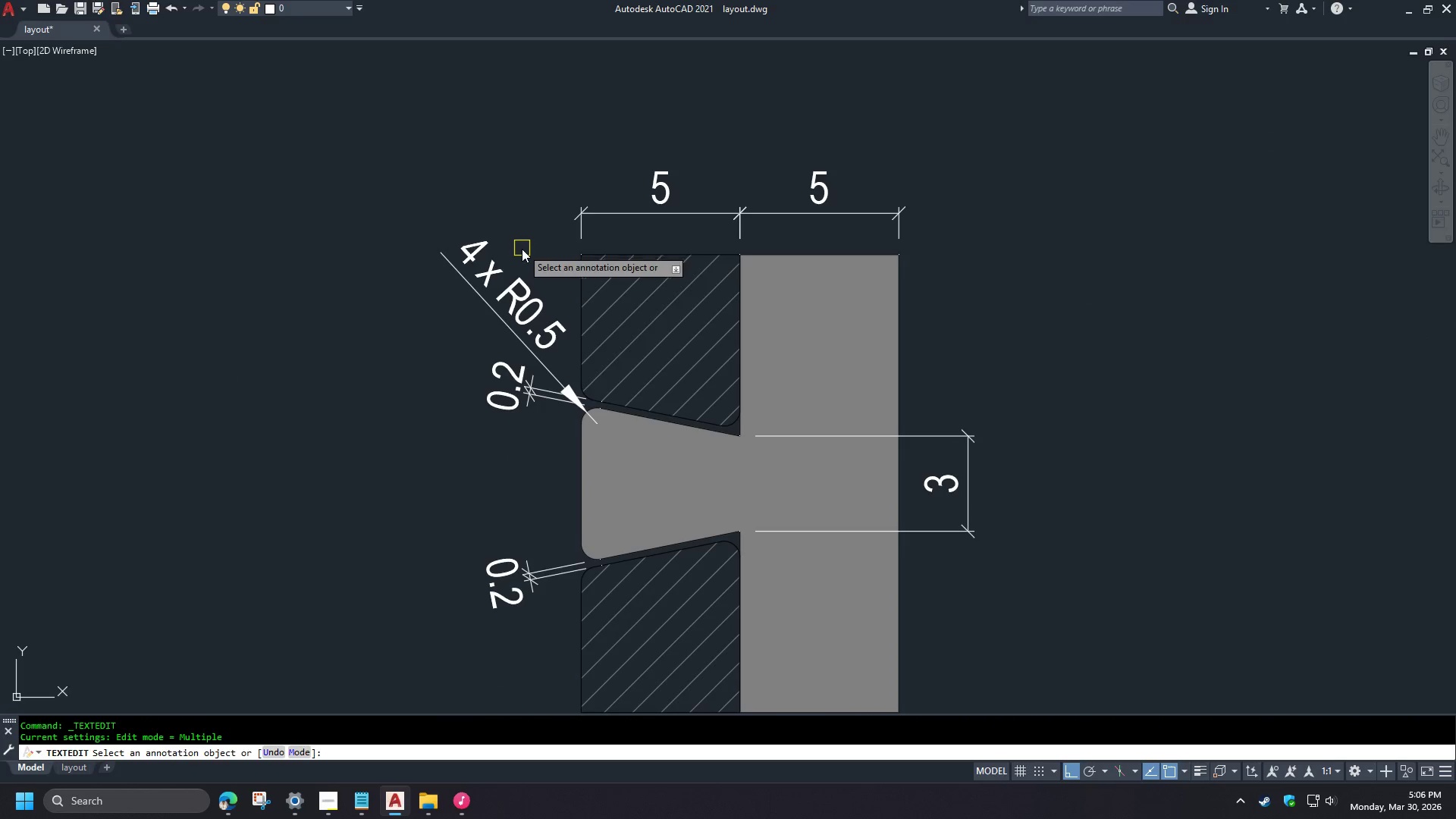 
wait(6.6)
 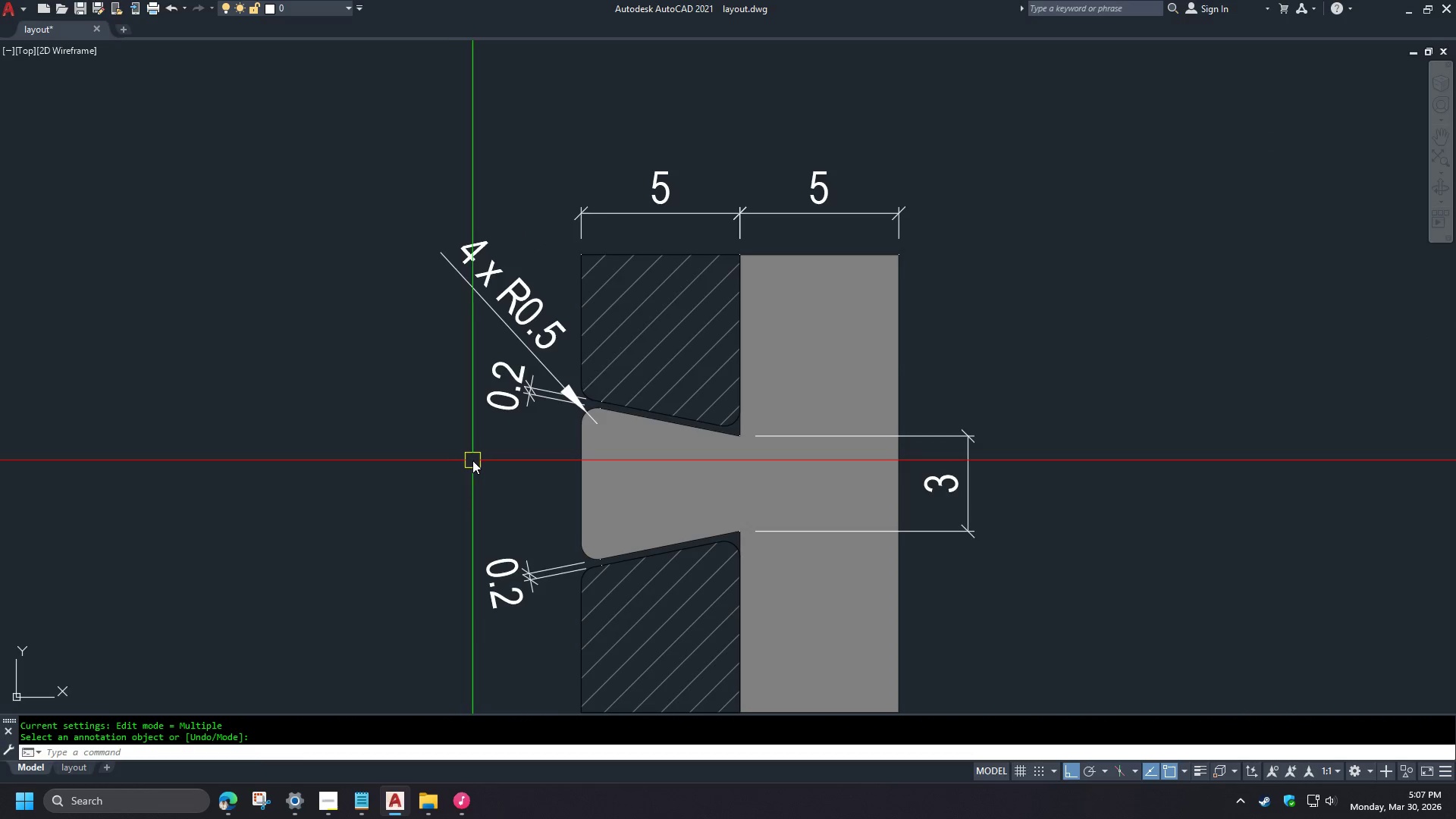 
scroll: coordinate [611, 389], scroll_direction: up, amount: 2.0
 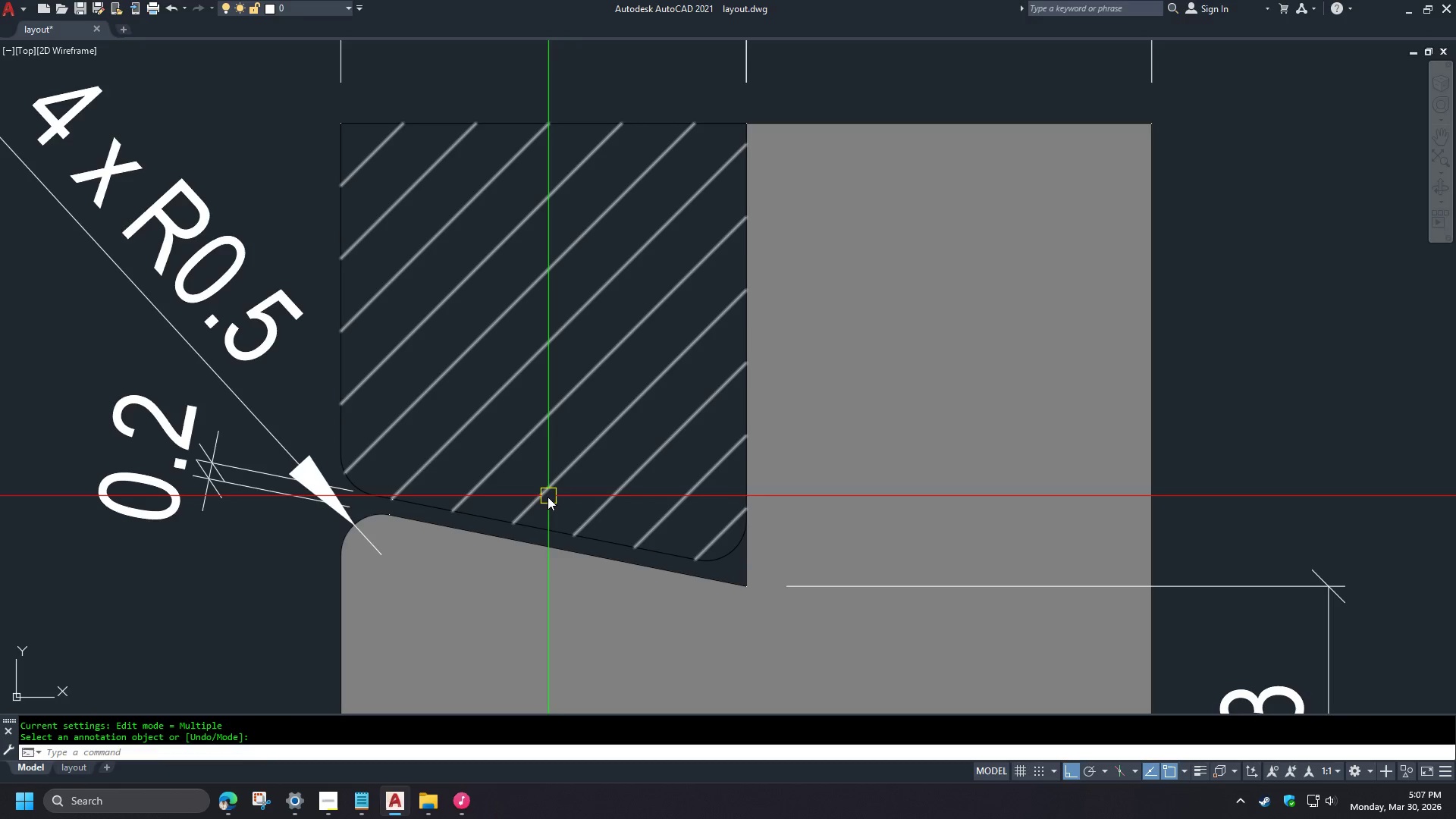 
scroll: coordinate [522, 497], scroll_direction: none, amount: 0.0
 